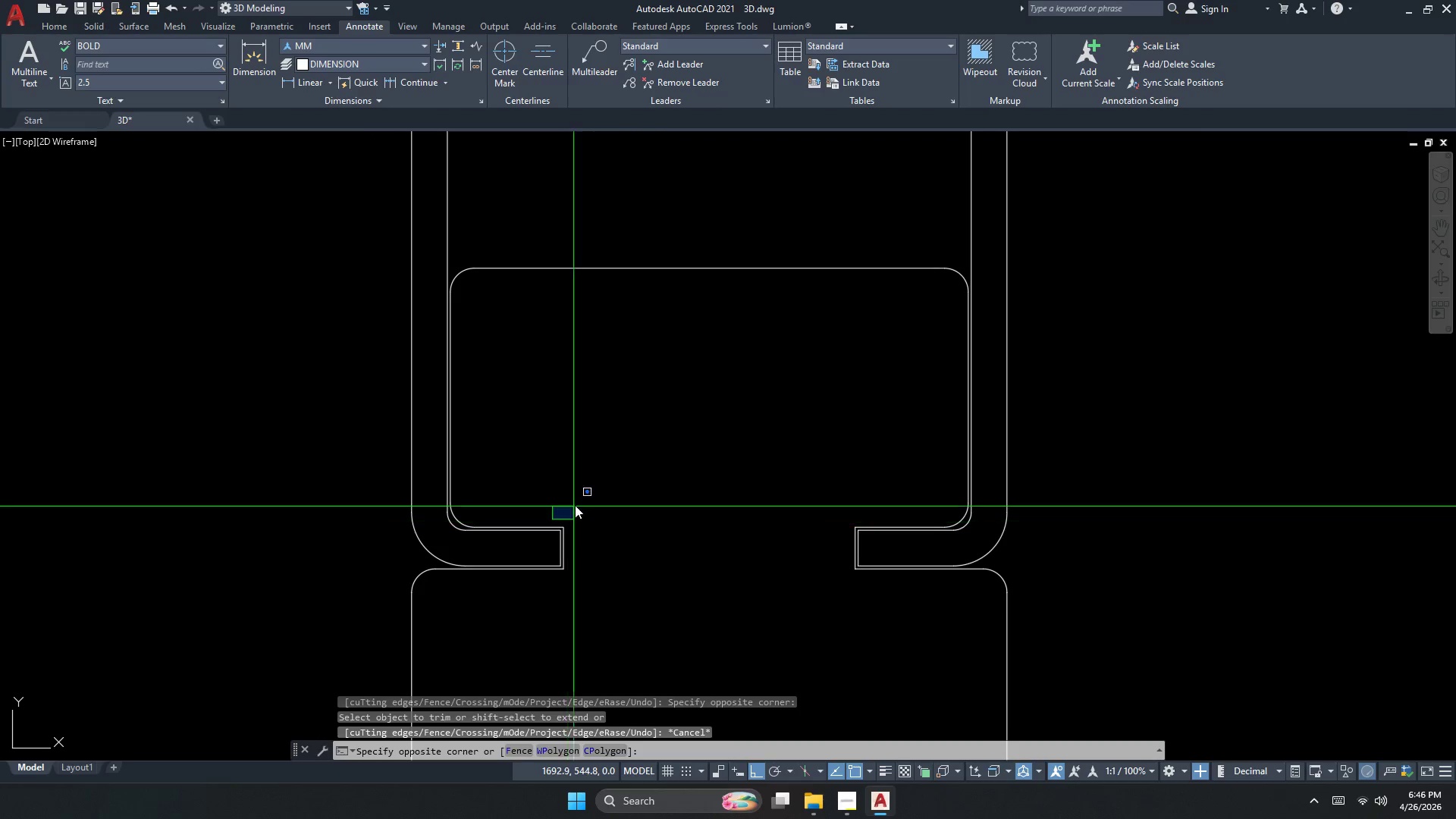 
left_click_drag(start_coordinate=[692, 335], to_coordinate=[666, 280])
 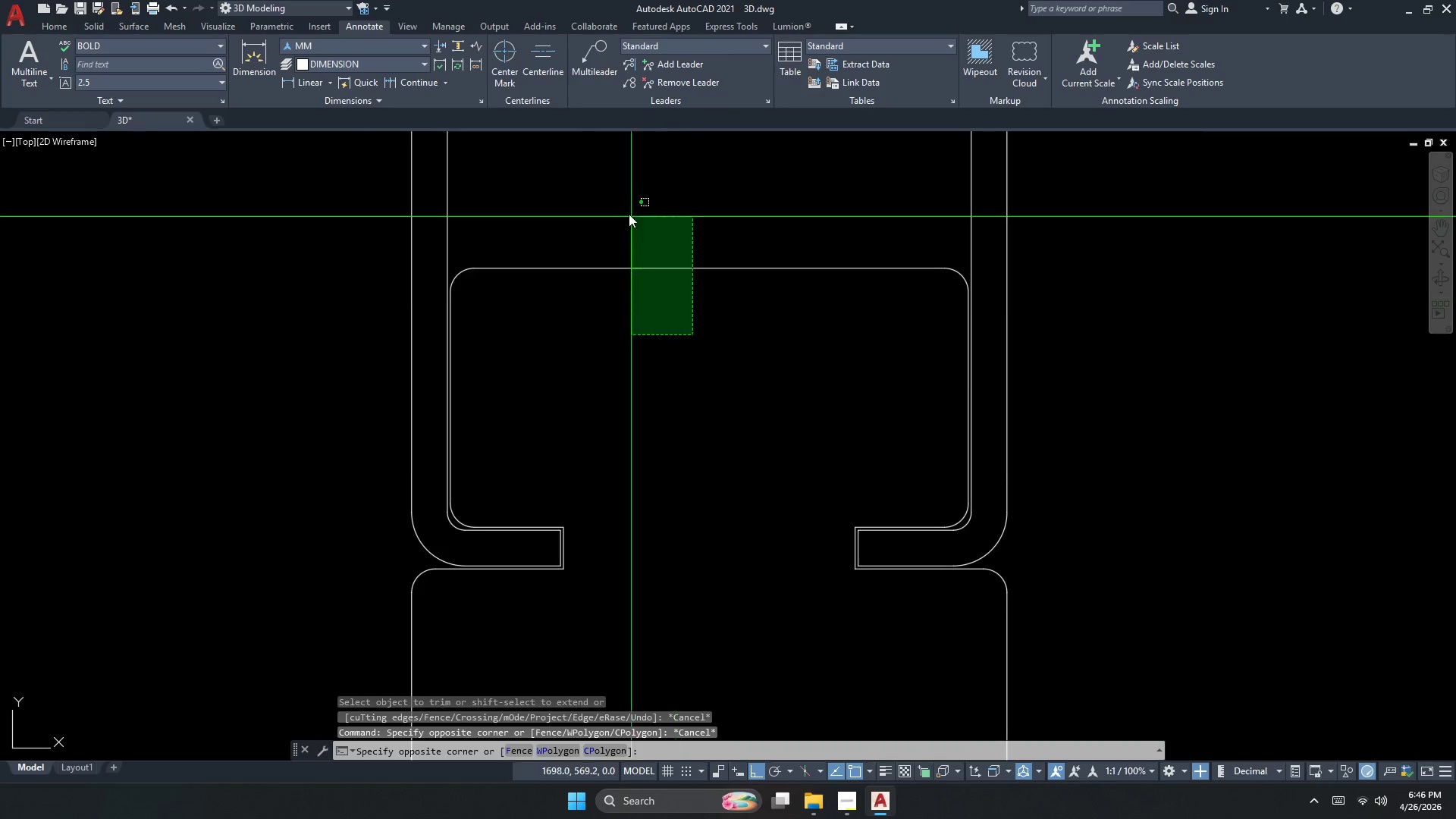 
double_click([626, 211])
 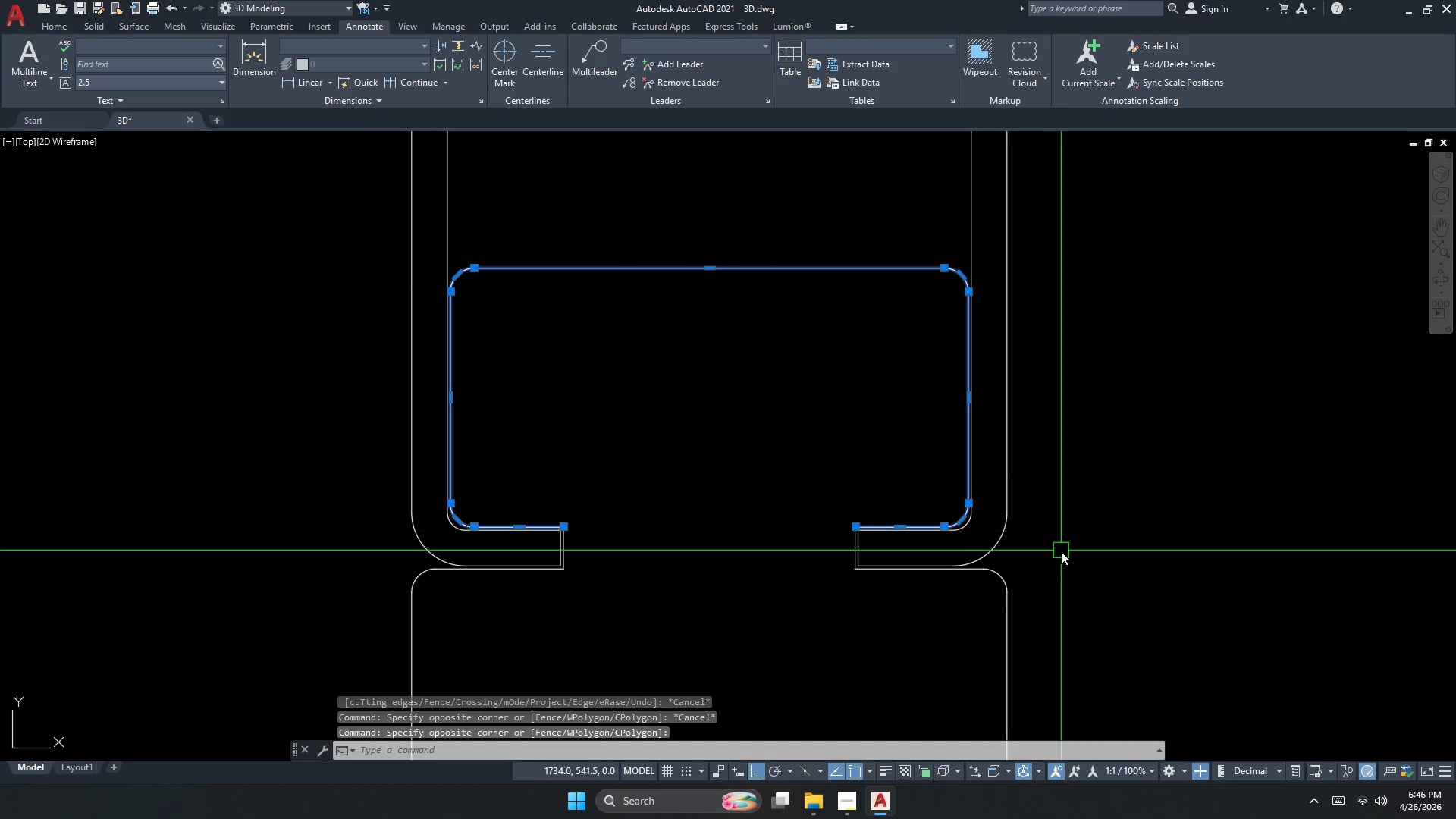 
scroll: coordinate [541, 454], scroll_direction: down, amount: 2.0
 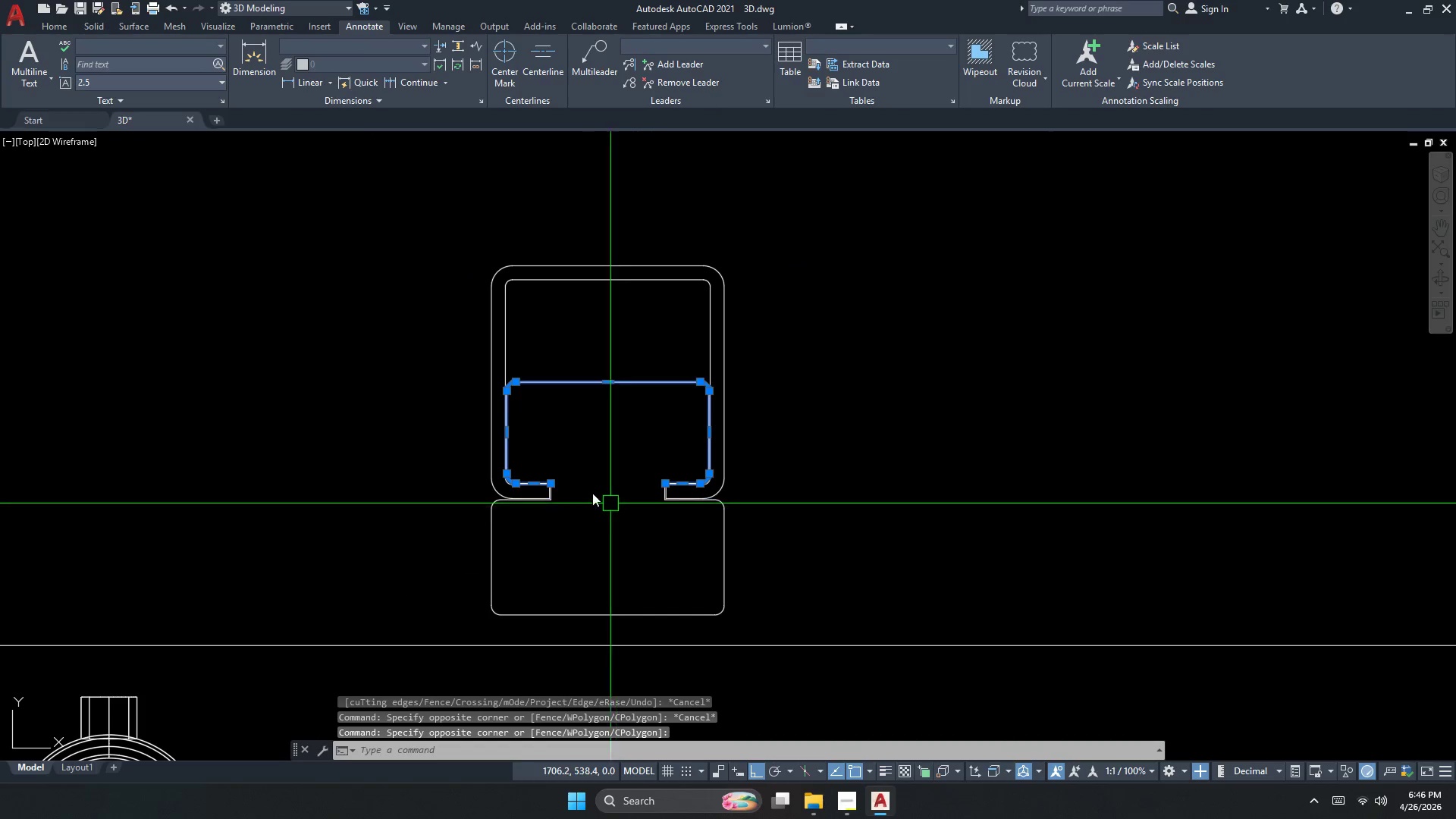 
left_click_drag(start_coordinate=[536, 451], to_coordinate=[540, 455])
 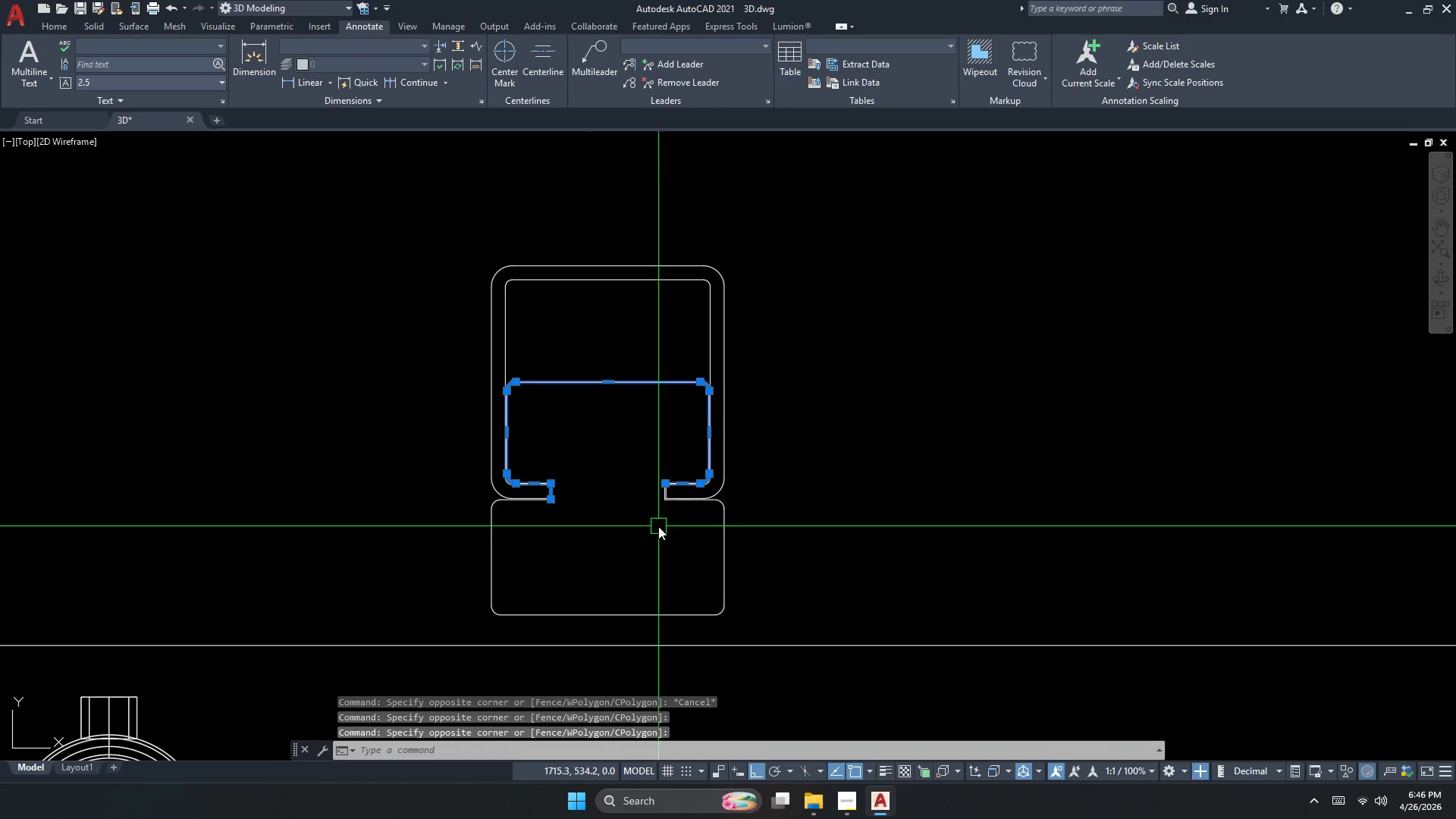 
left_click_drag(start_coordinate=[560, 429], to_coordinate=[595, 448])
 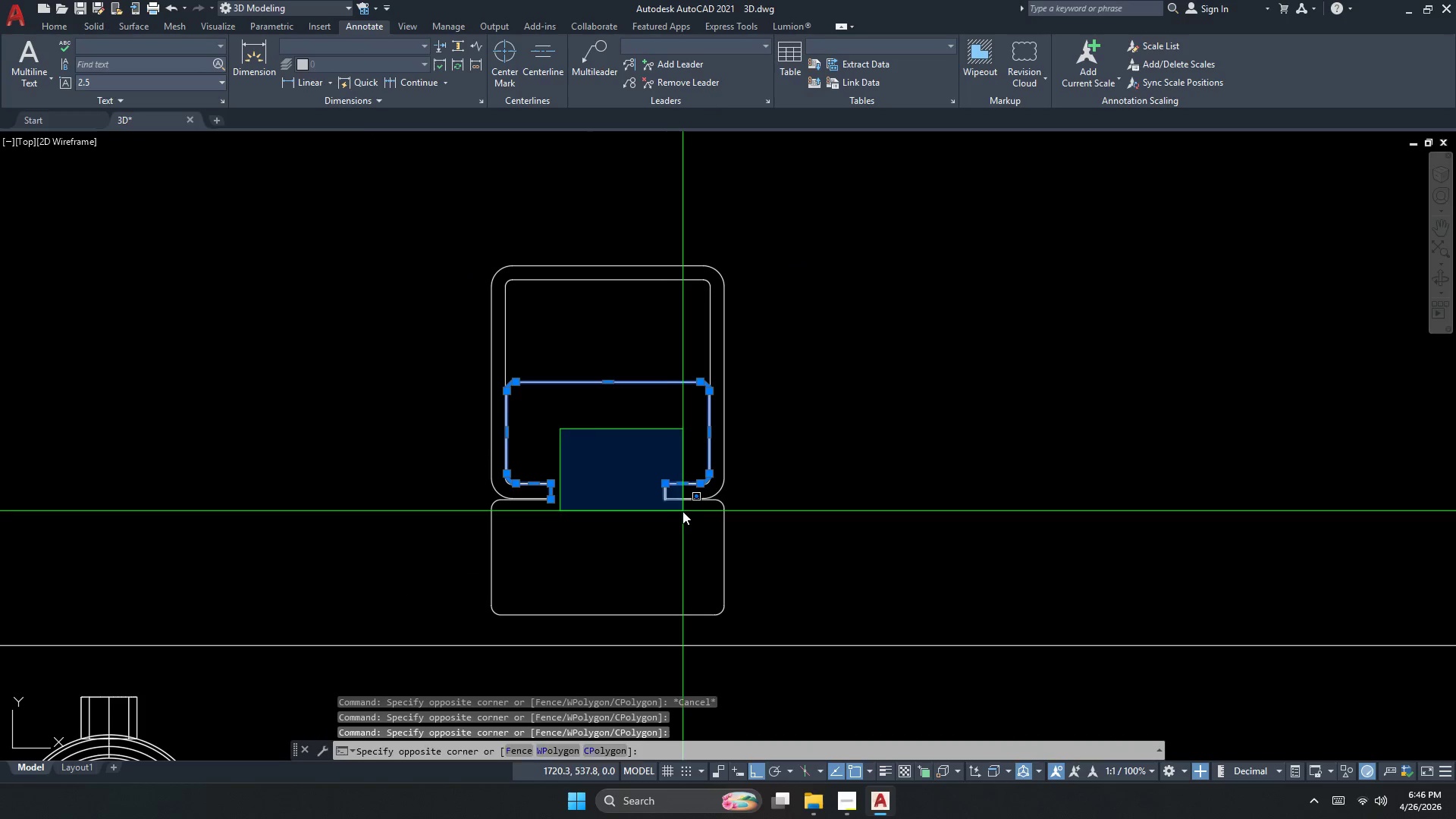 
left_click_drag(start_coordinate=[682, 512], to_coordinate=[684, 516])
 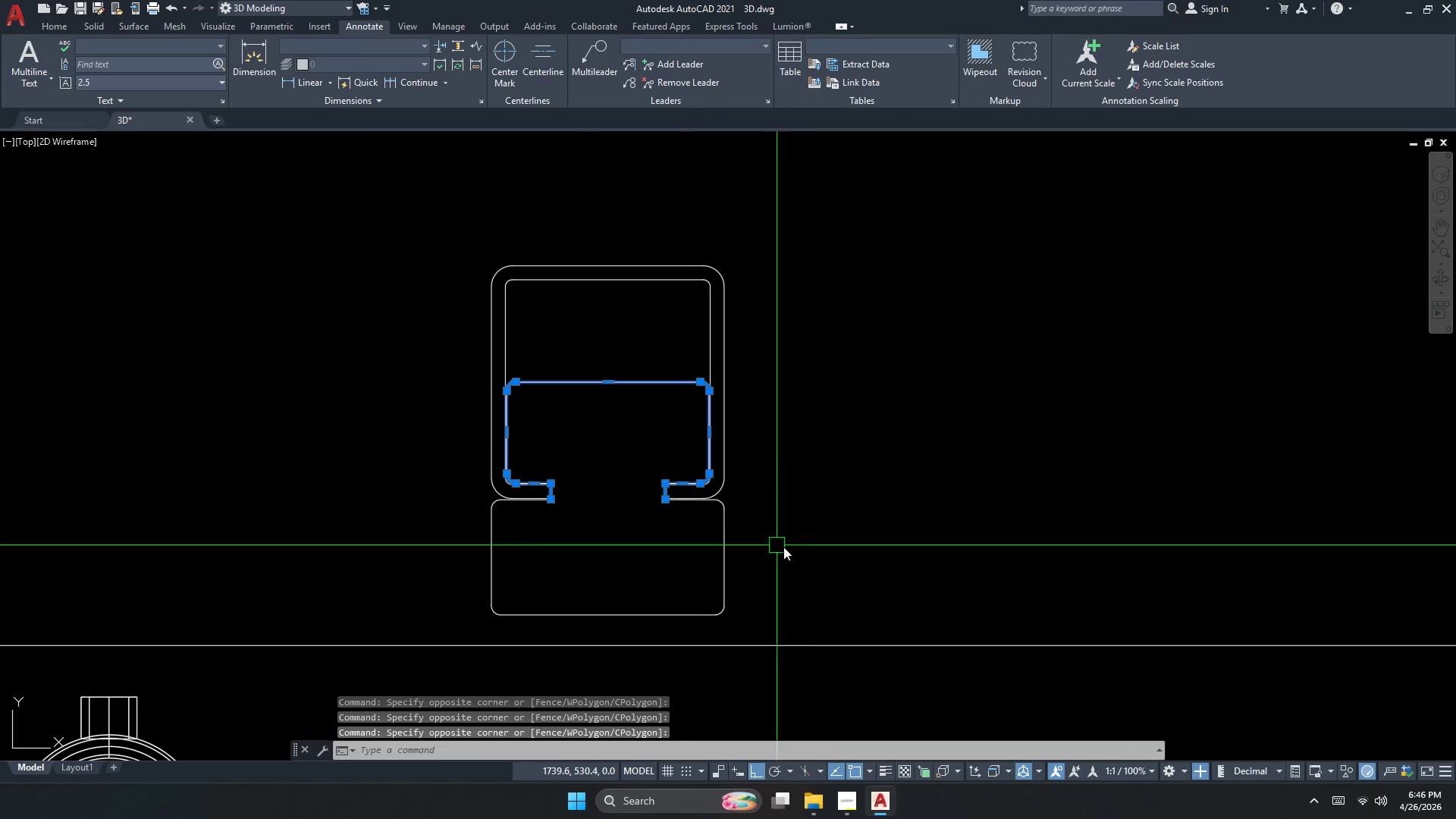 
left_click_drag(start_coordinate=[812, 554], to_coordinate=[767, 552])
 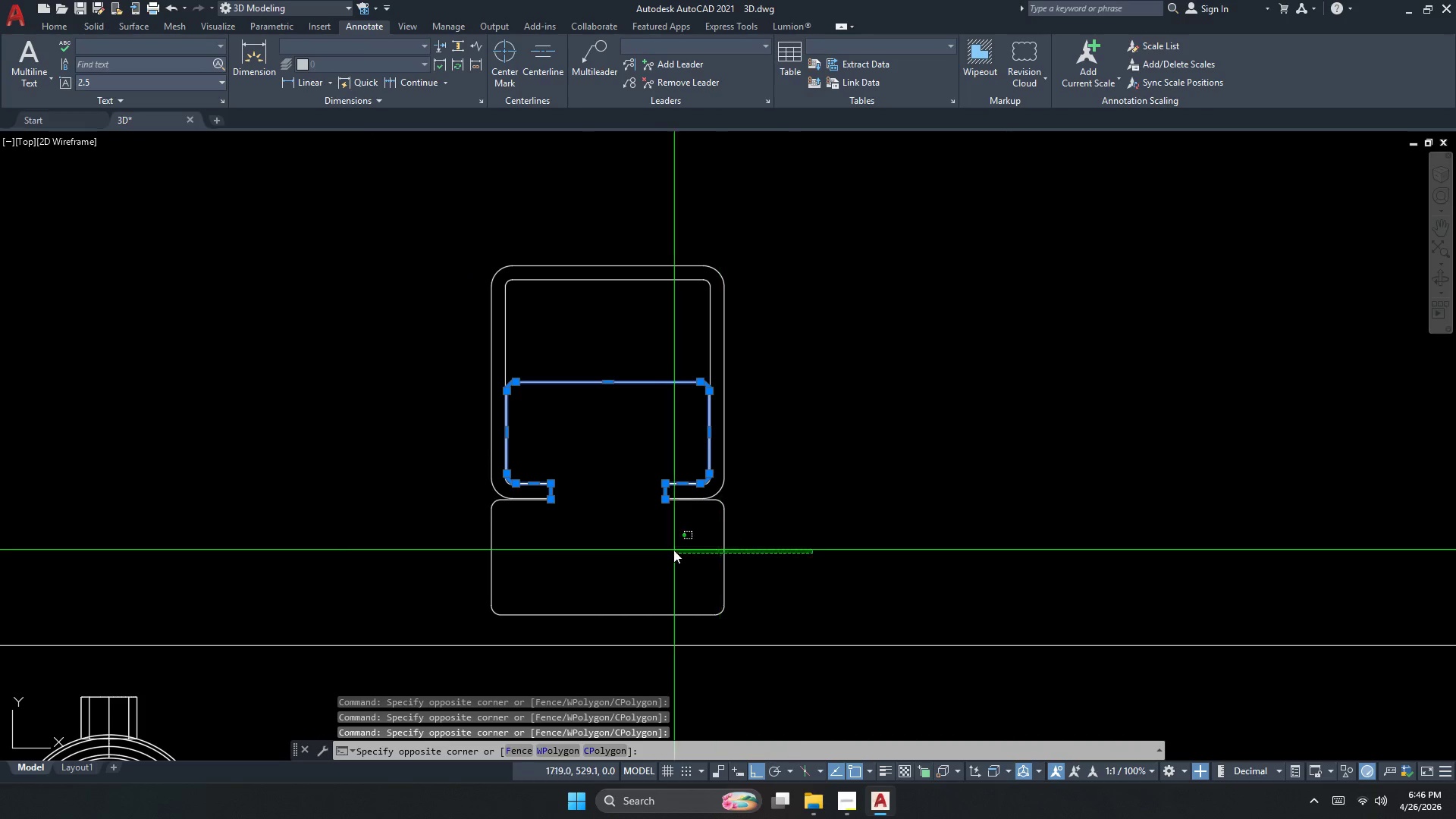 
left_click_drag(start_coordinate=[673, 550], to_coordinate=[666, 550])
 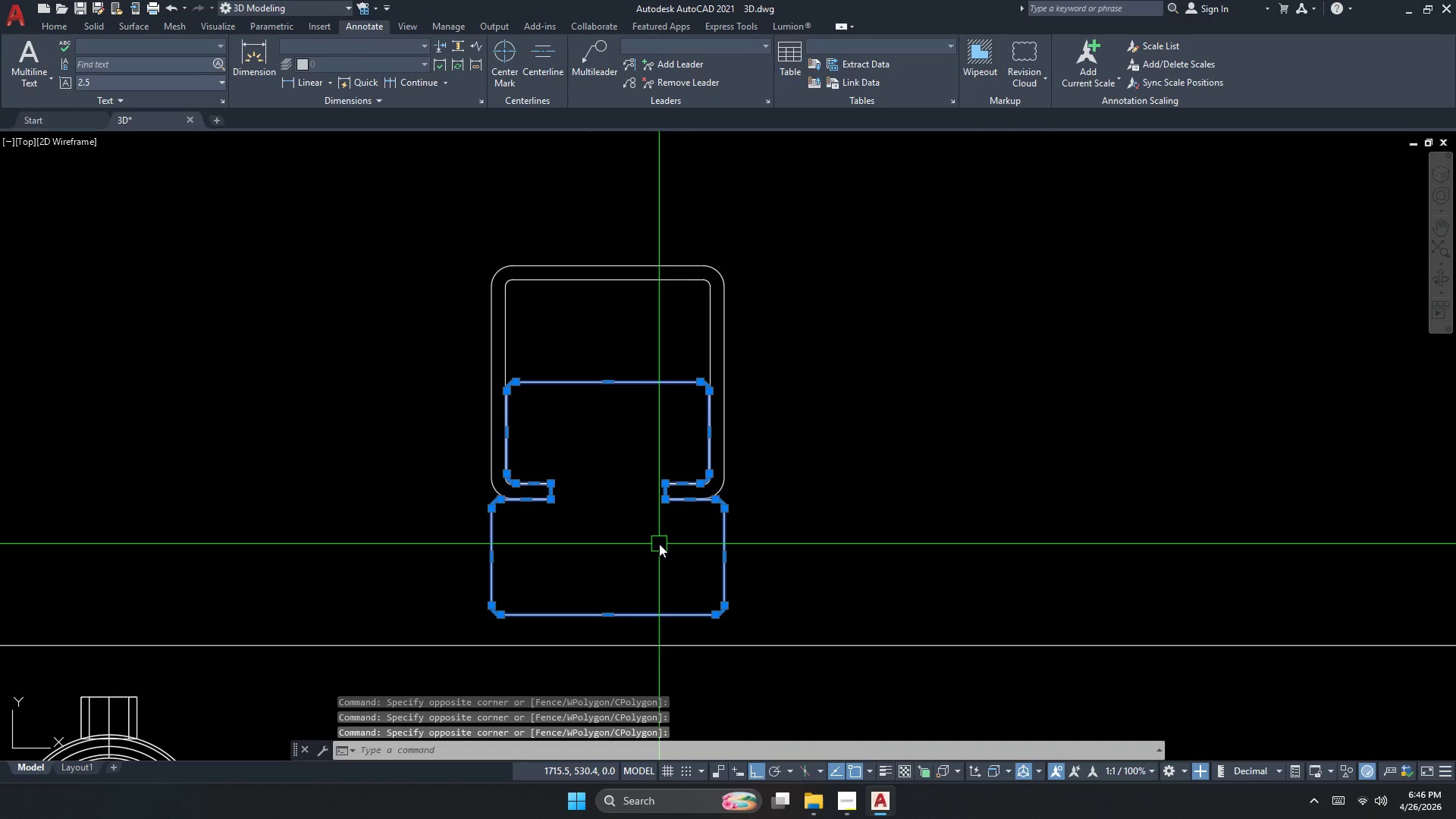 
key(J)
 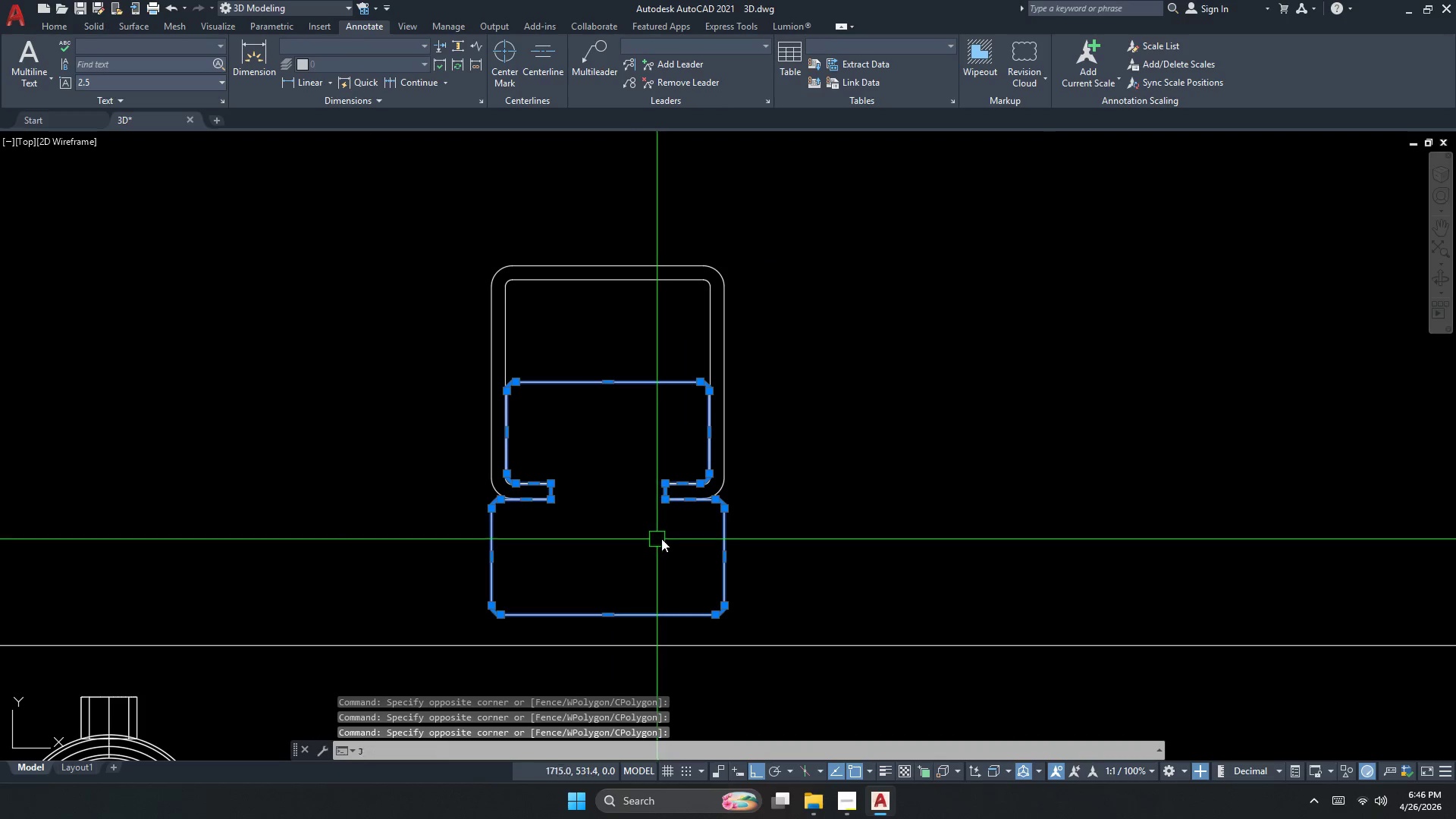 
key(Space)
 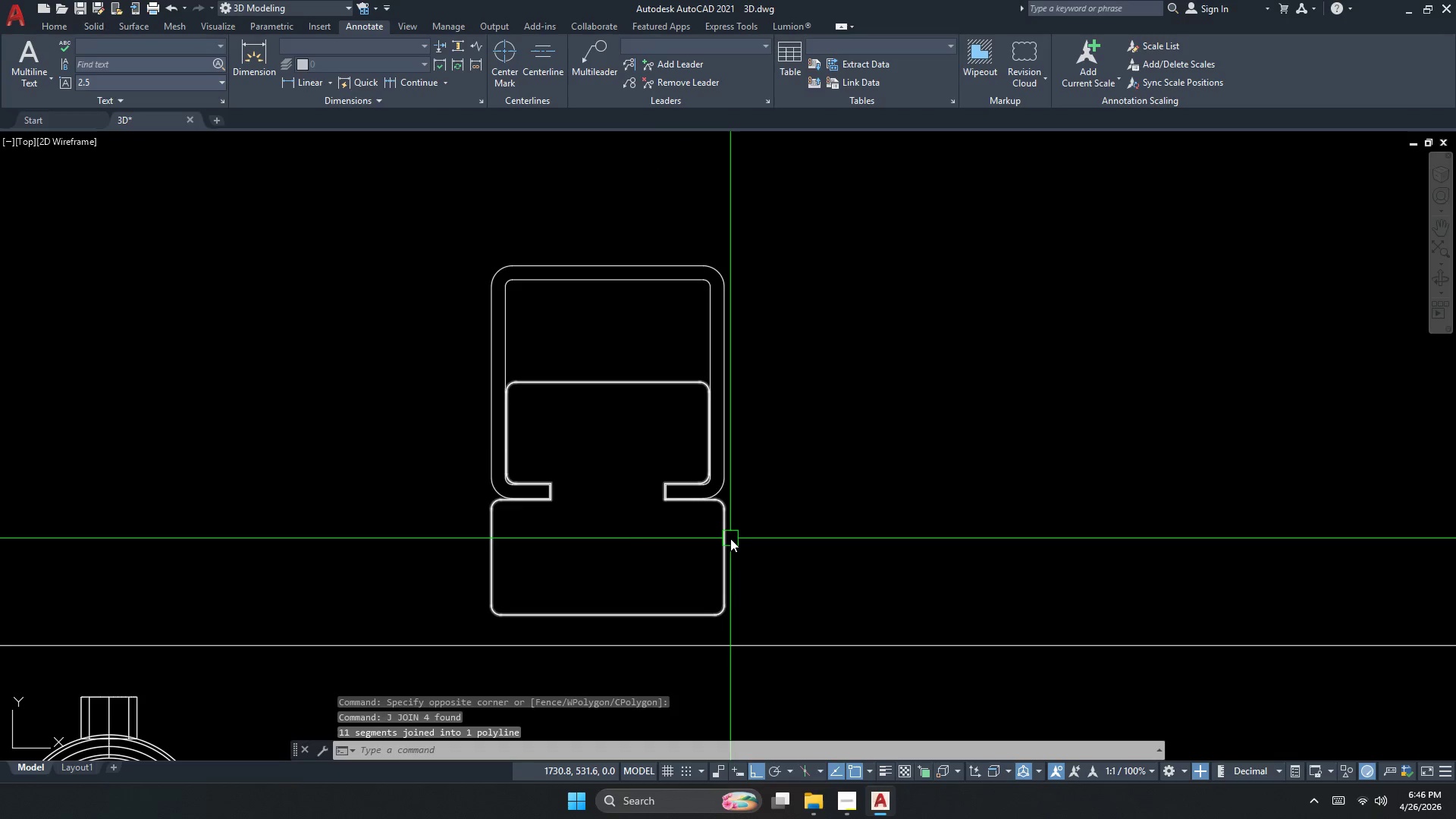 
left_click([730, 538])
 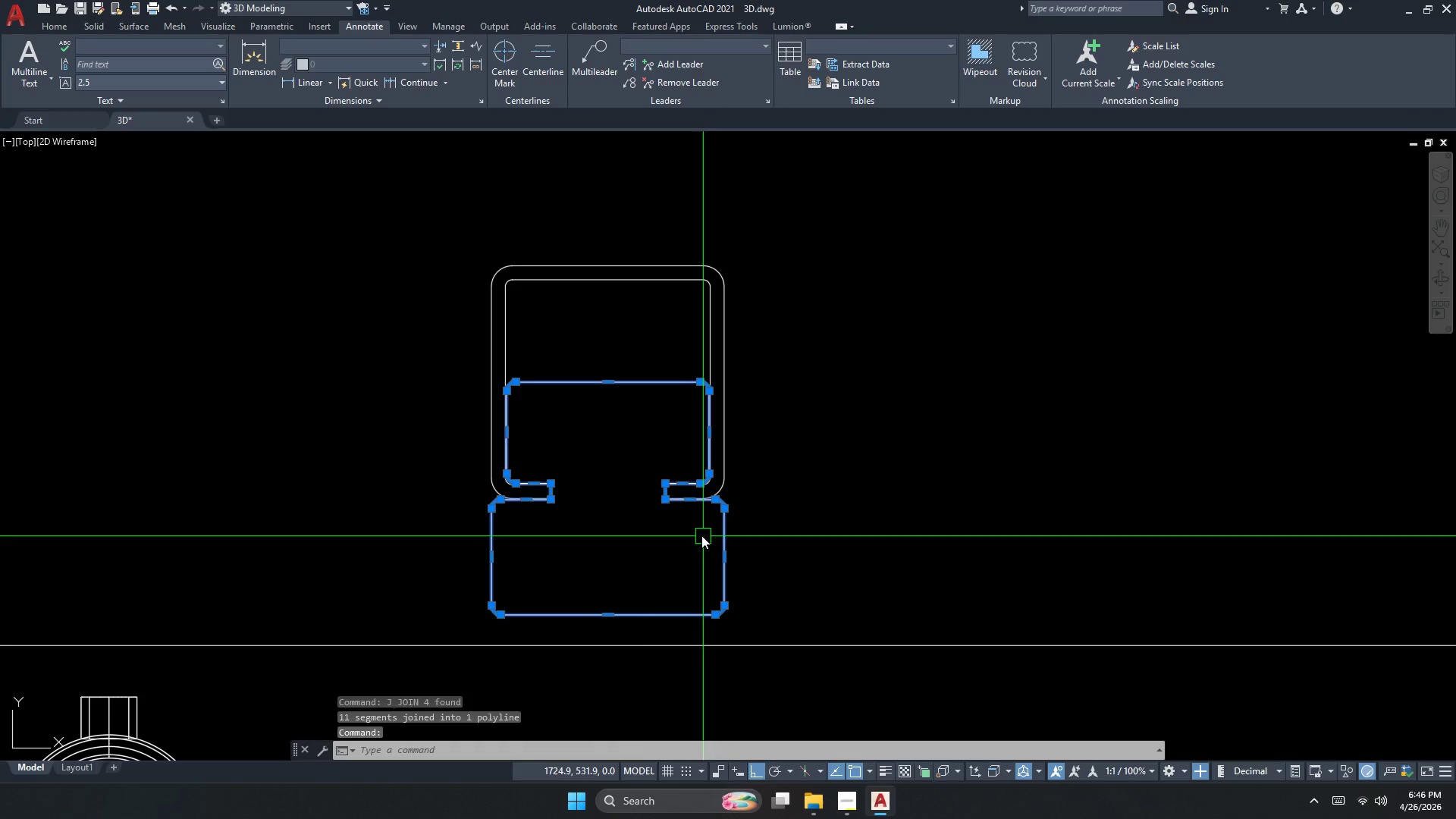 
key(Escape)
 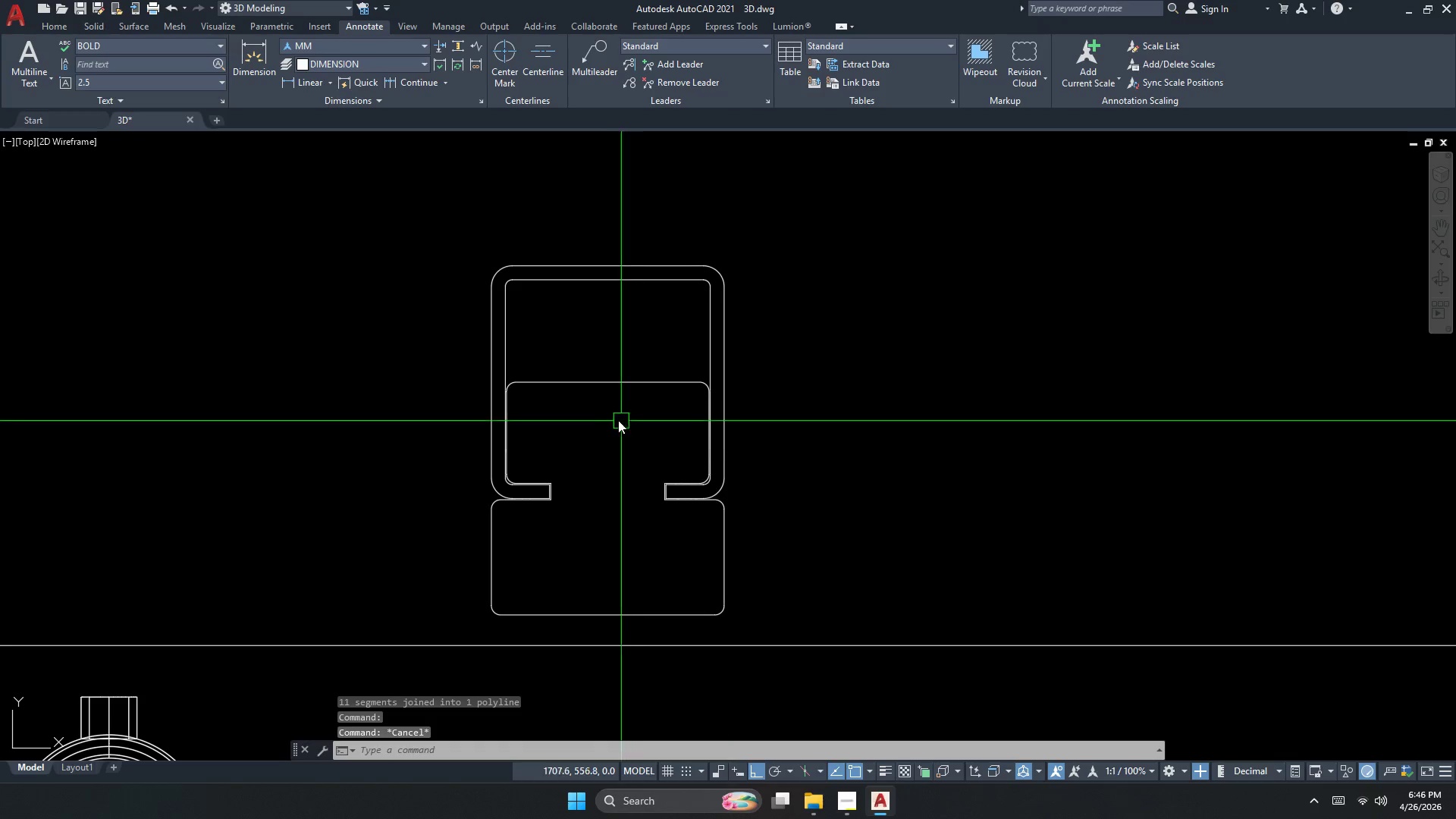 
scroll: coordinate [613, 419], scroll_direction: up, amount: 2.0
 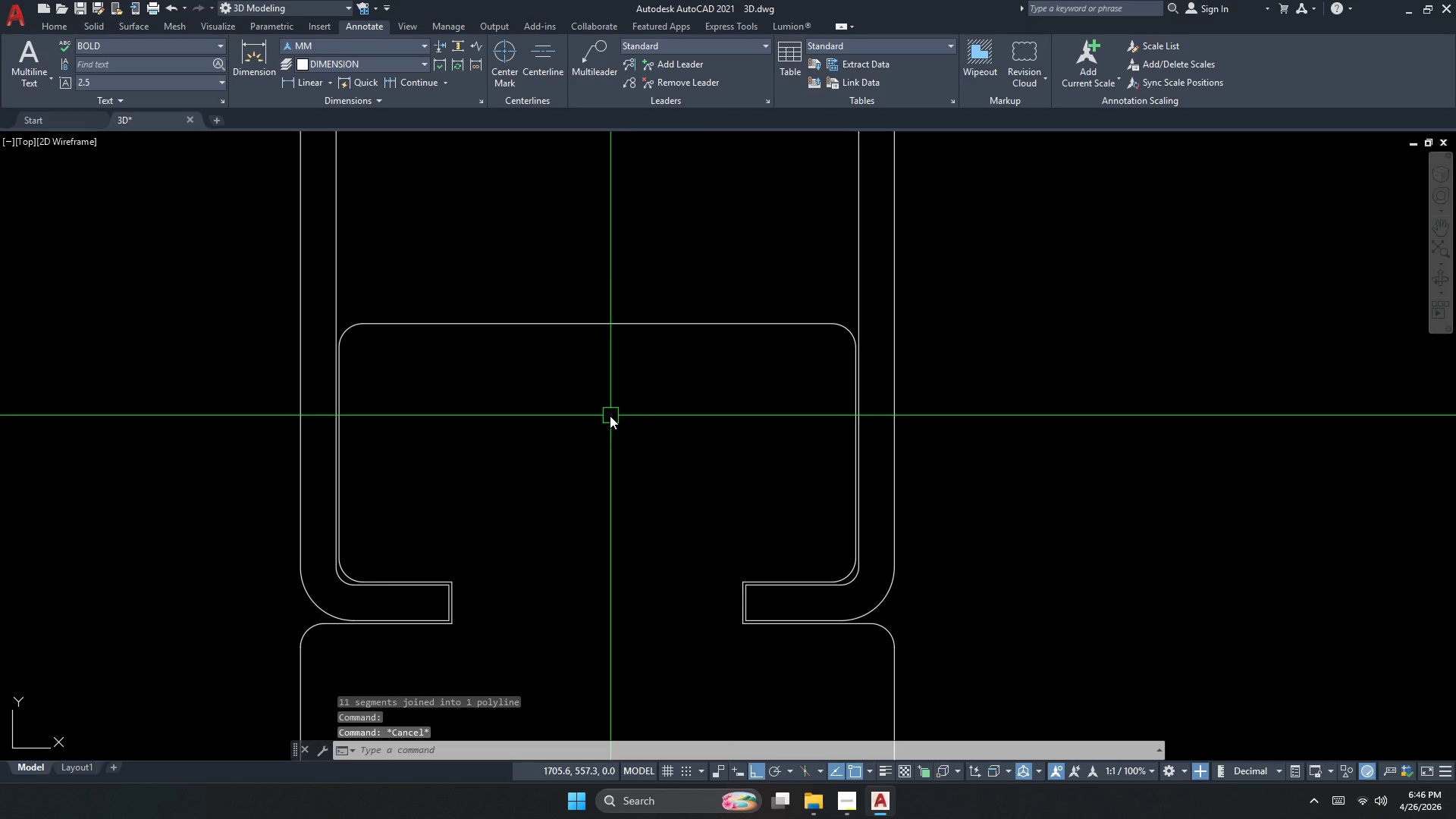 
scroll: coordinate [609, 415], scroll_direction: down, amount: 4.0
 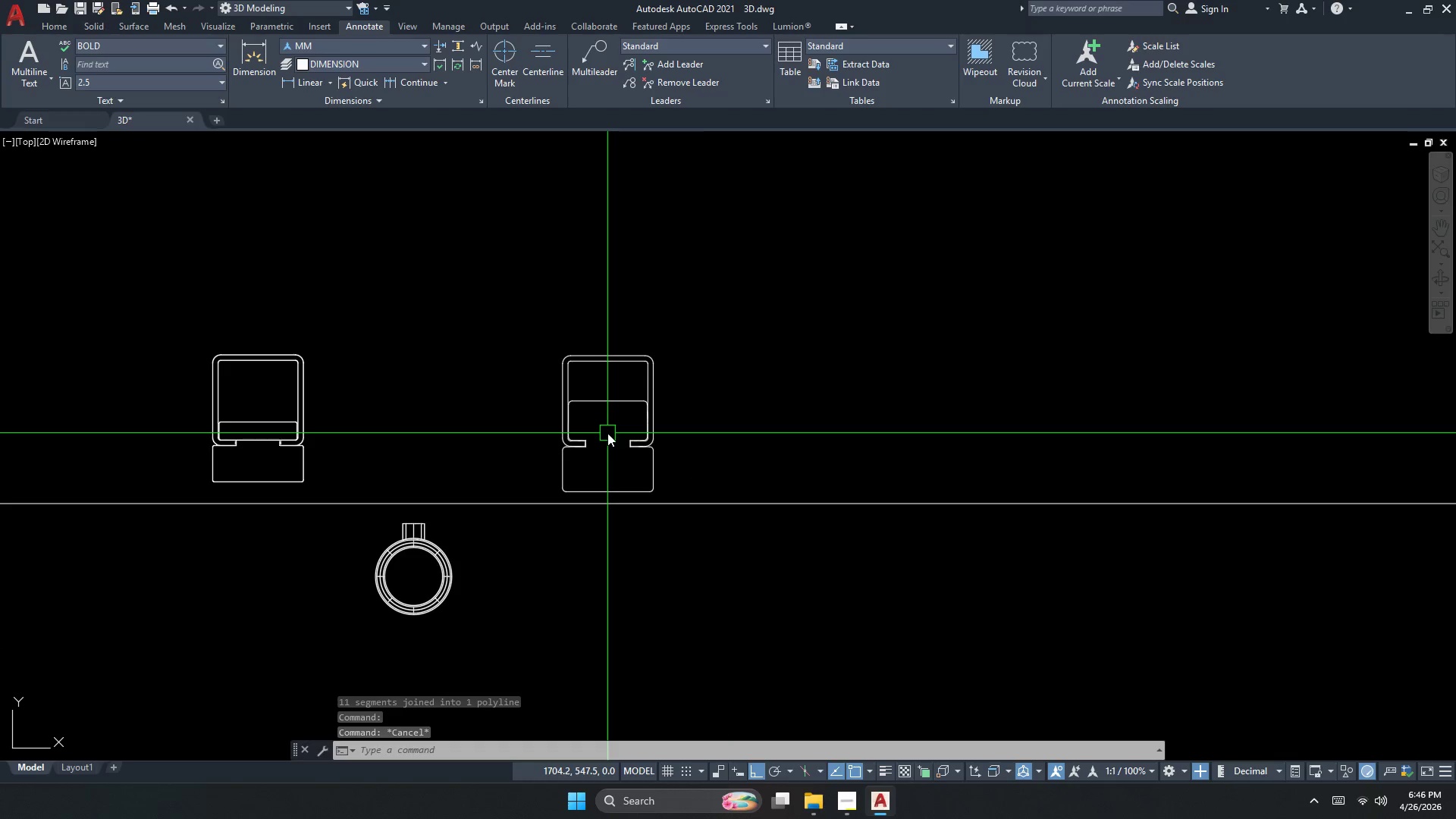 
key(Escape)
 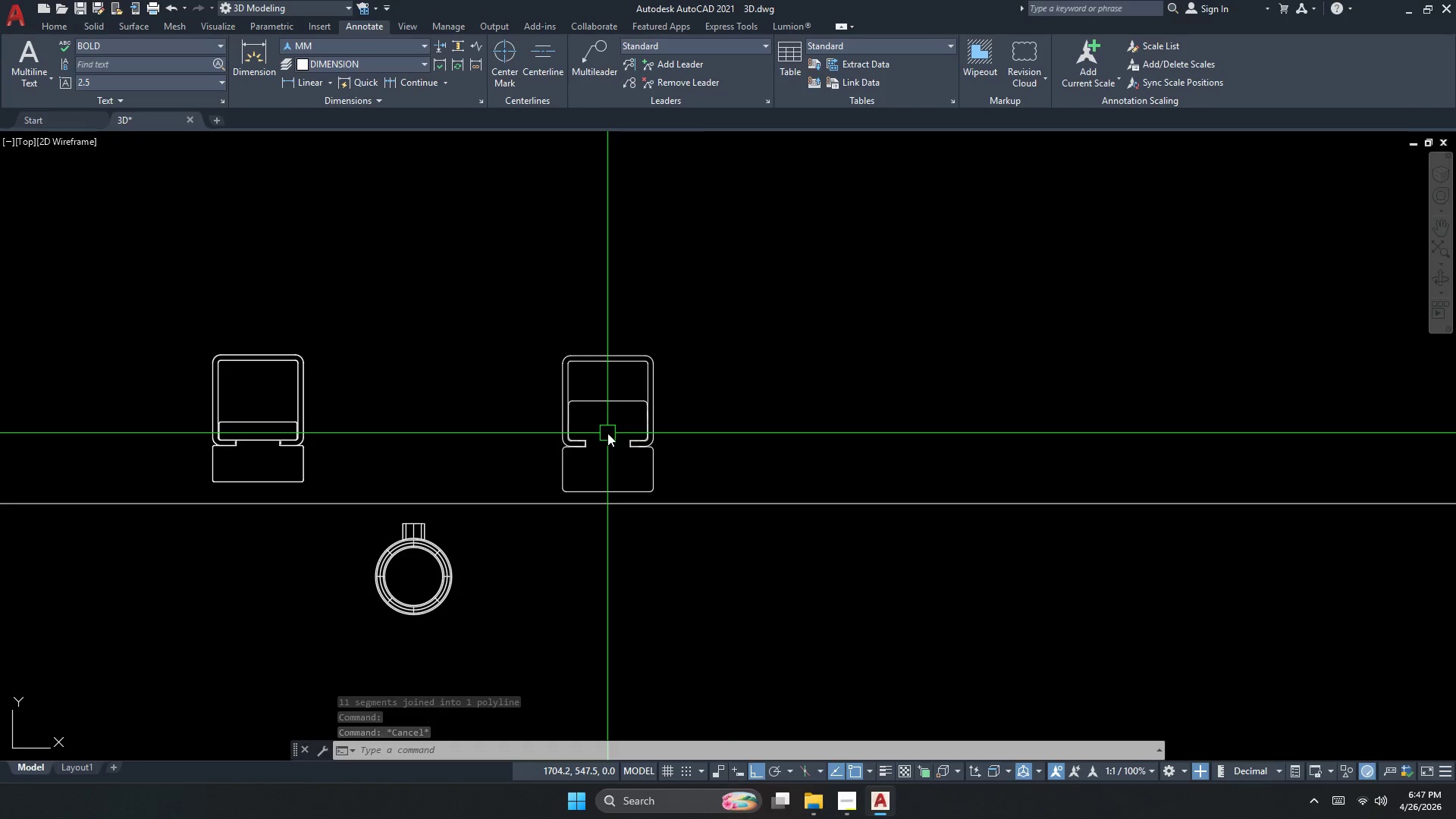 
key(Backquote)
 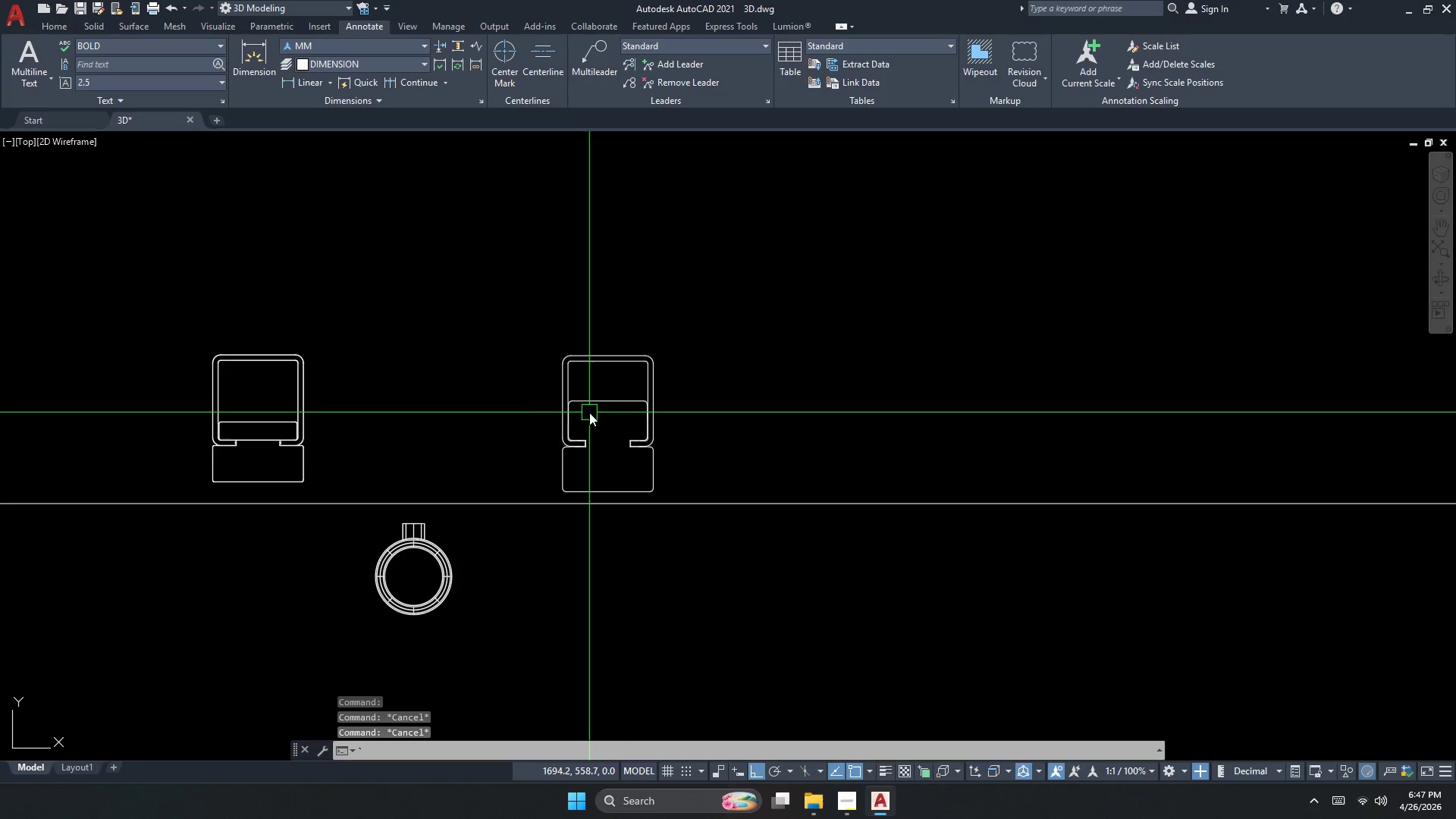 
type(dli )
key(Escape)
type(dli )
 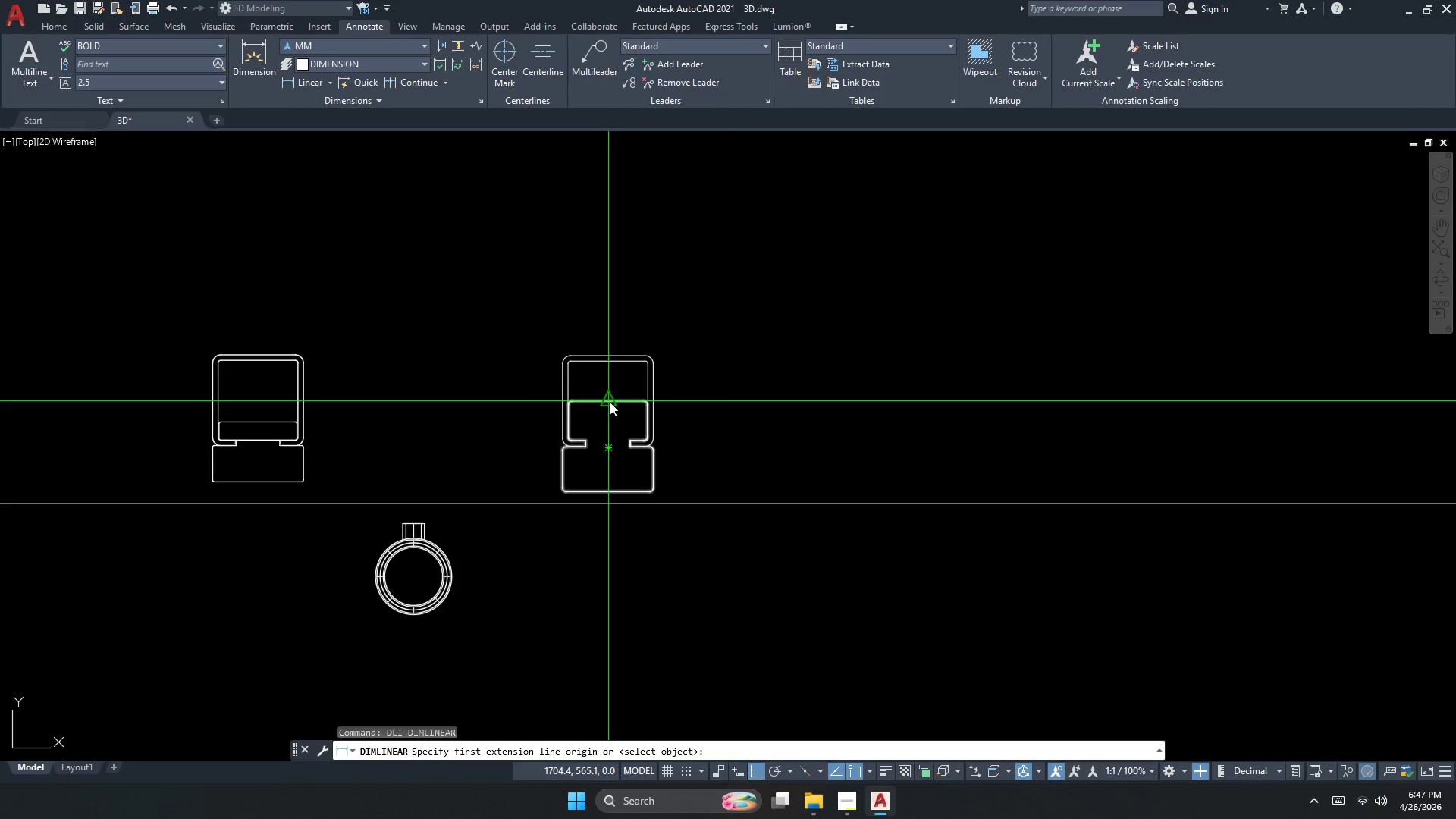 
left_click_drag(start_coordinate=[610, 402], to_coordinate=[610, 398])
 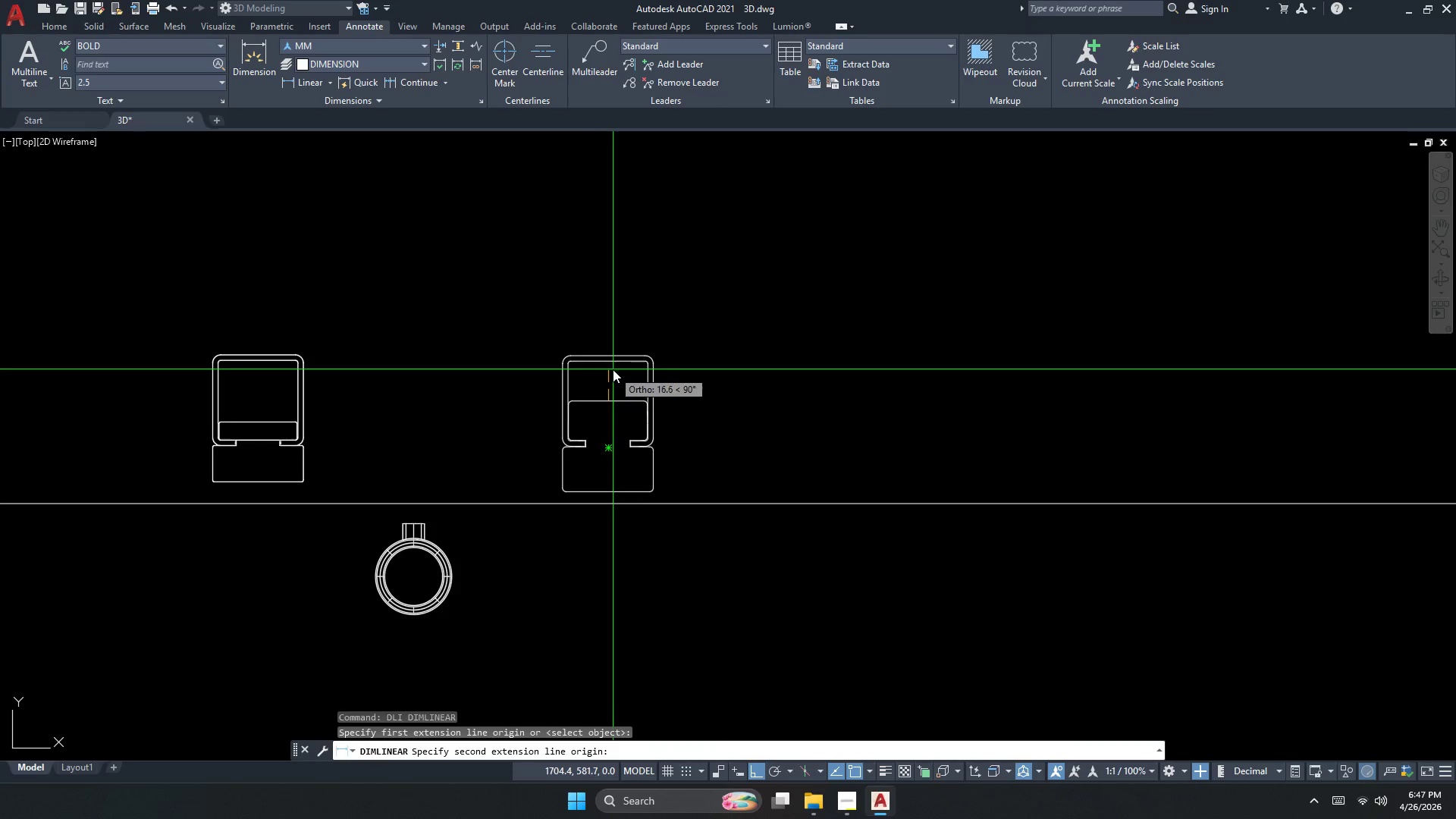 
left_click([601, 360])
 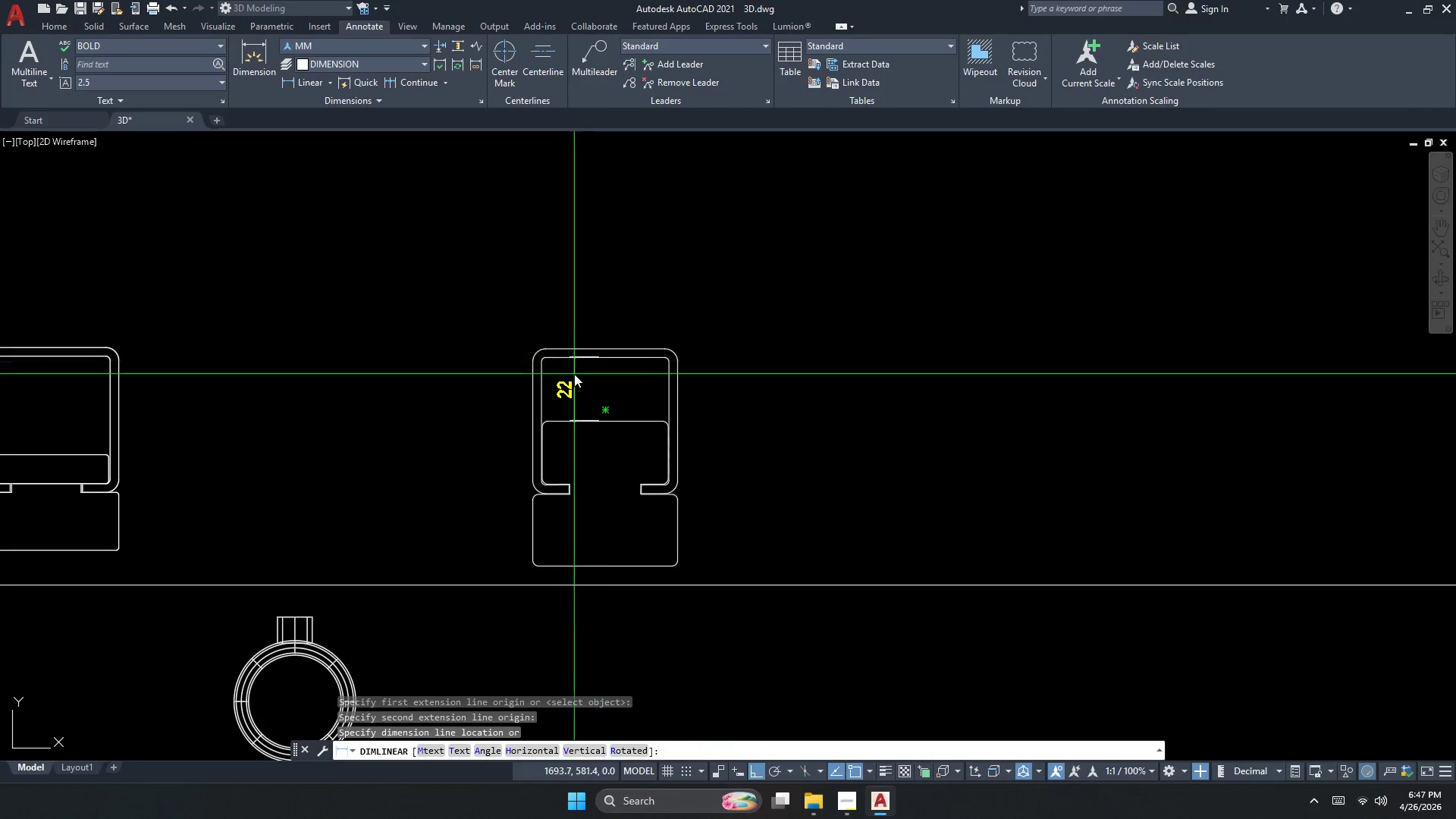 
scroll: coordinate [574, 375], scroll_direction: up, amount: 2.0
 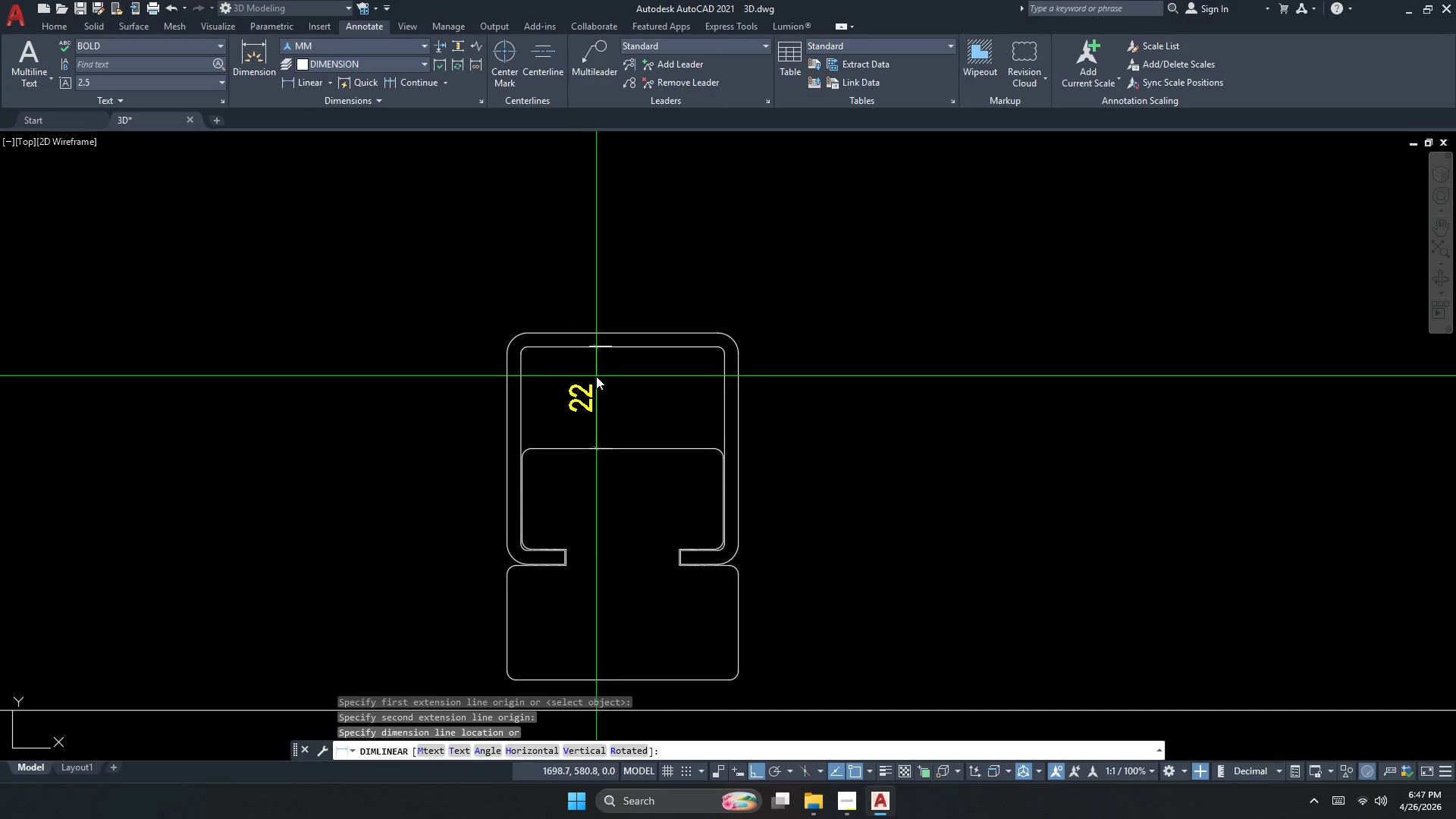 
wait(7.59)
 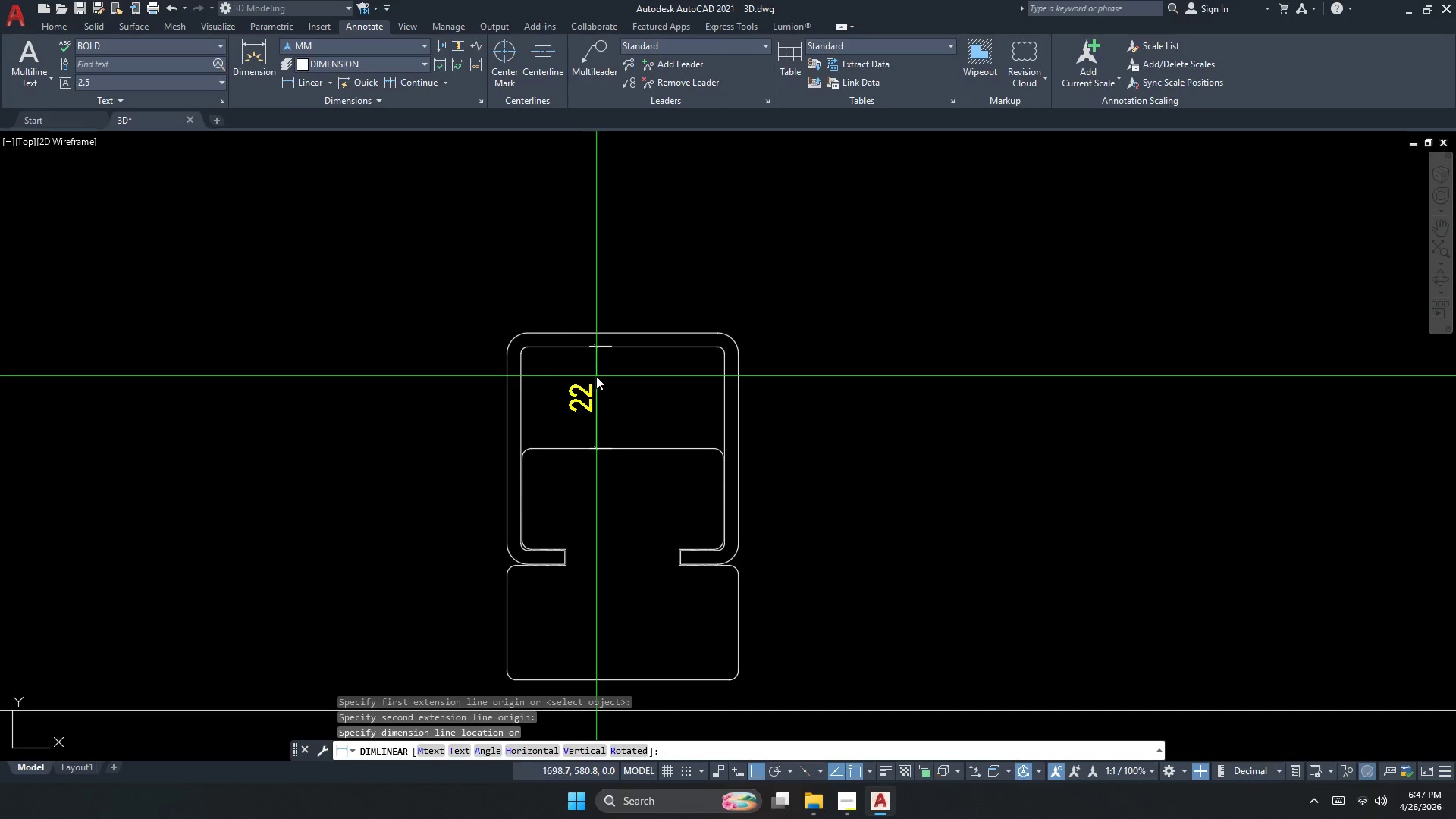 
key(Escape)
 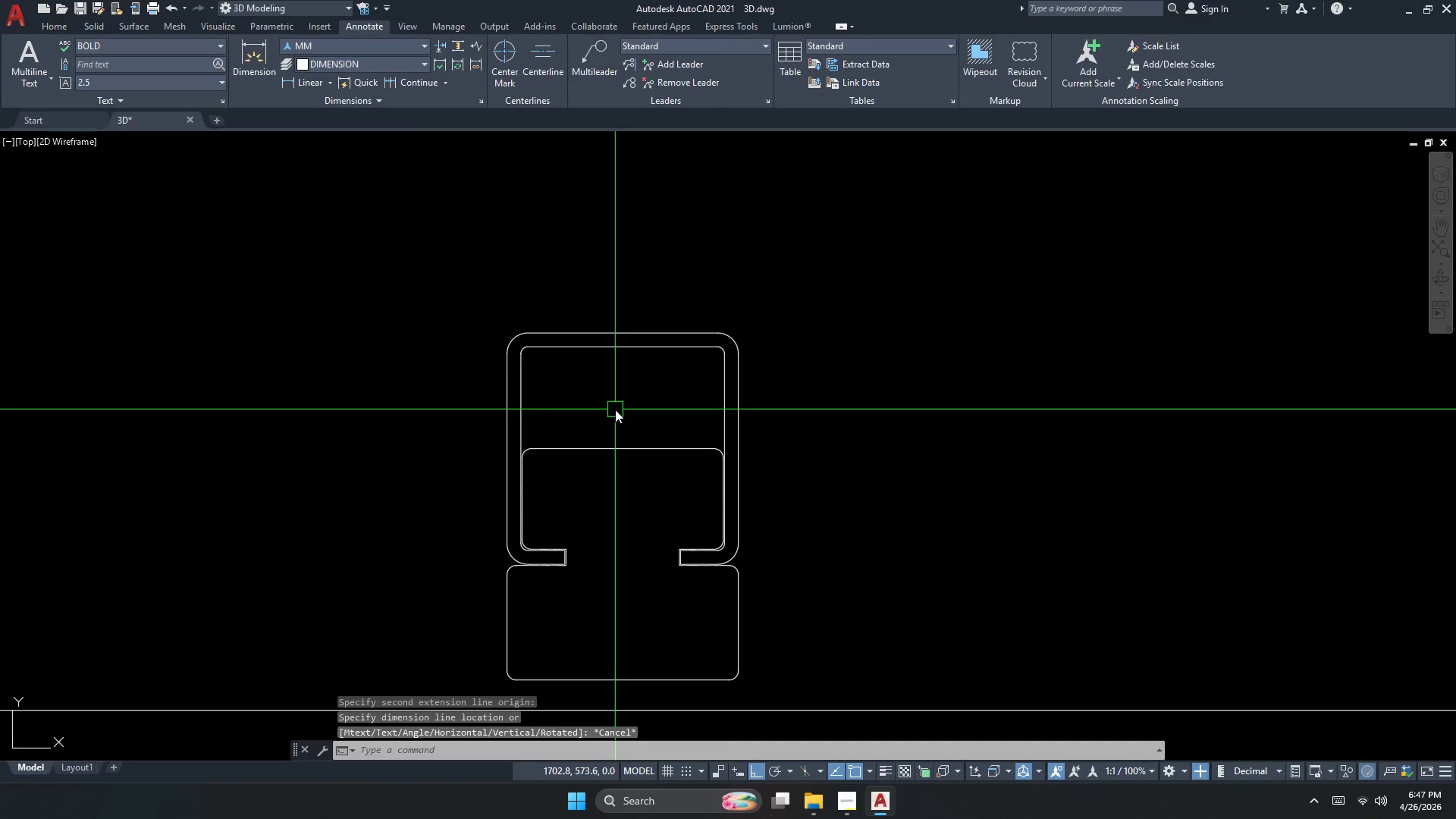 
key(D)
 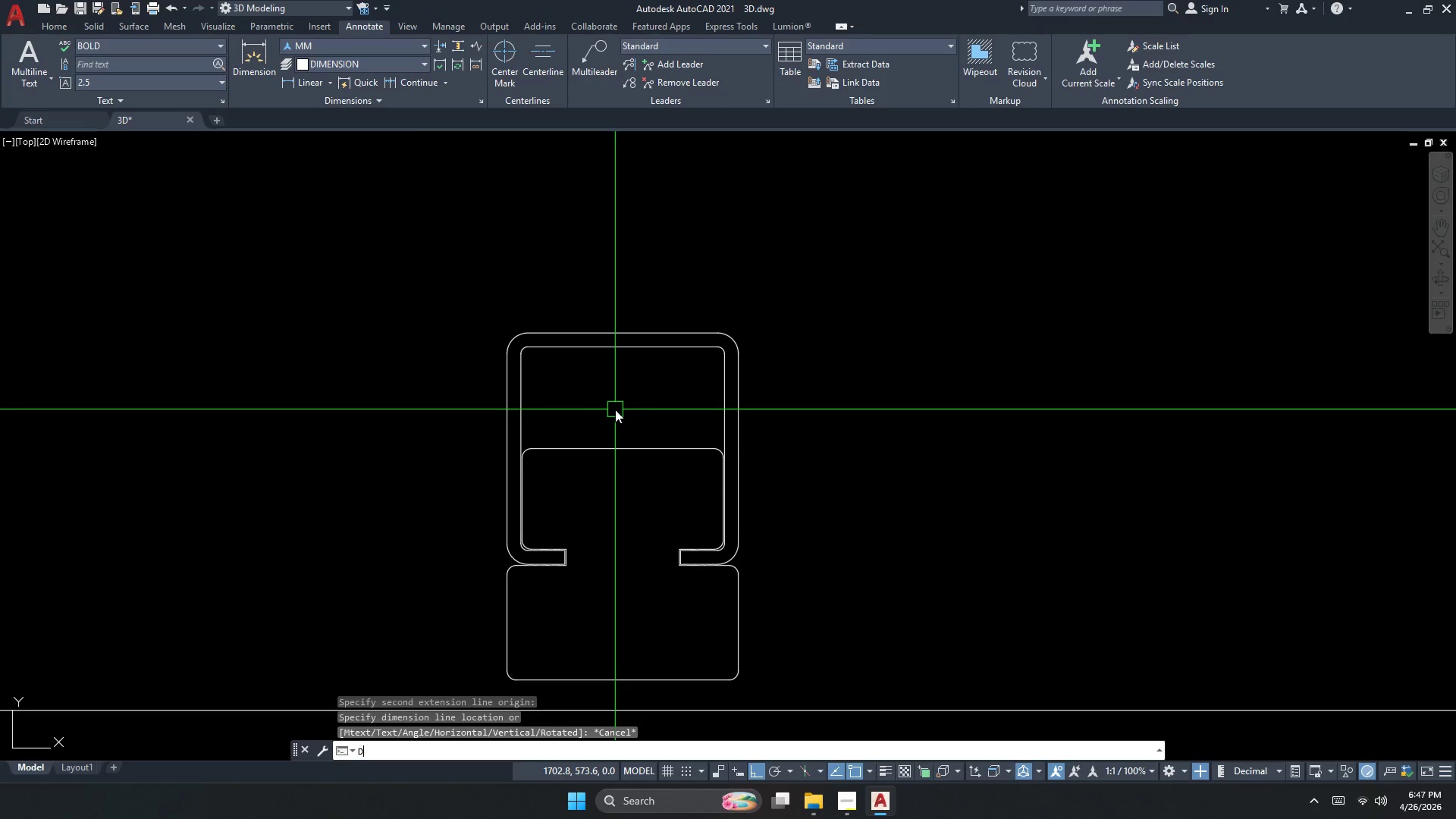 
type(li )
 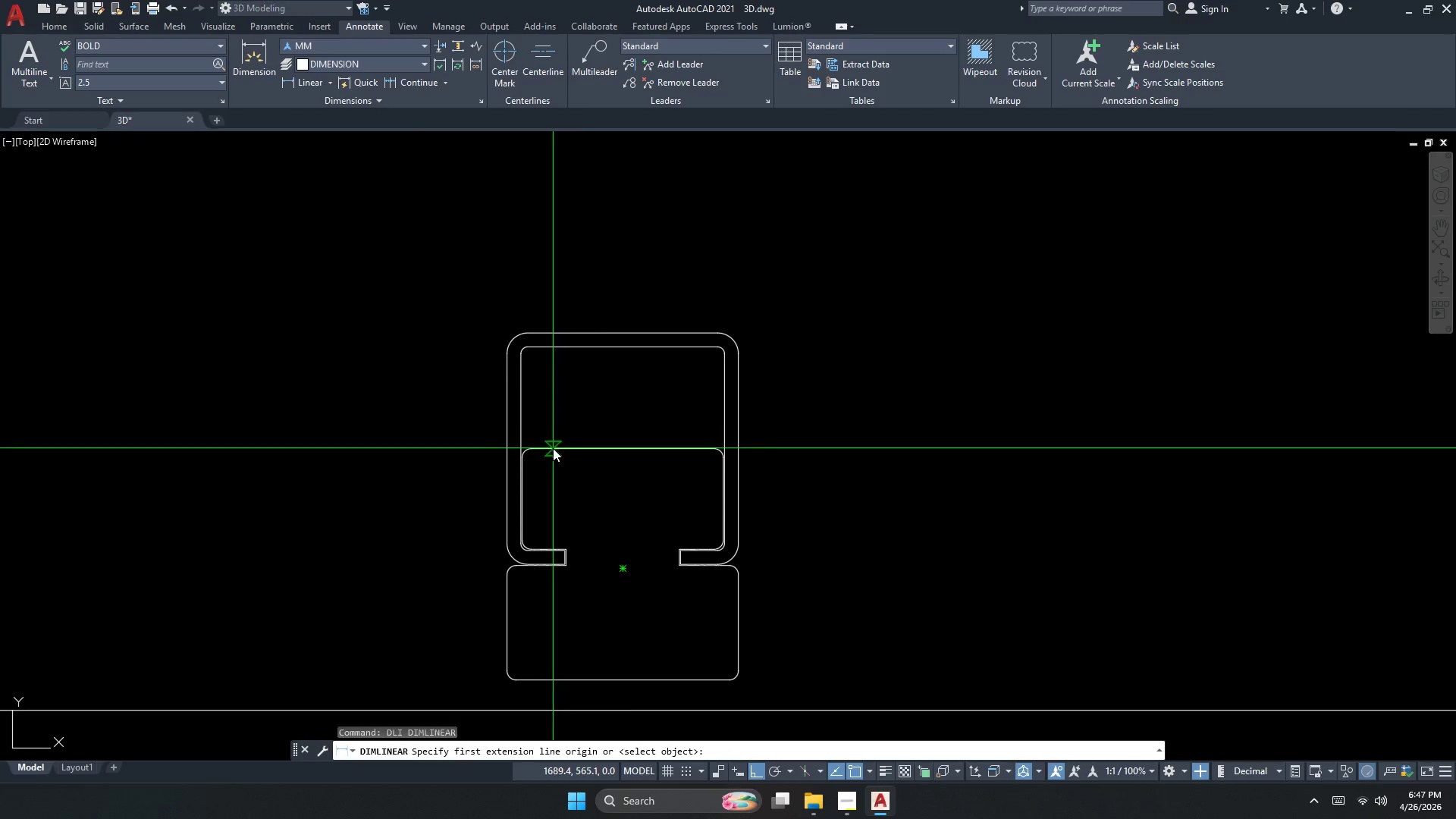 
left_click([553, 448])
 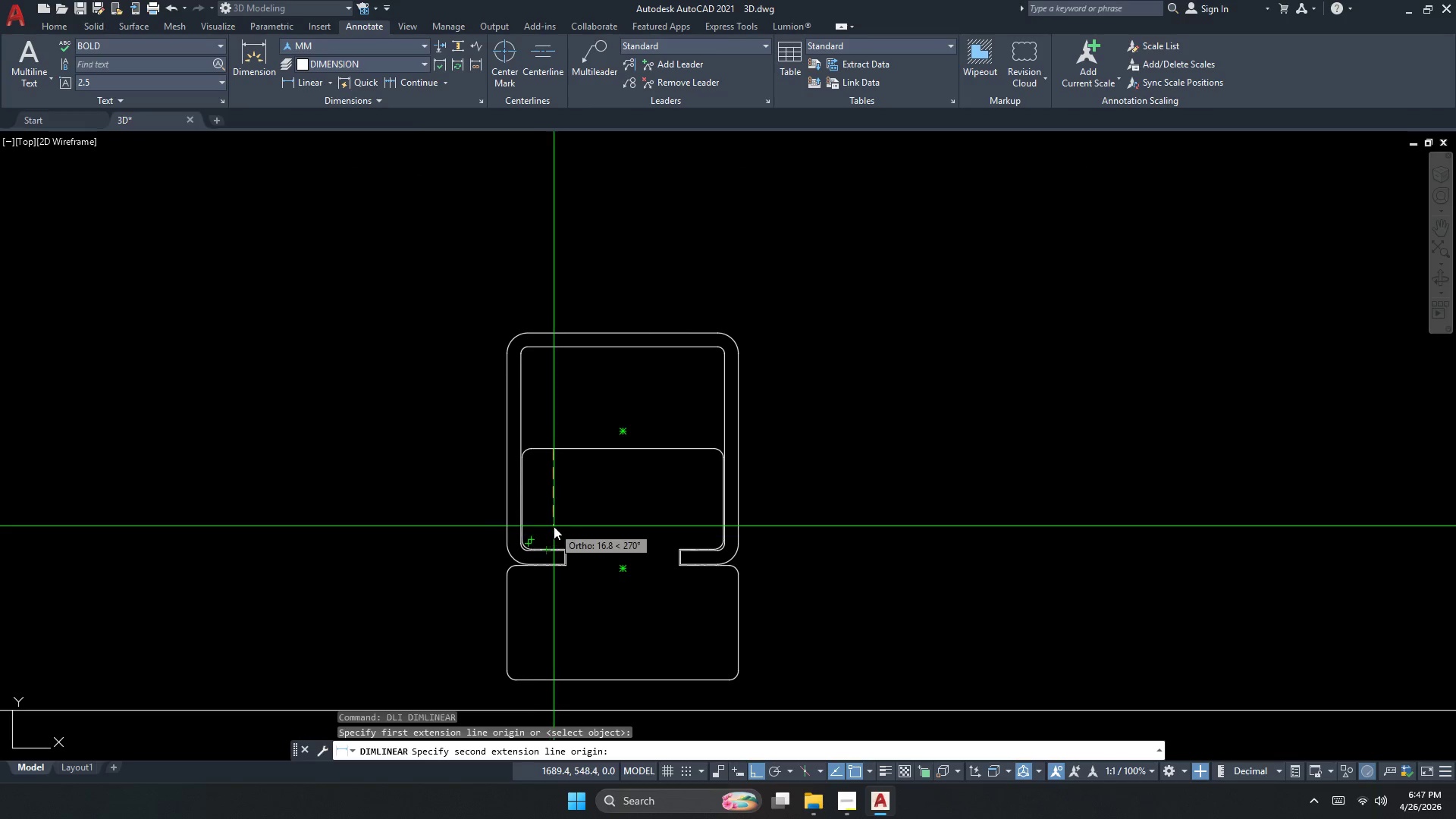 
scroll: coordinate [548, 534], scroll_direction: up, amount: 1.0
 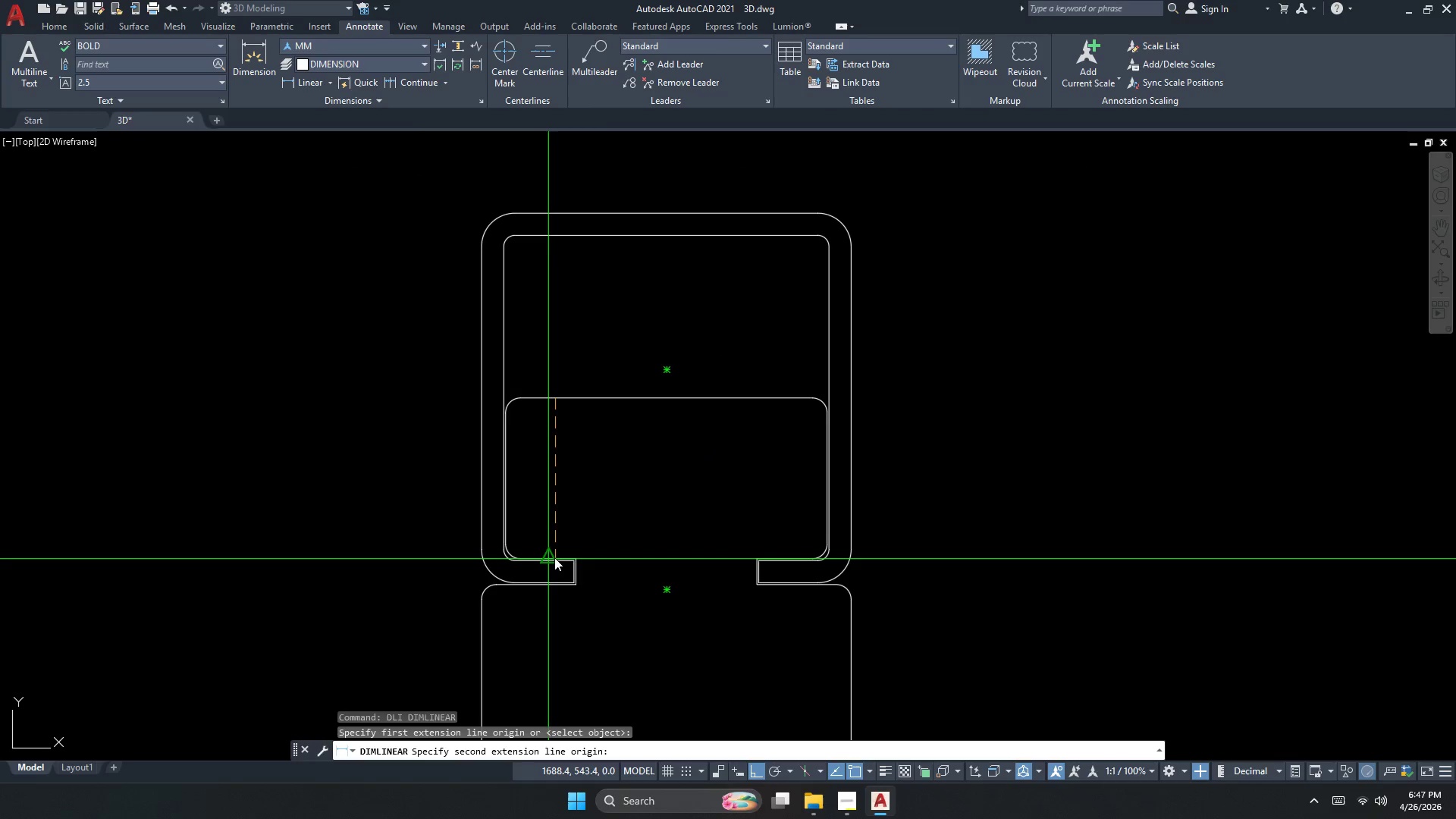 
left_click([554, 558])
 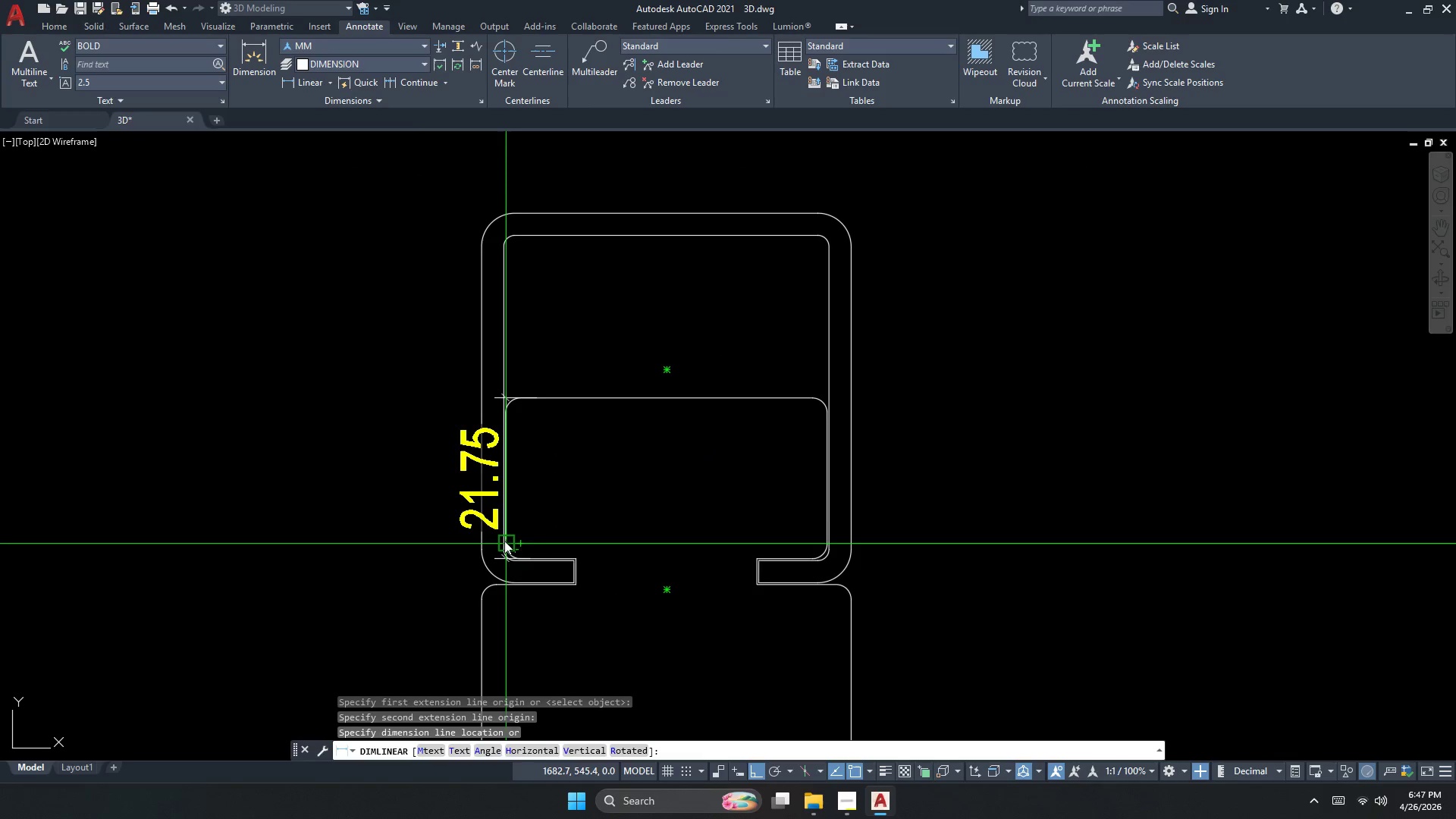 
key(Escape)
key(Escape)
key(Escape)
type(xl h )
 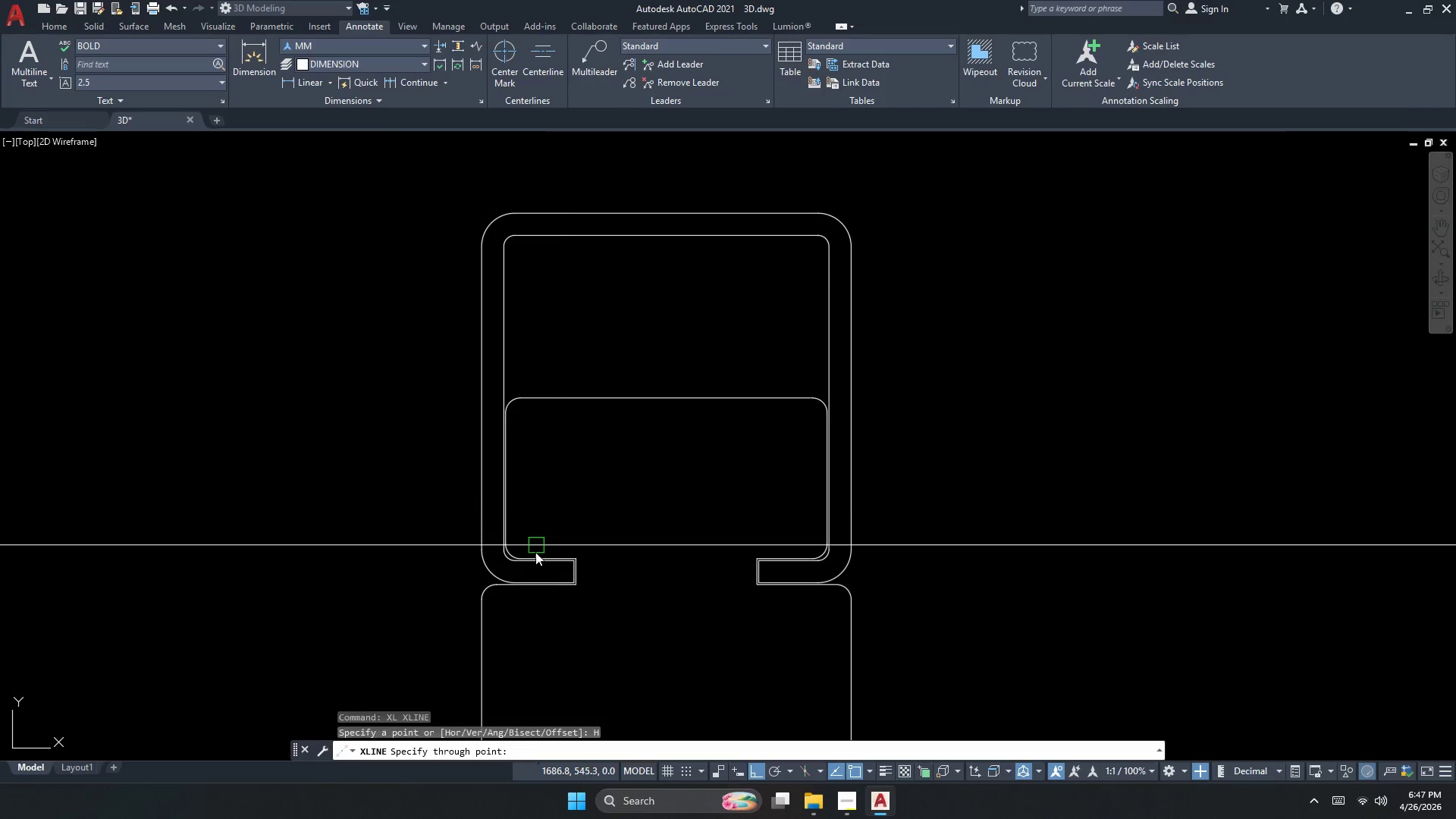 
scroll: coordinate [531, 564], scroll_direction: up, amount: 3.0
 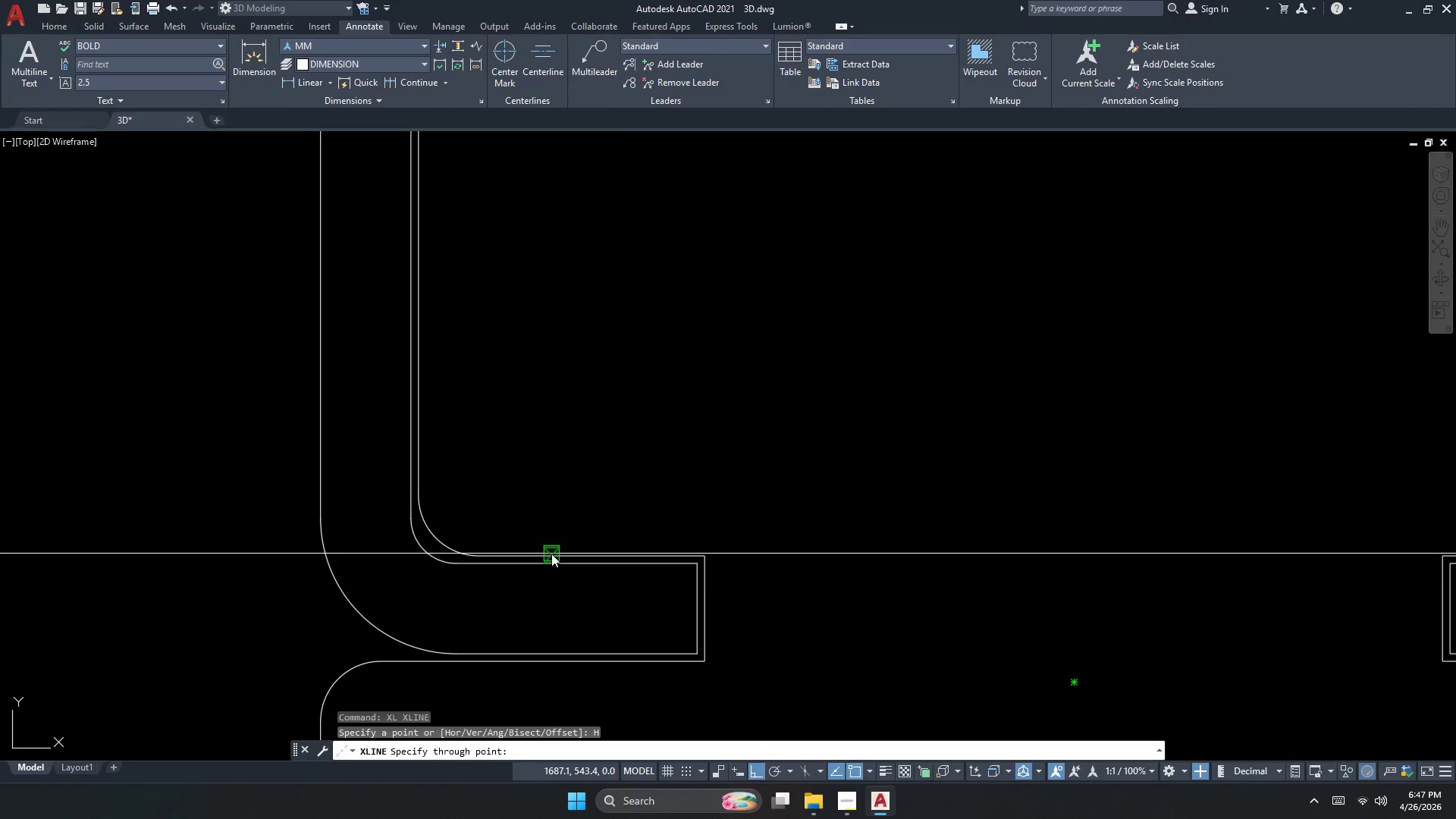 
key(Escape)
 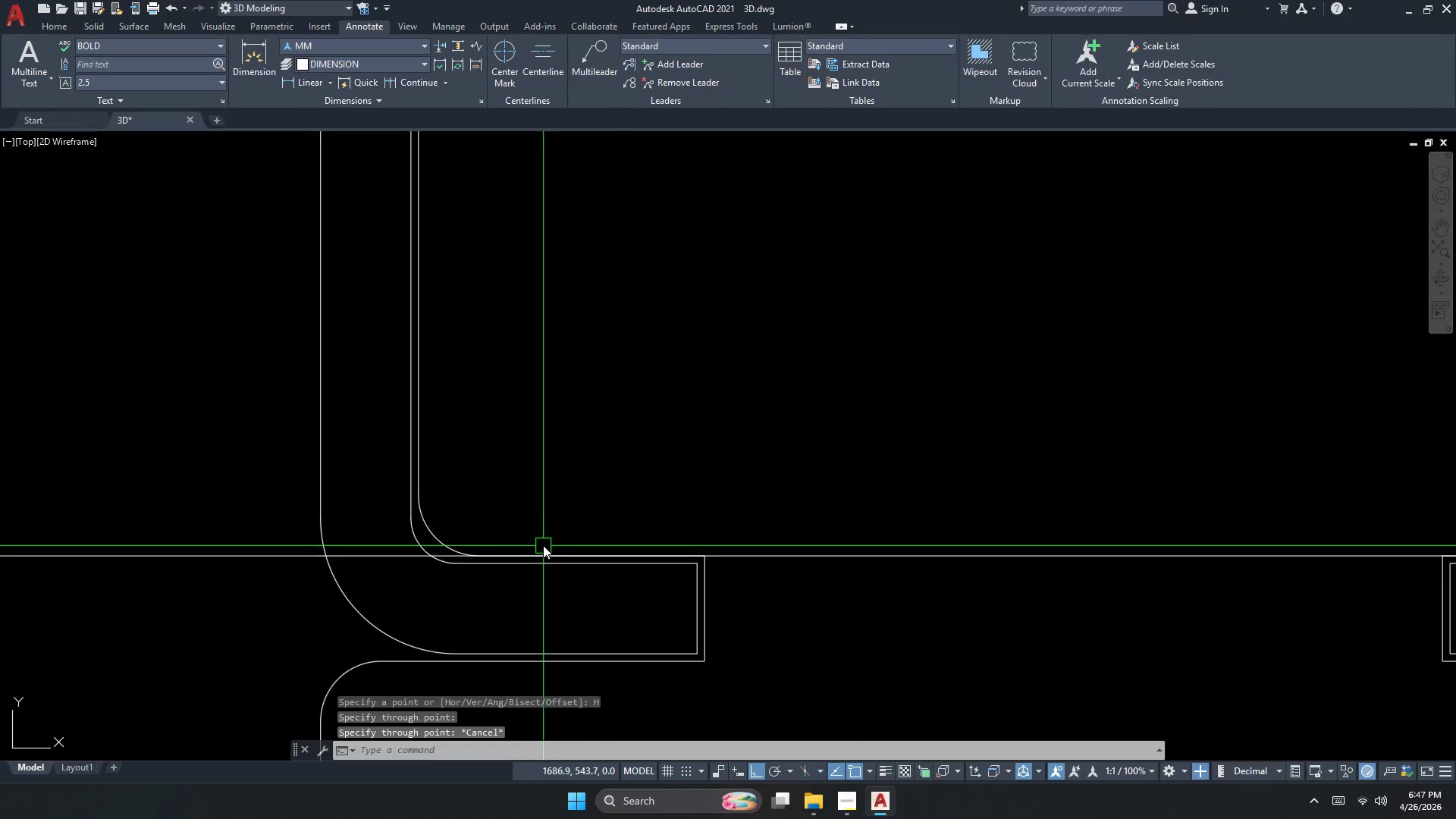 
key(O)
 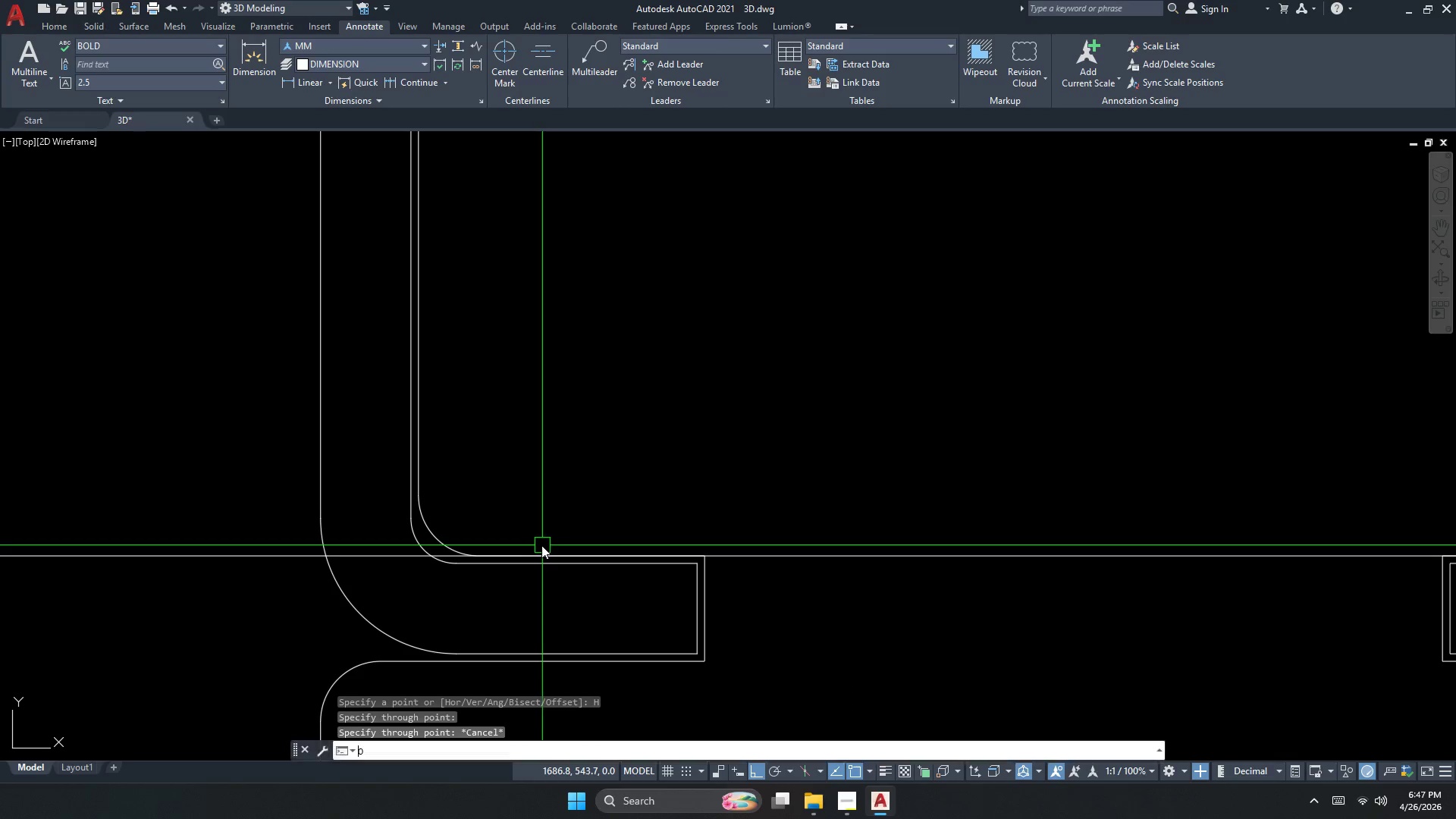 
key(Space)
 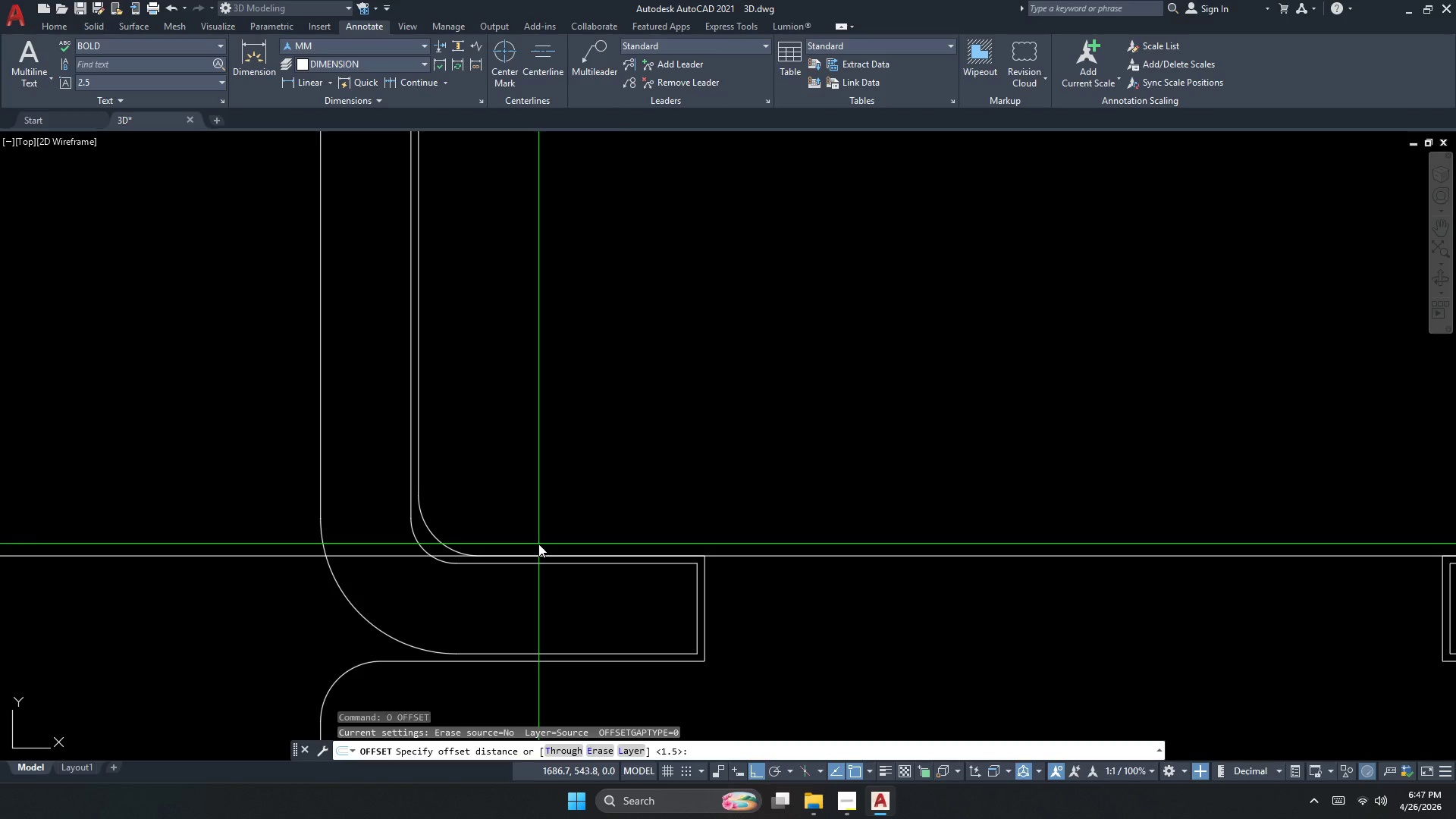 
key(Numpad1)
 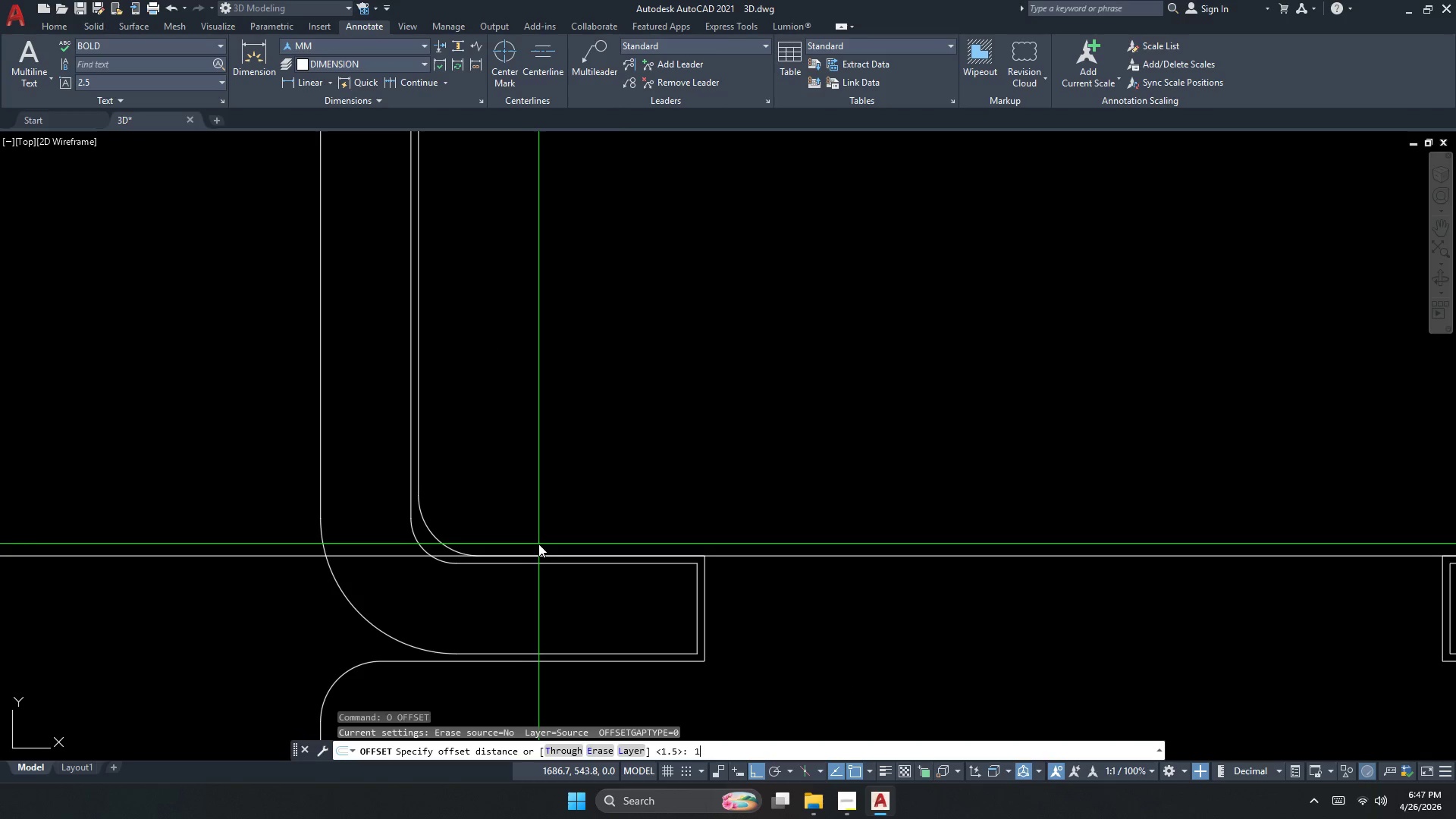 
key(Numpad0)
 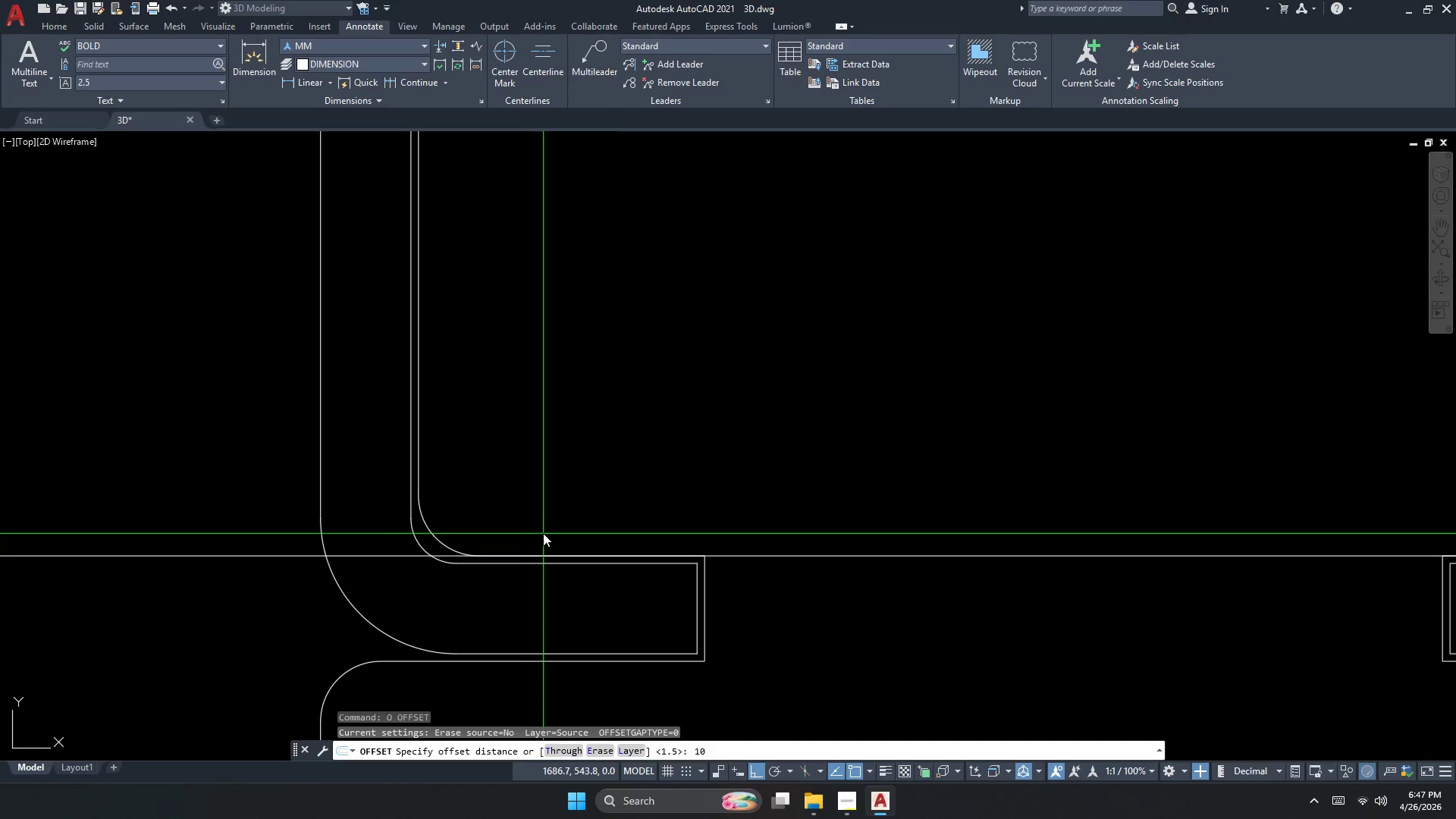 
key(NumpadEnter)
 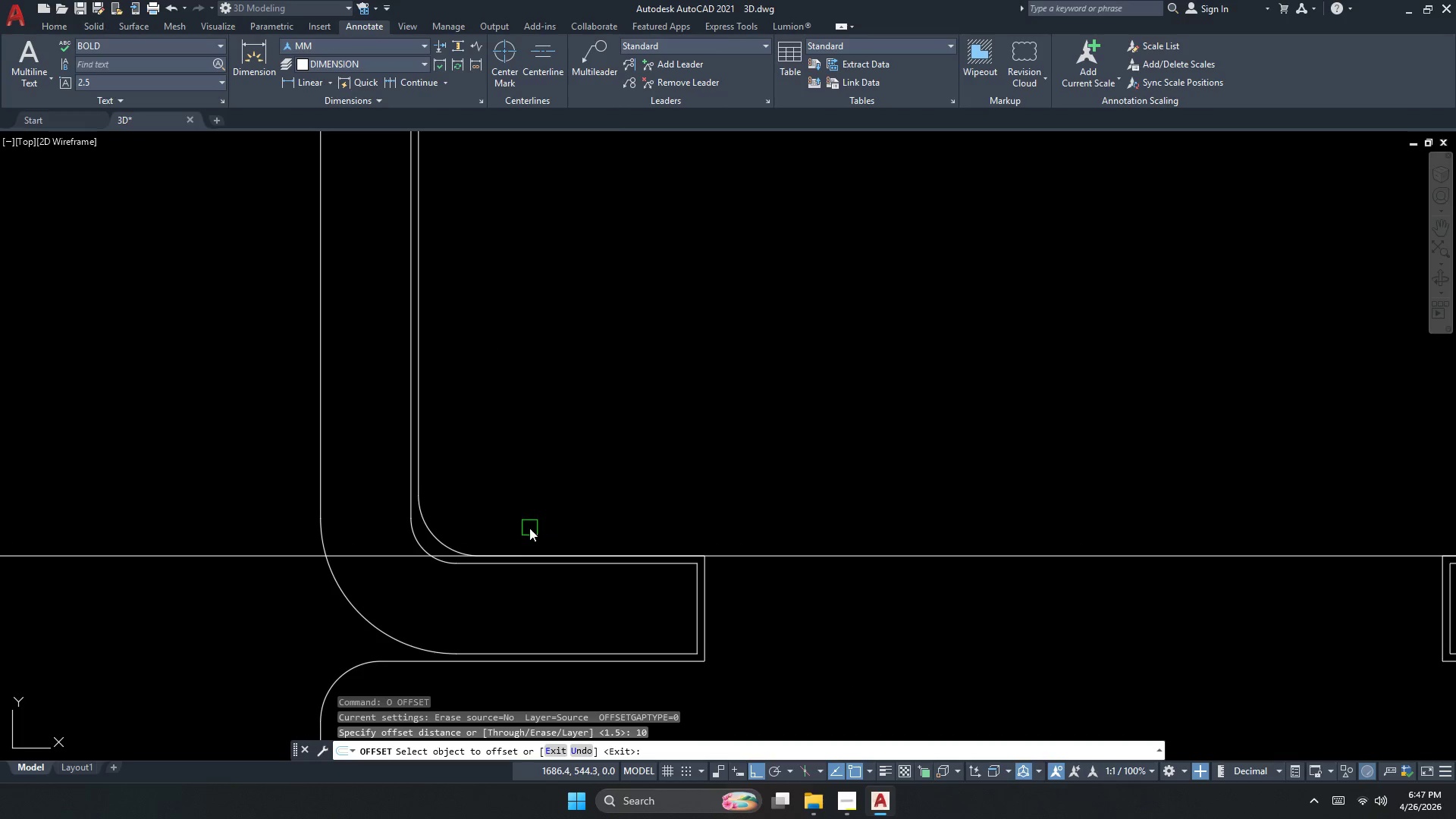 
left_click([662, 541])
 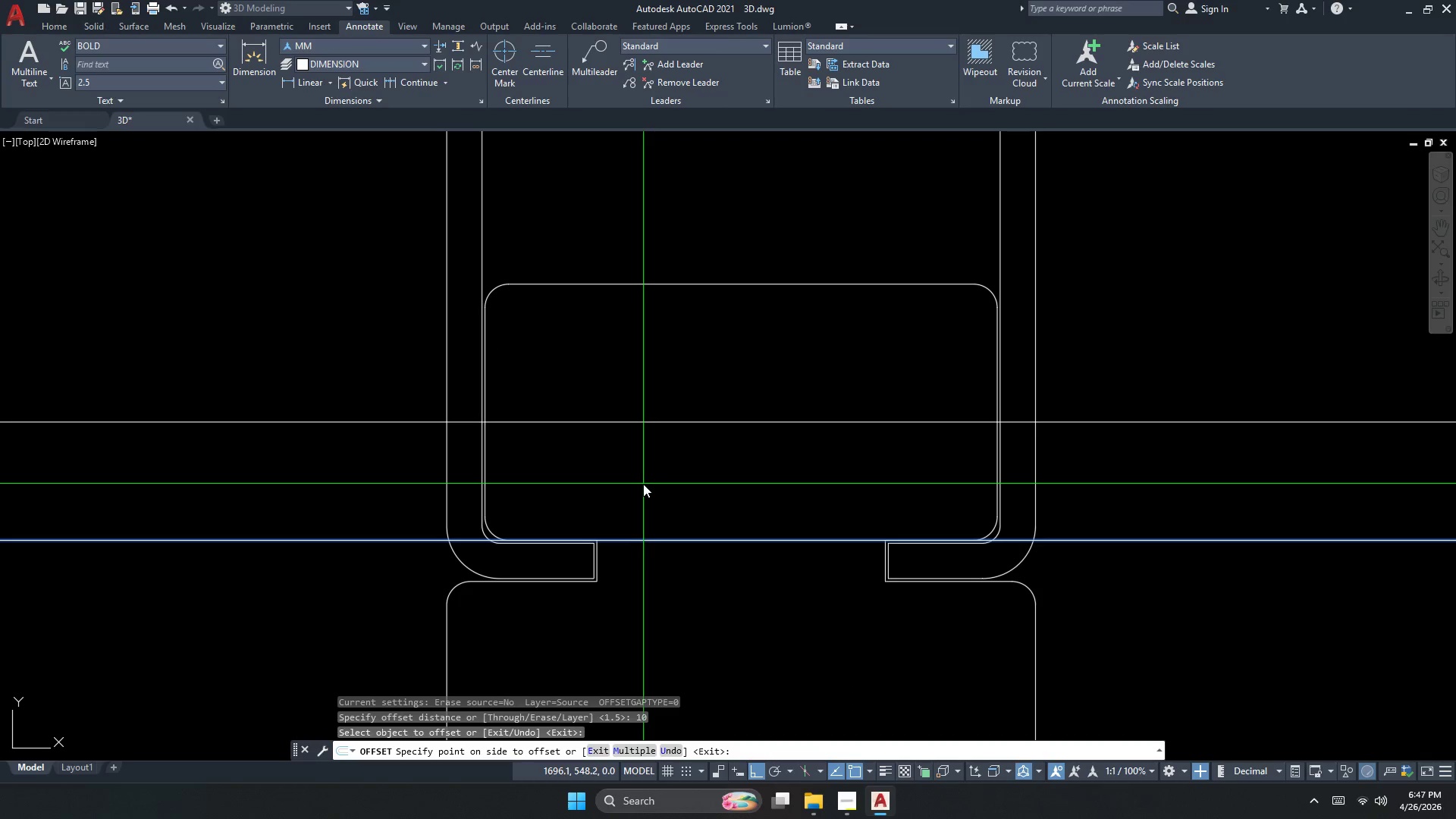 
scroll: coordinate [637, 487], scroll_direction: down, amount: 4.0
 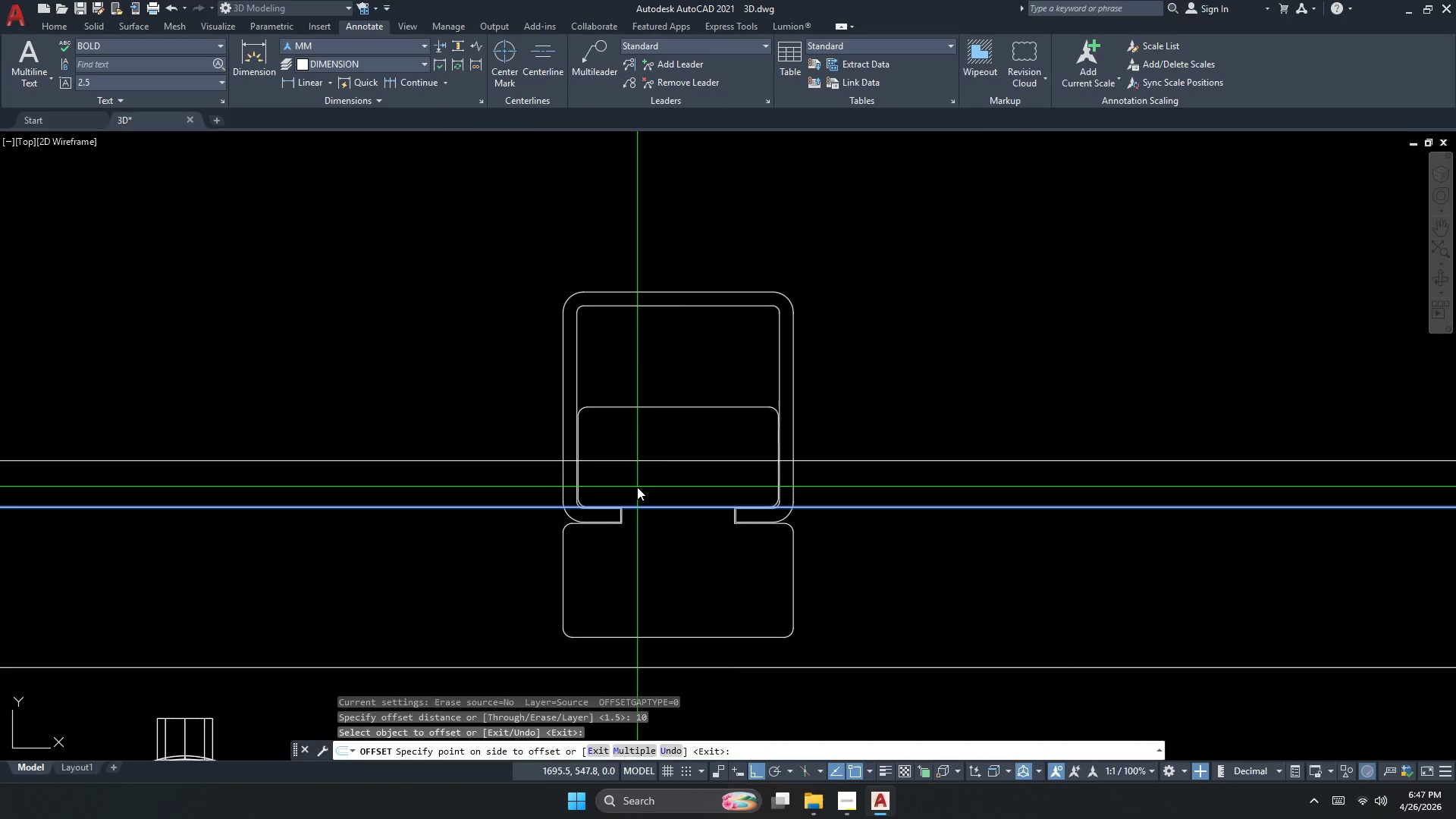 
left_click([637, 487])
 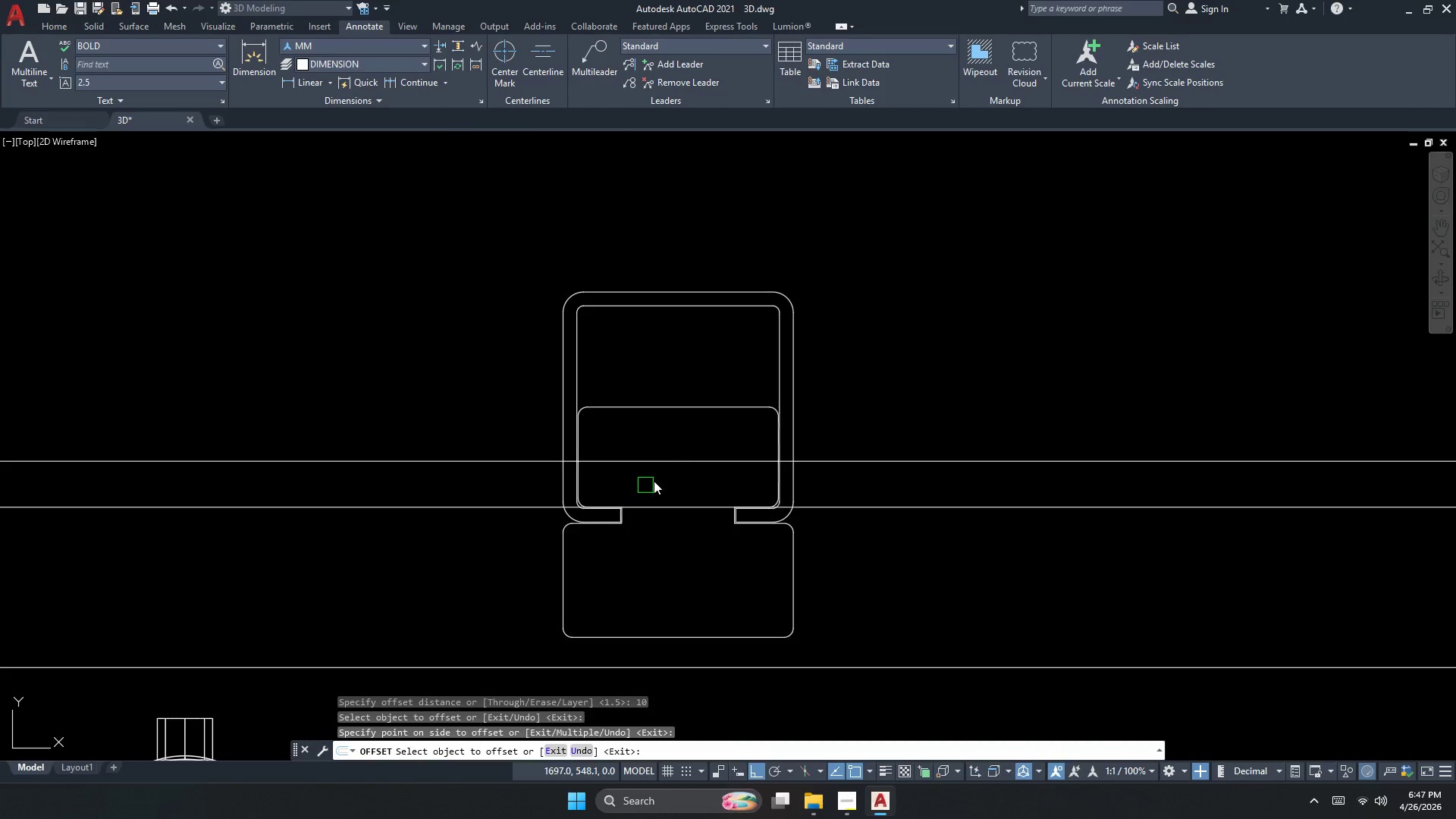 
key(Escape)
 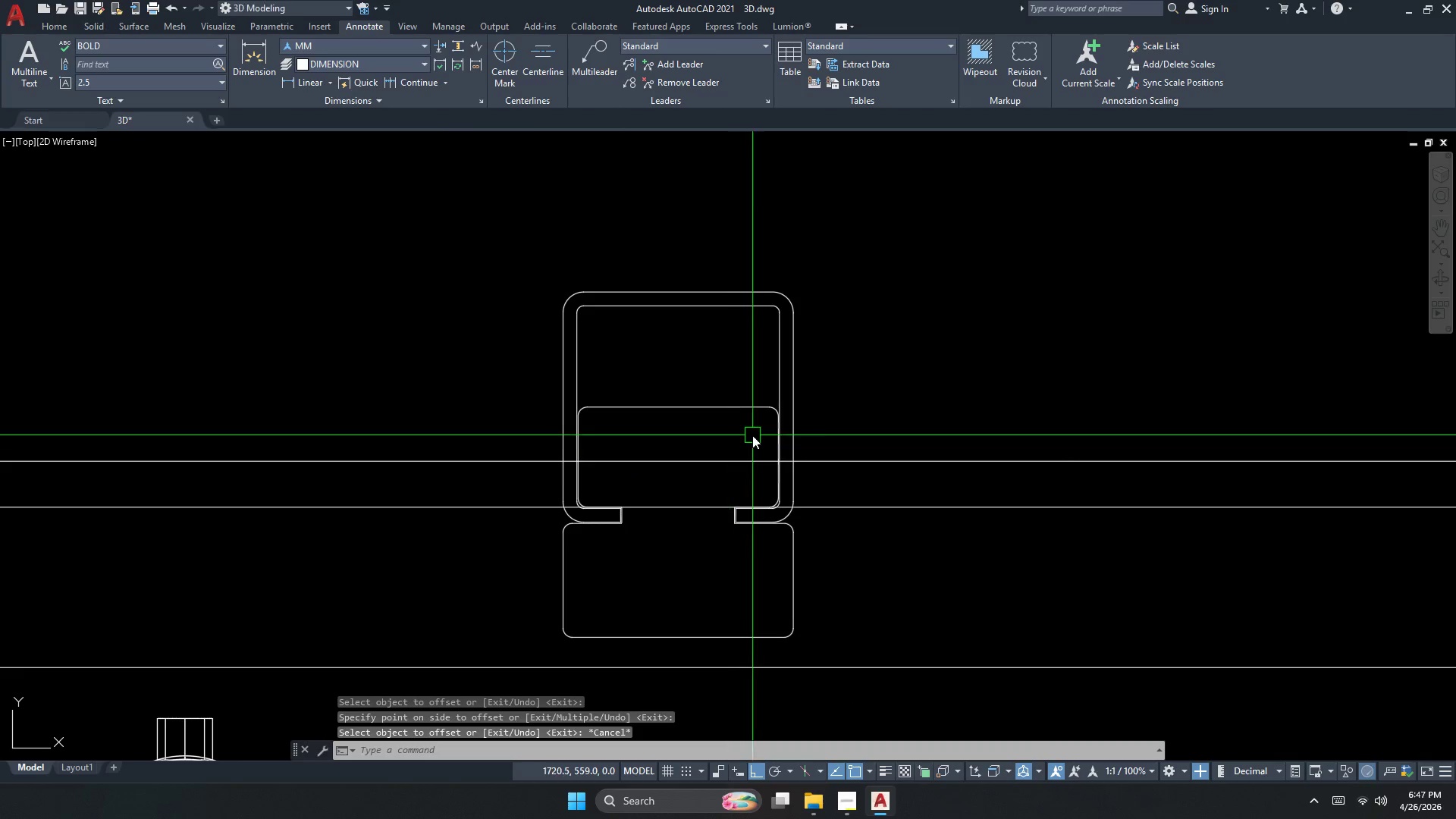 
key(S)
 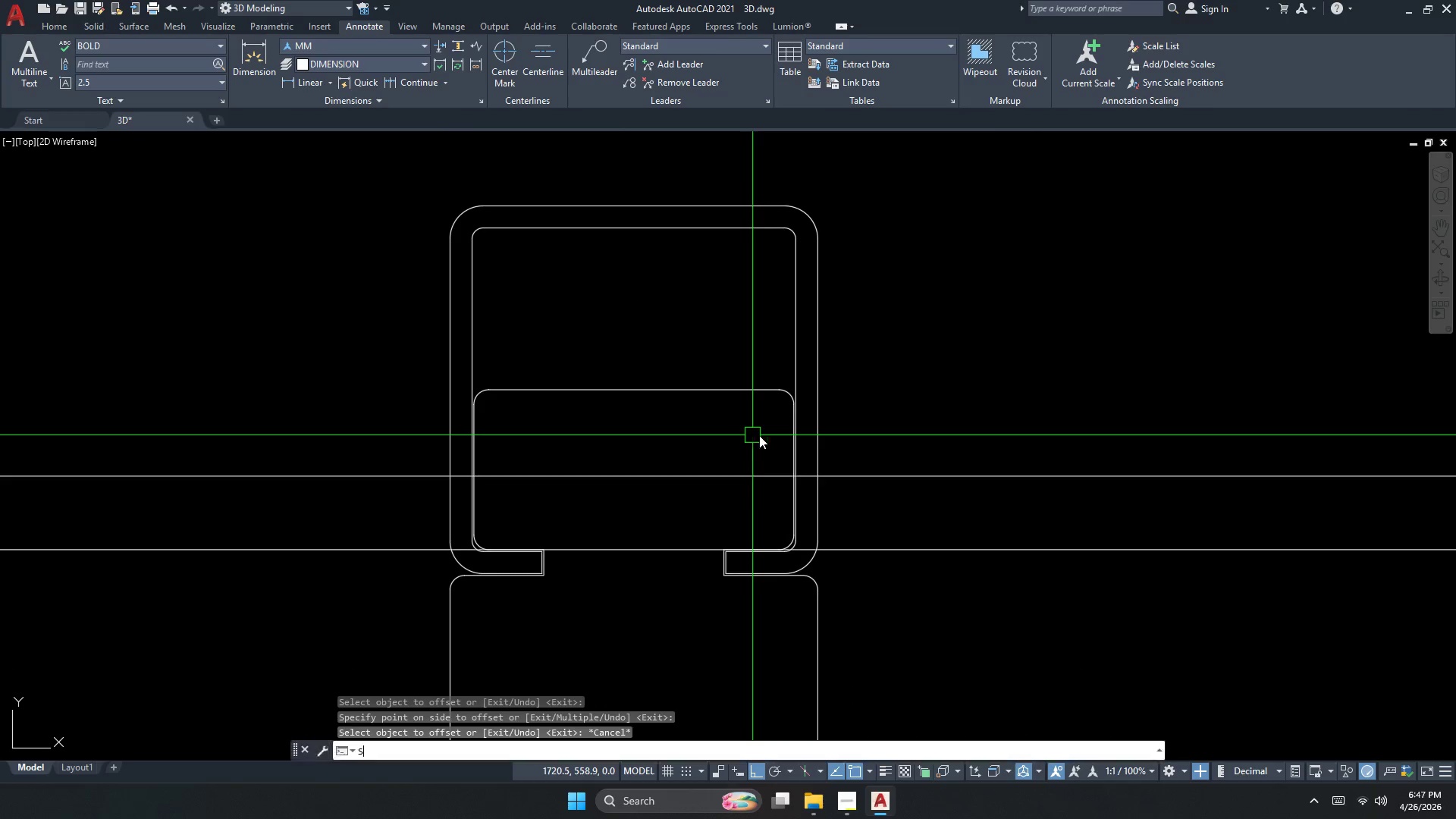 
key(Space)
 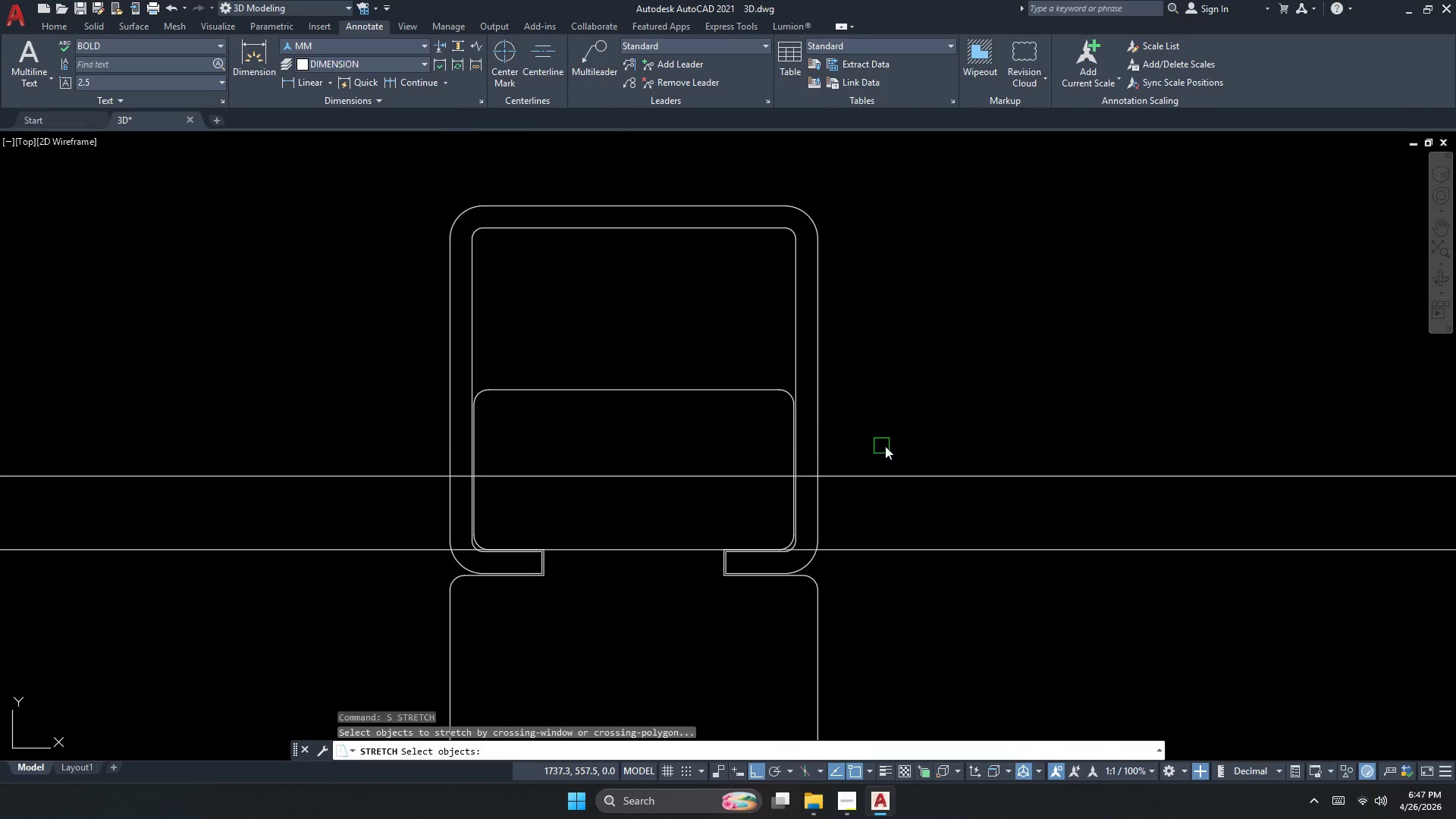 
left_click_drag(start_coordinate=[894, 447], to_coordinate=[870, 442])
 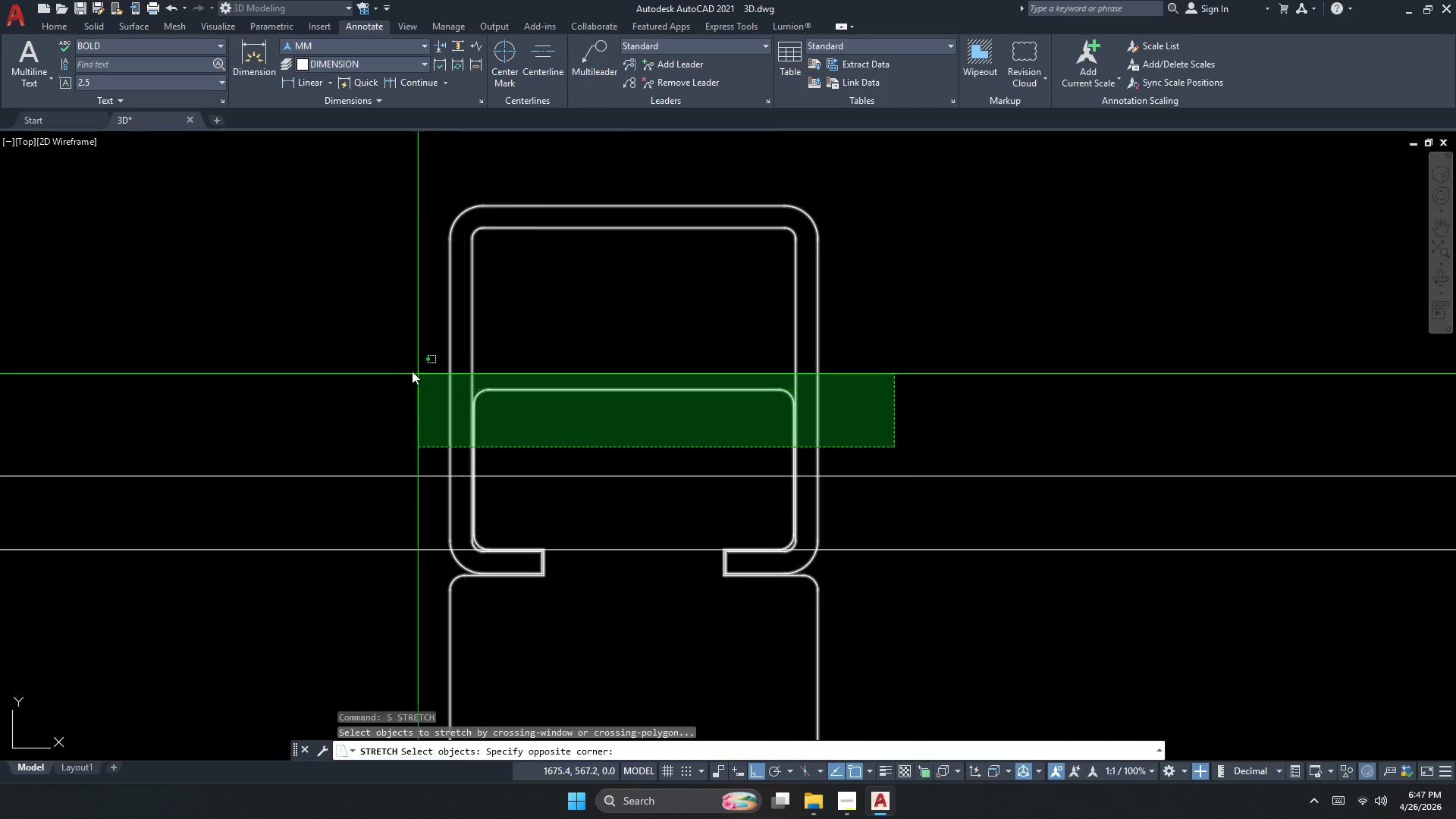 
scroll: coordinate [752, 435], scroll_direction: up, amount: 1.0
 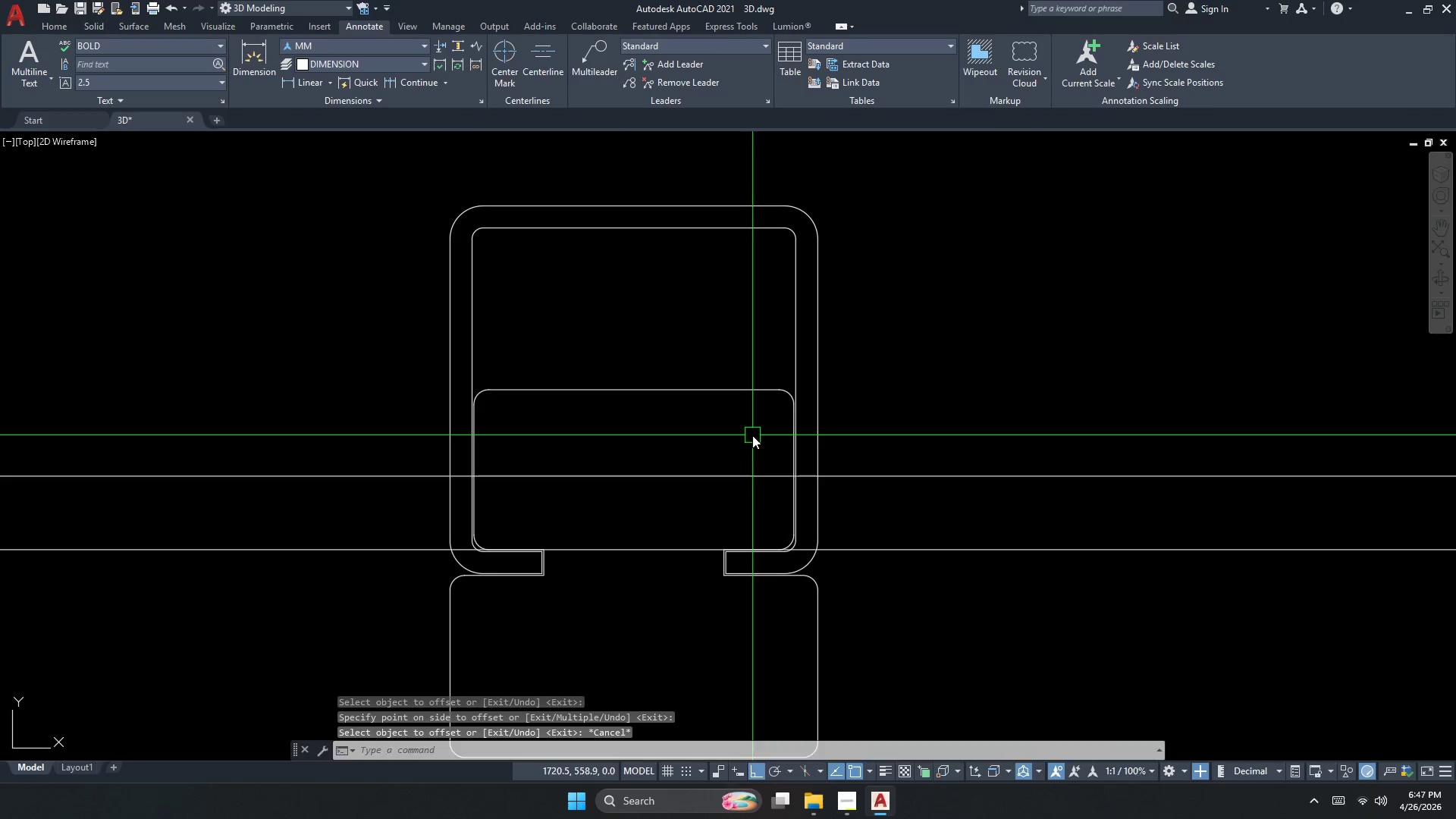 
left_click([406, 360])
 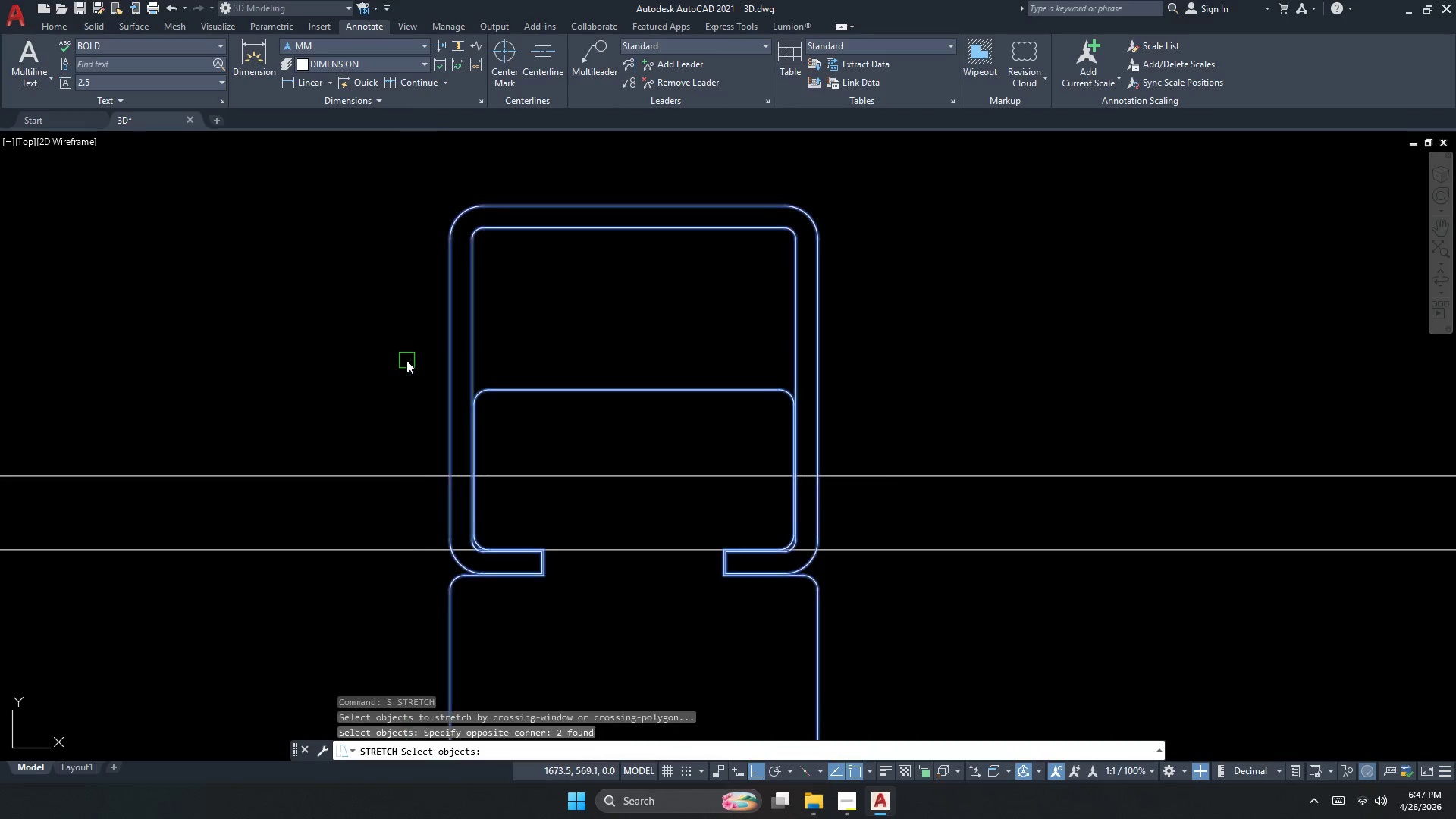 
key(Space)
 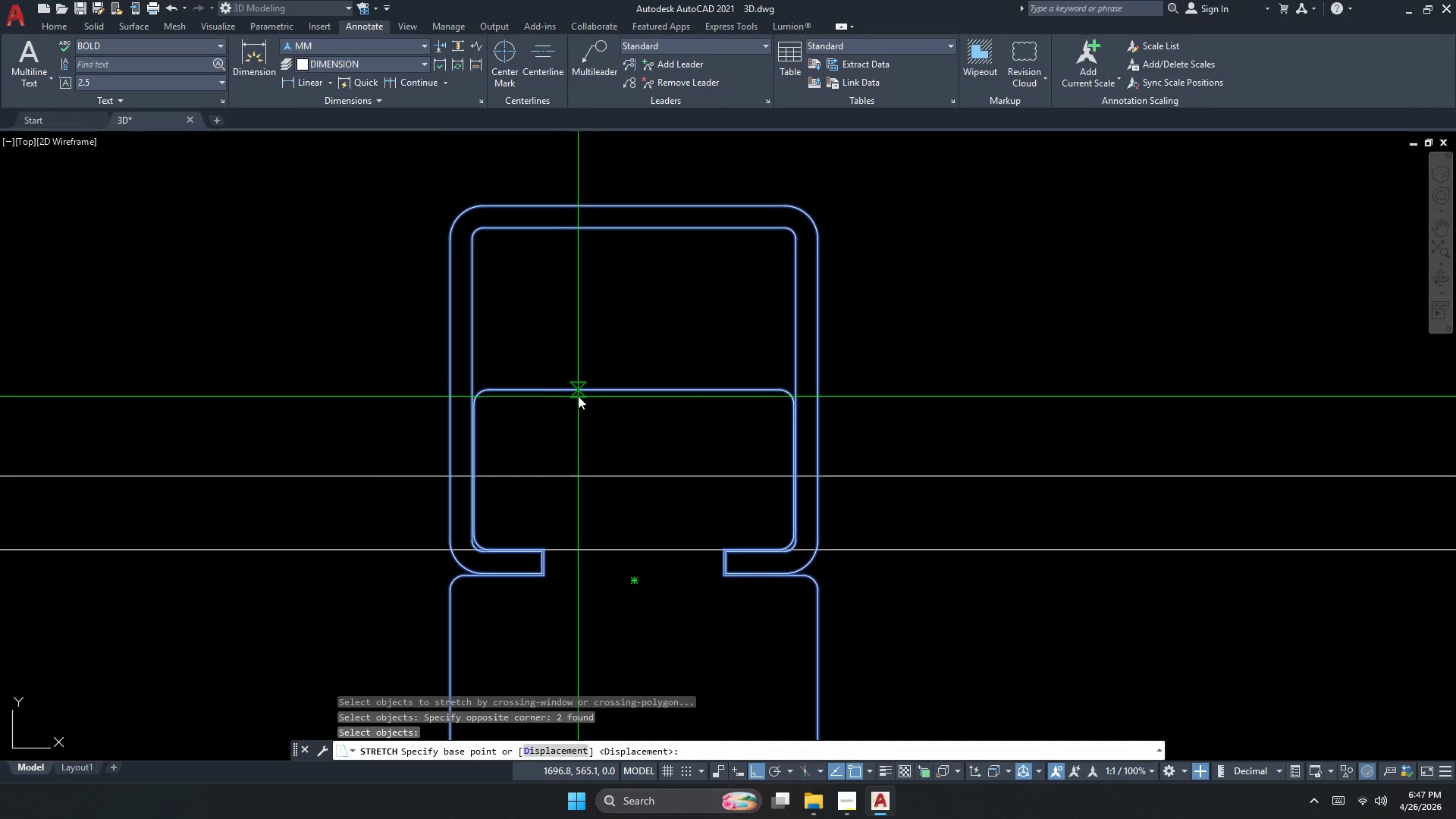 
left_click_drag(start_coordinate=[580, 394], to_coordinate=[582, 403])
 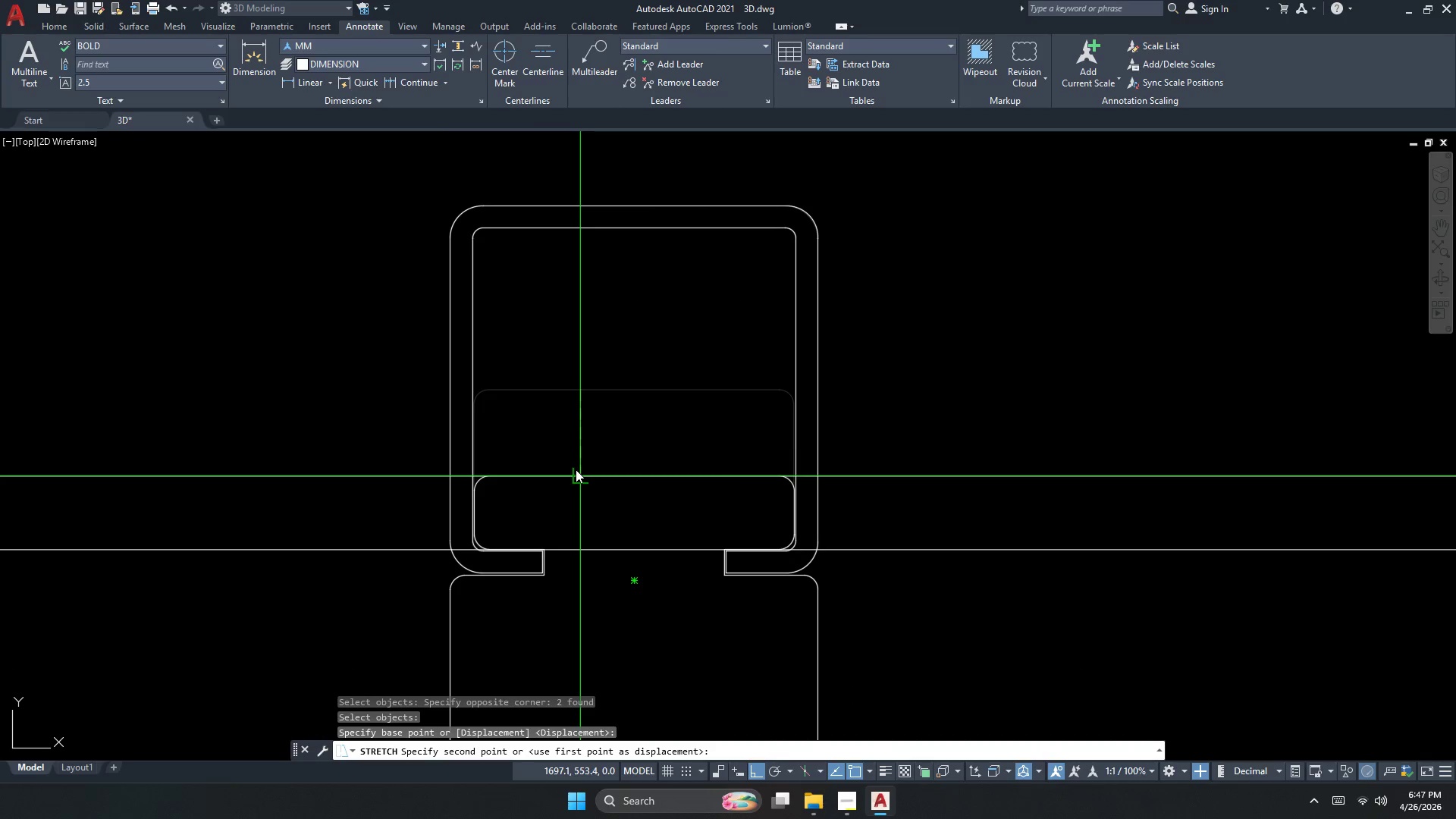 
left_click([576, 469])
 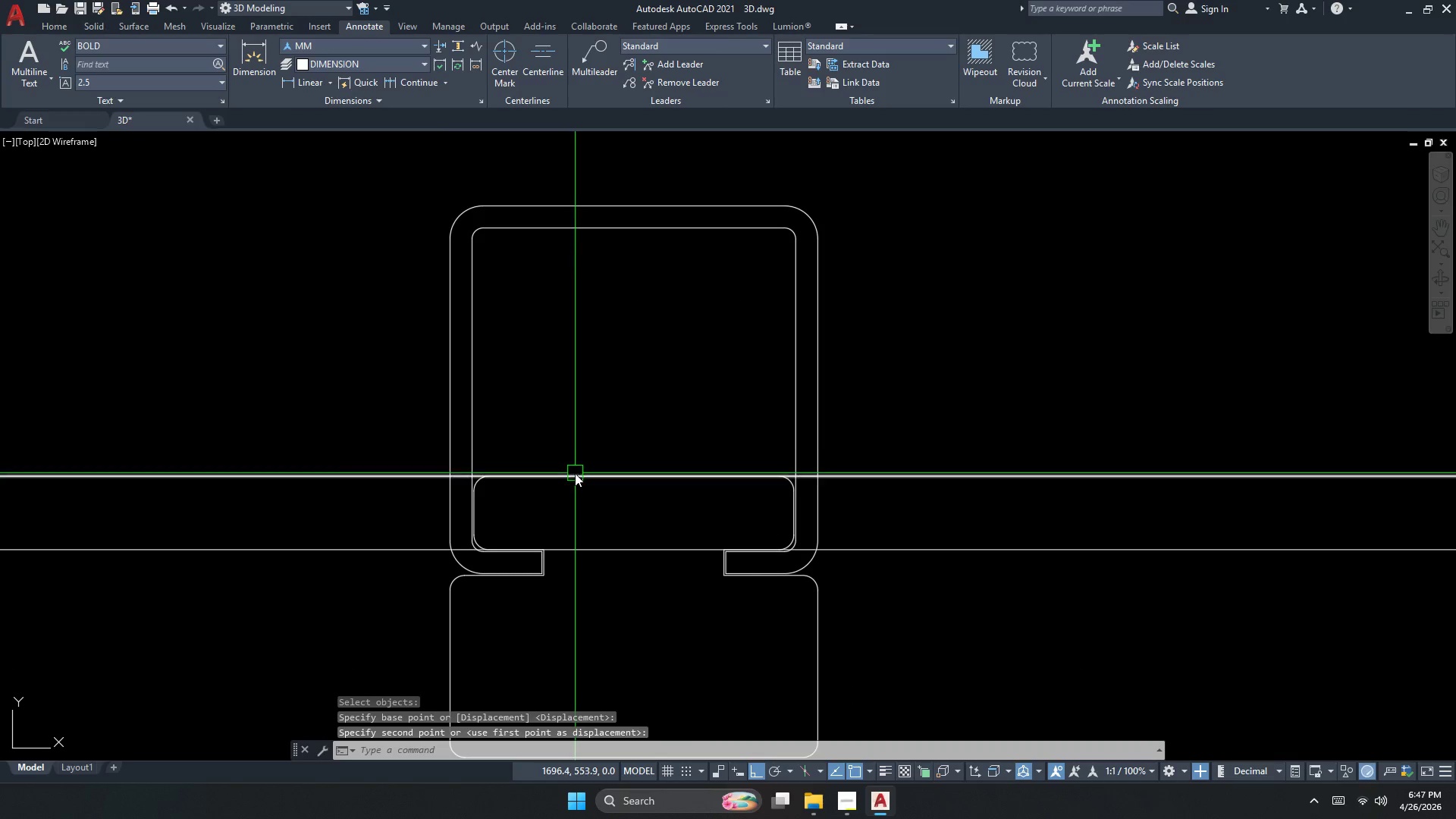 
key(Escape)
 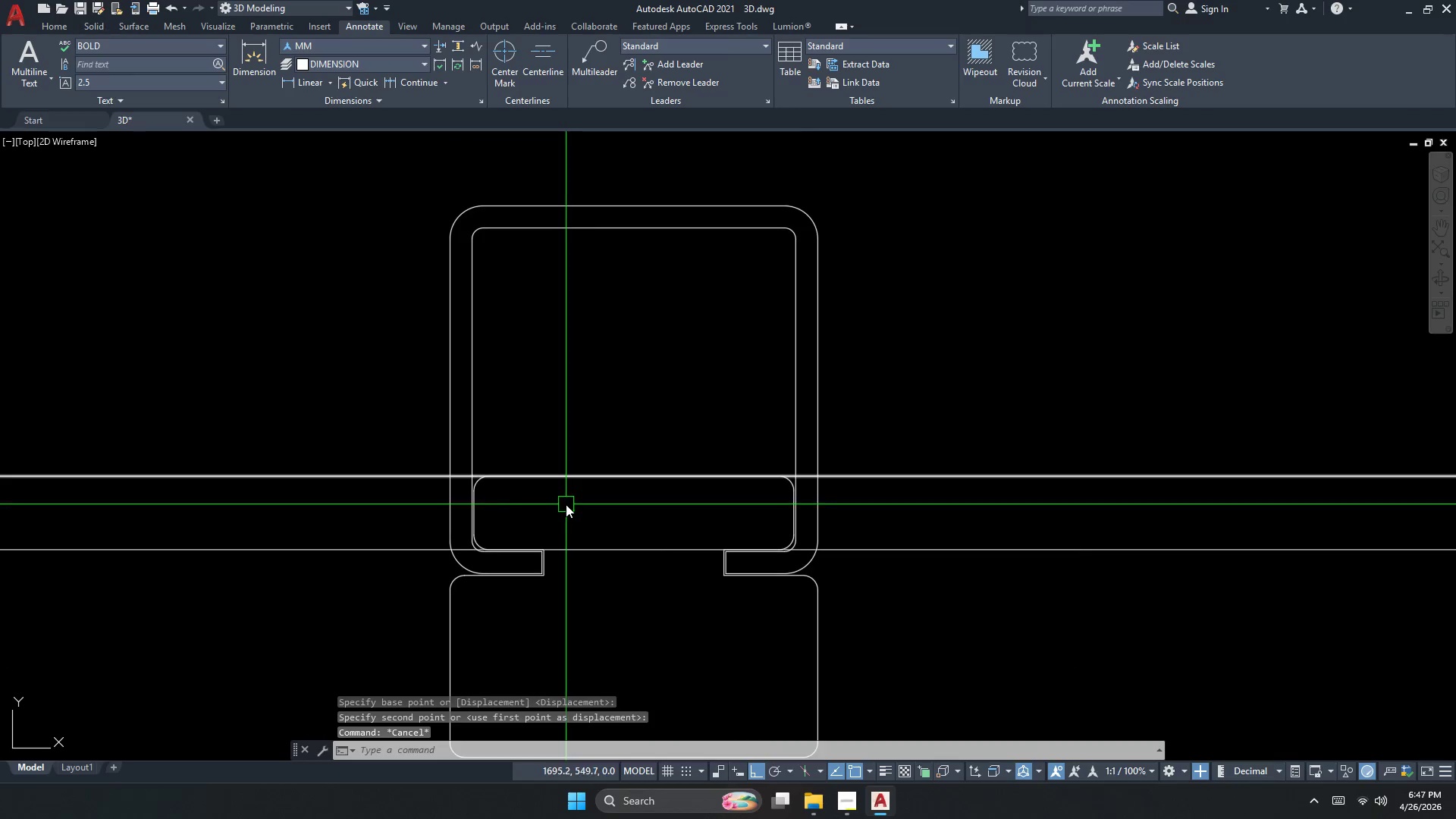 
scroll: coordinate [565, 506], scroll_direction: down, amount: 1.0
 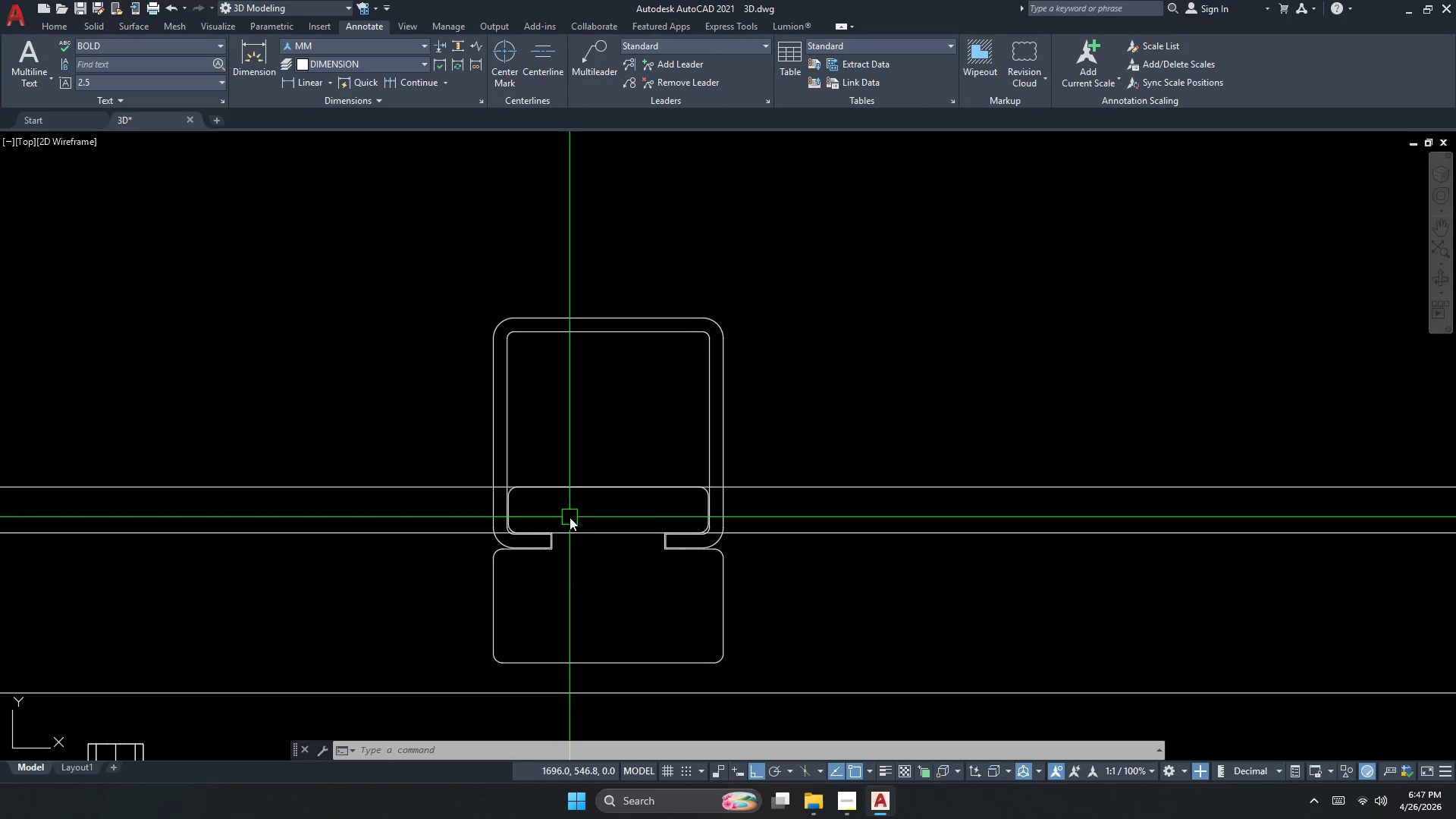 
wait(7.31)
 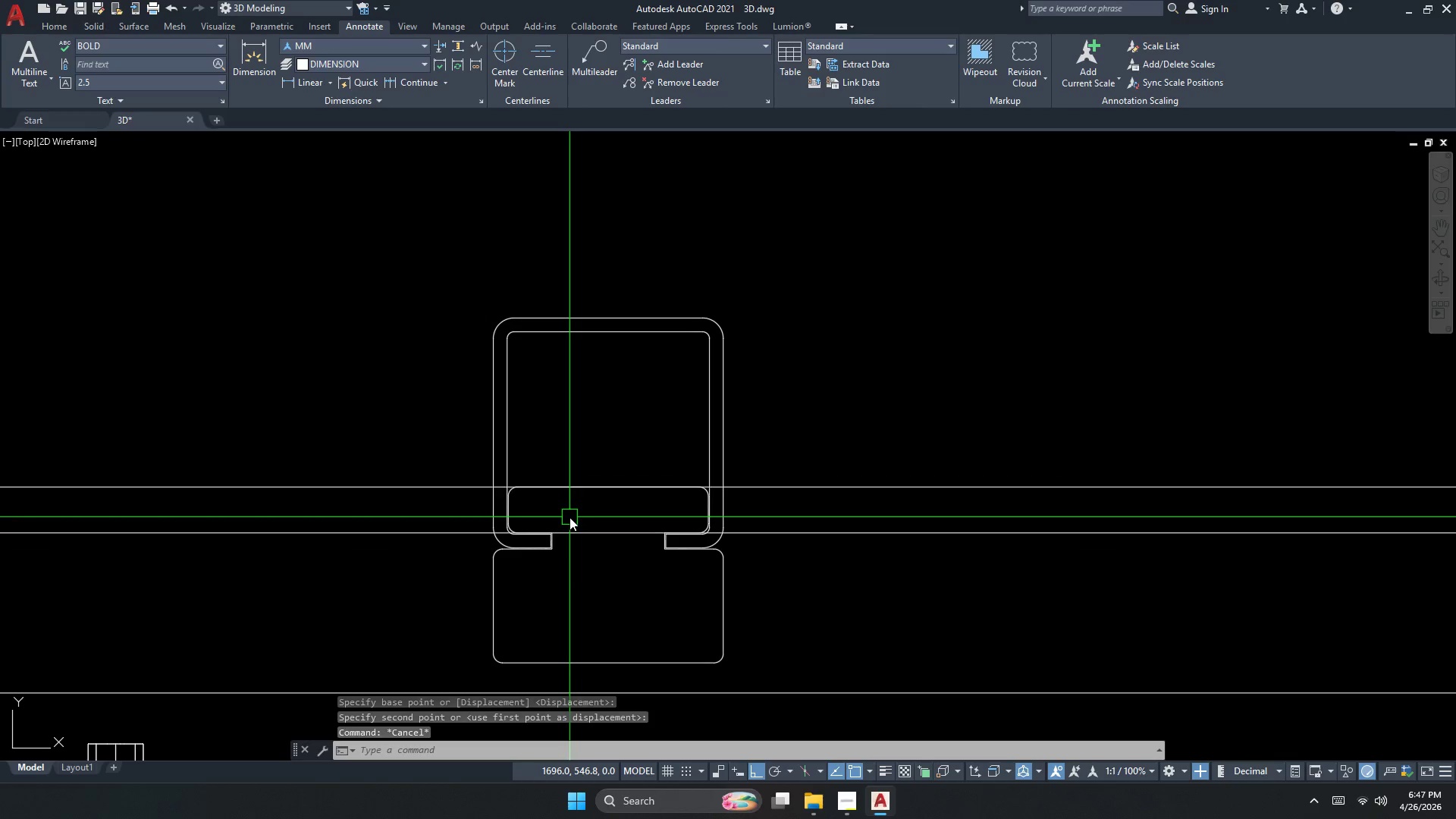 
hold_key(key=Escape, duration=1.5)
 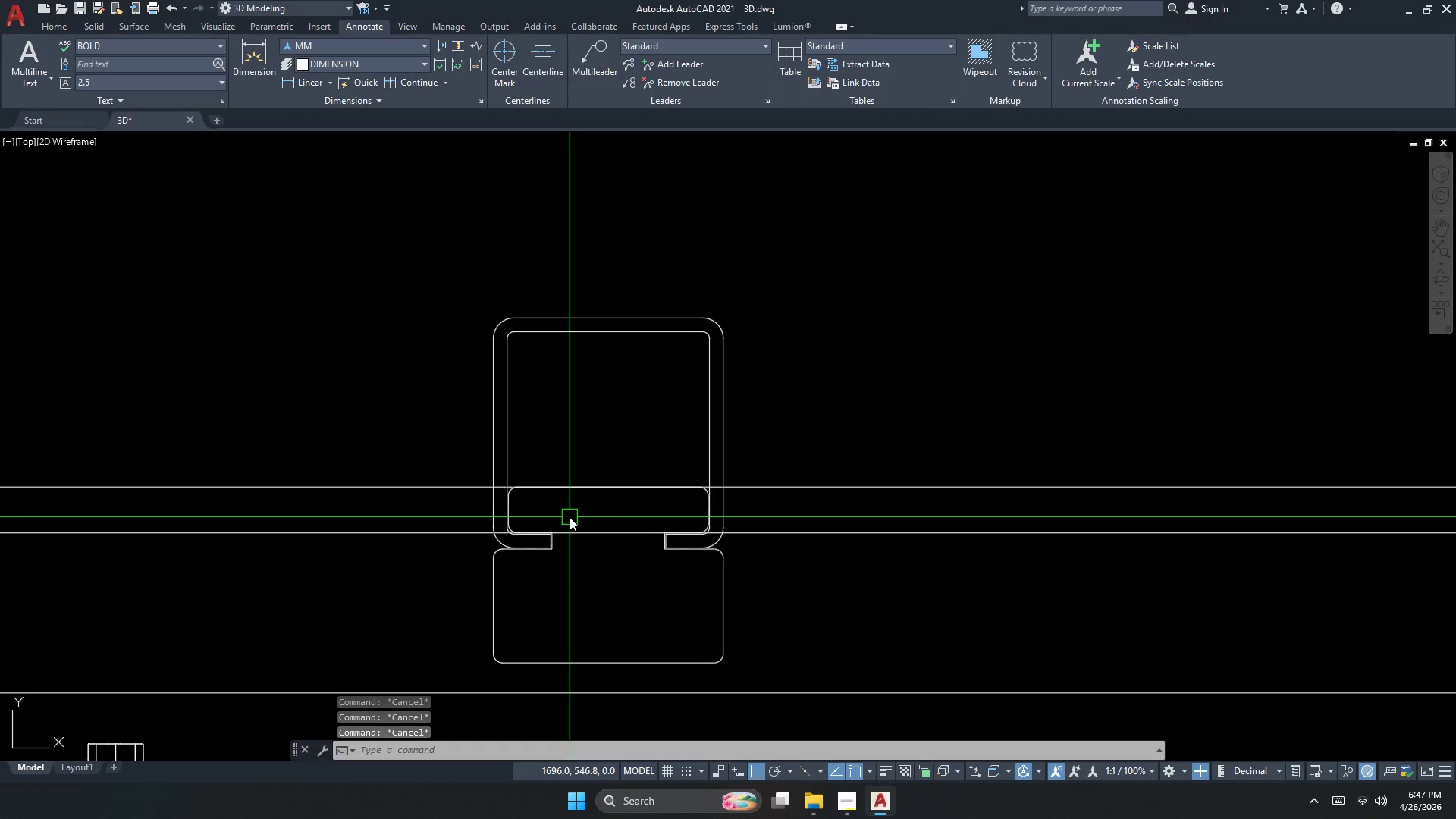 
hold_key(key=Escape, duration=0.72)
 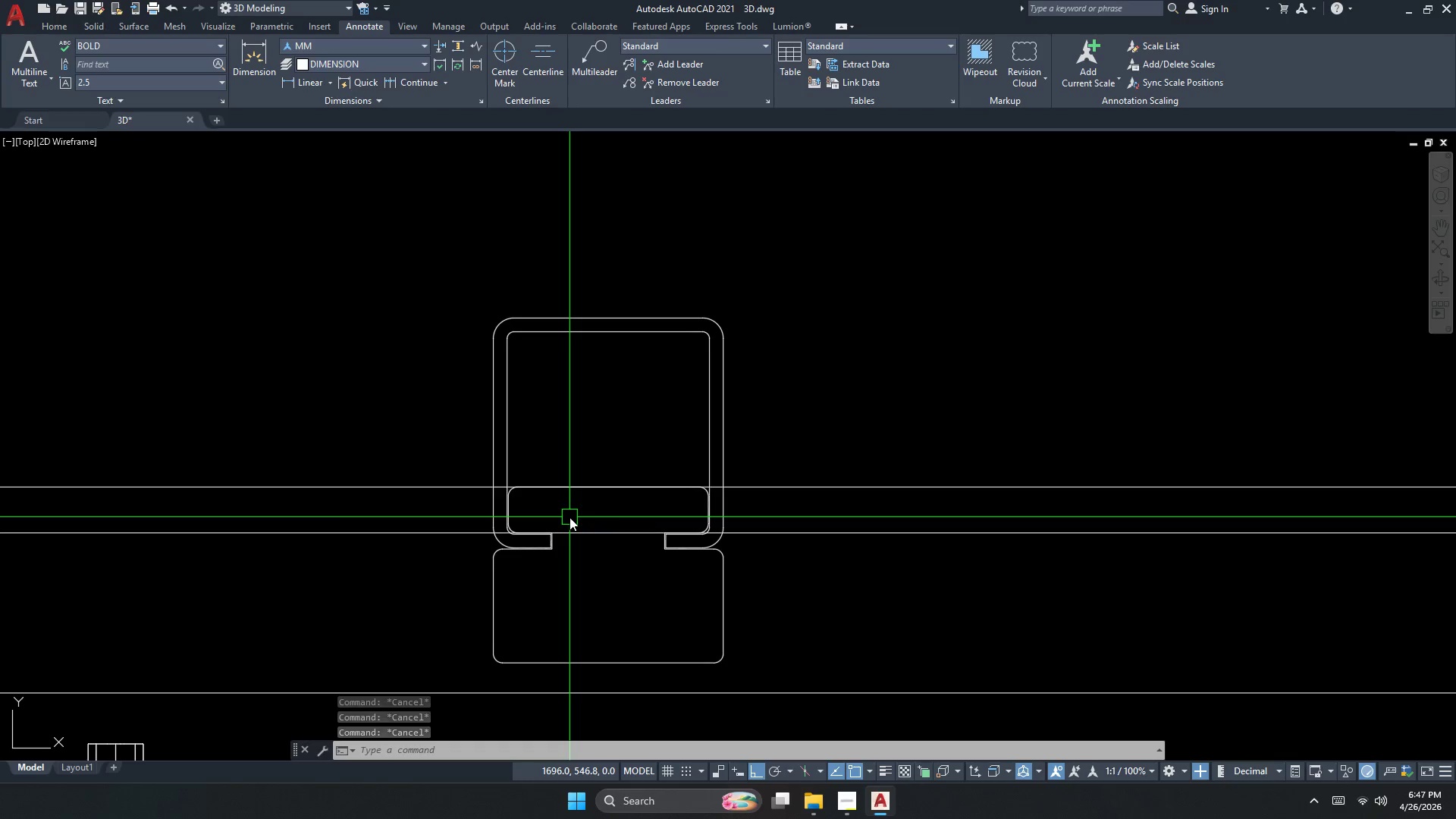 
scroll: coordinate [626, 572], scroll_direction: up, amount: 1.0
 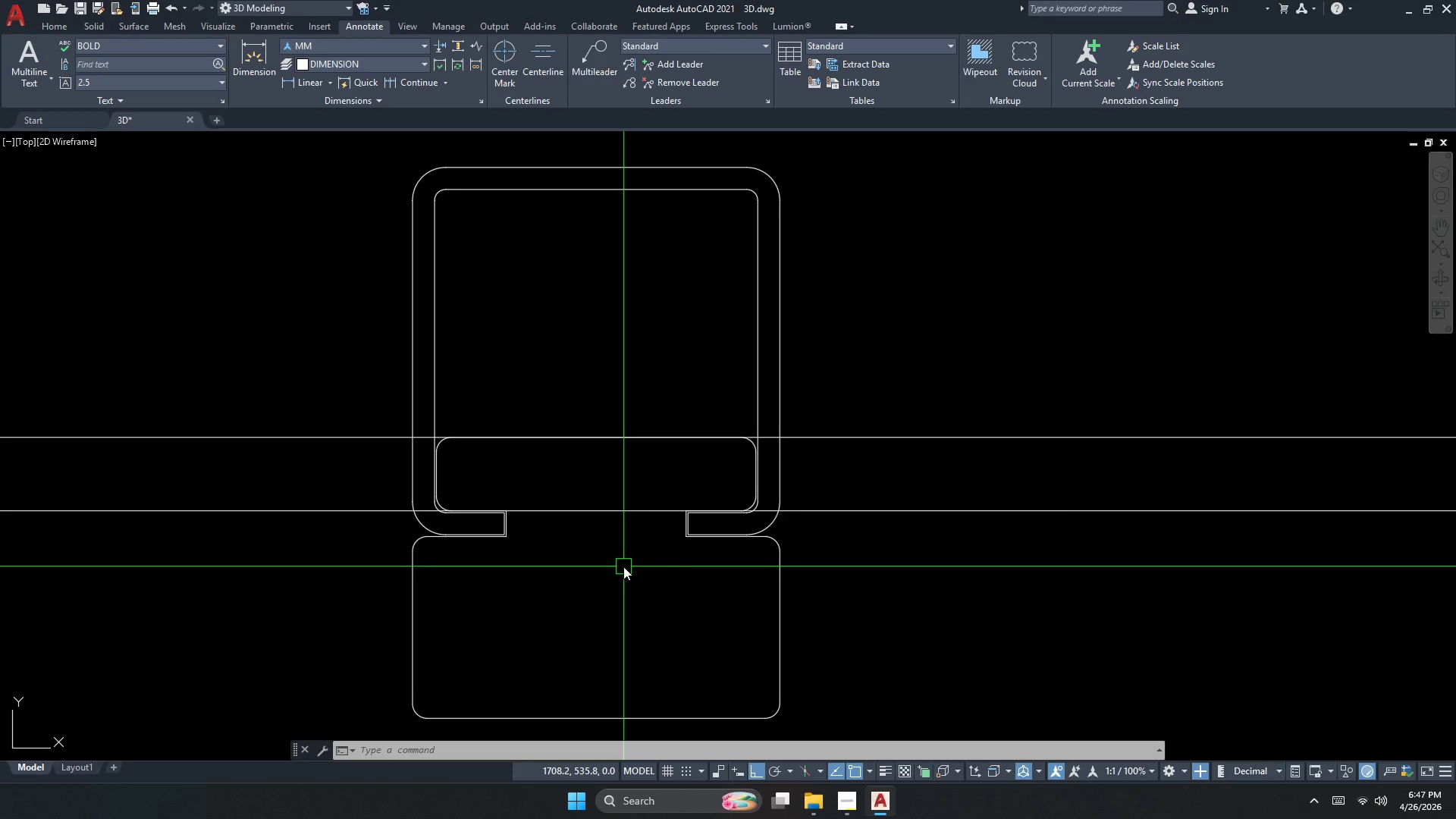 
key(Escape)
 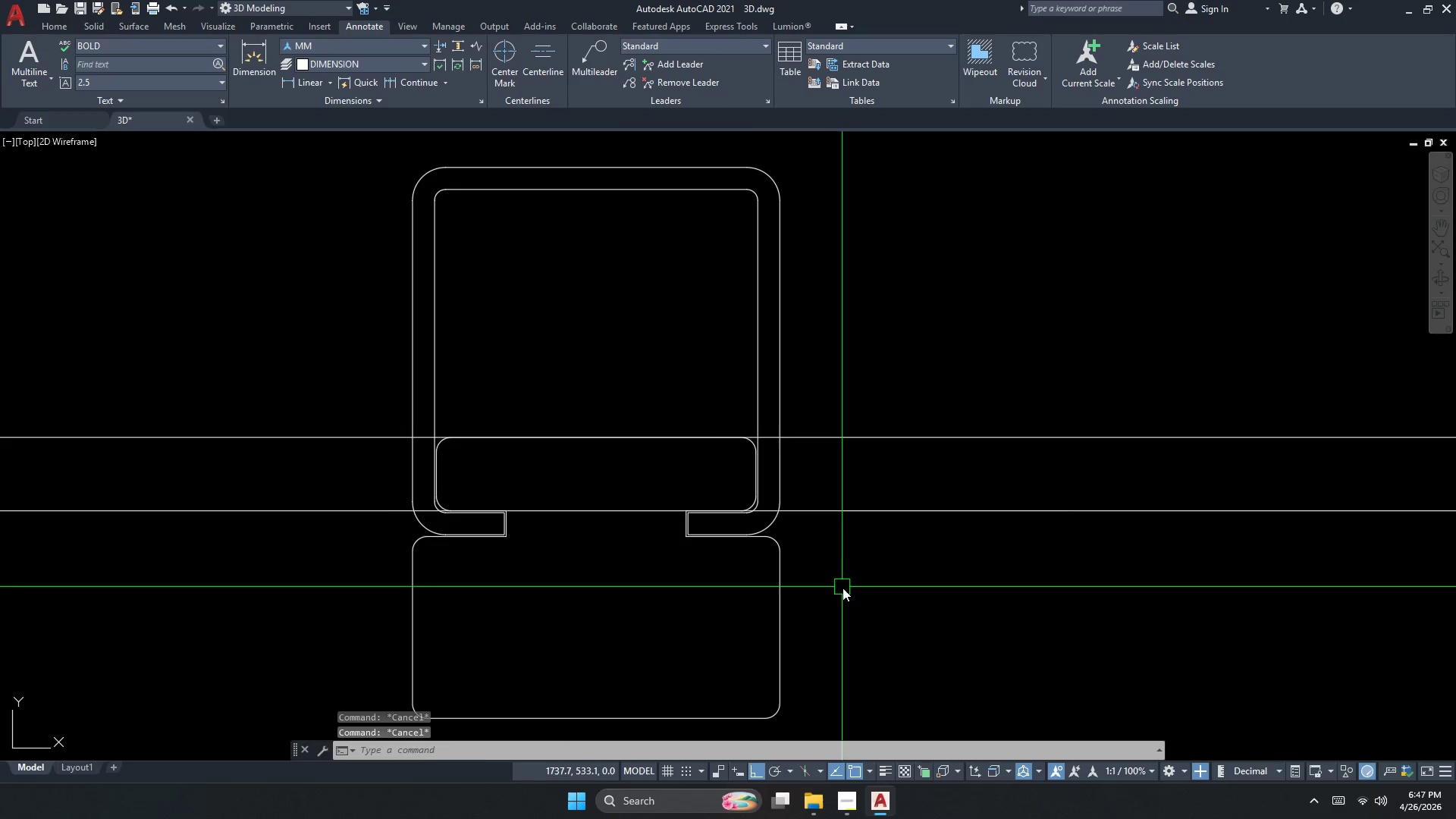 
left_click_drag(start_coordinate=[837, 590], to_coordinate=[814, 595])
 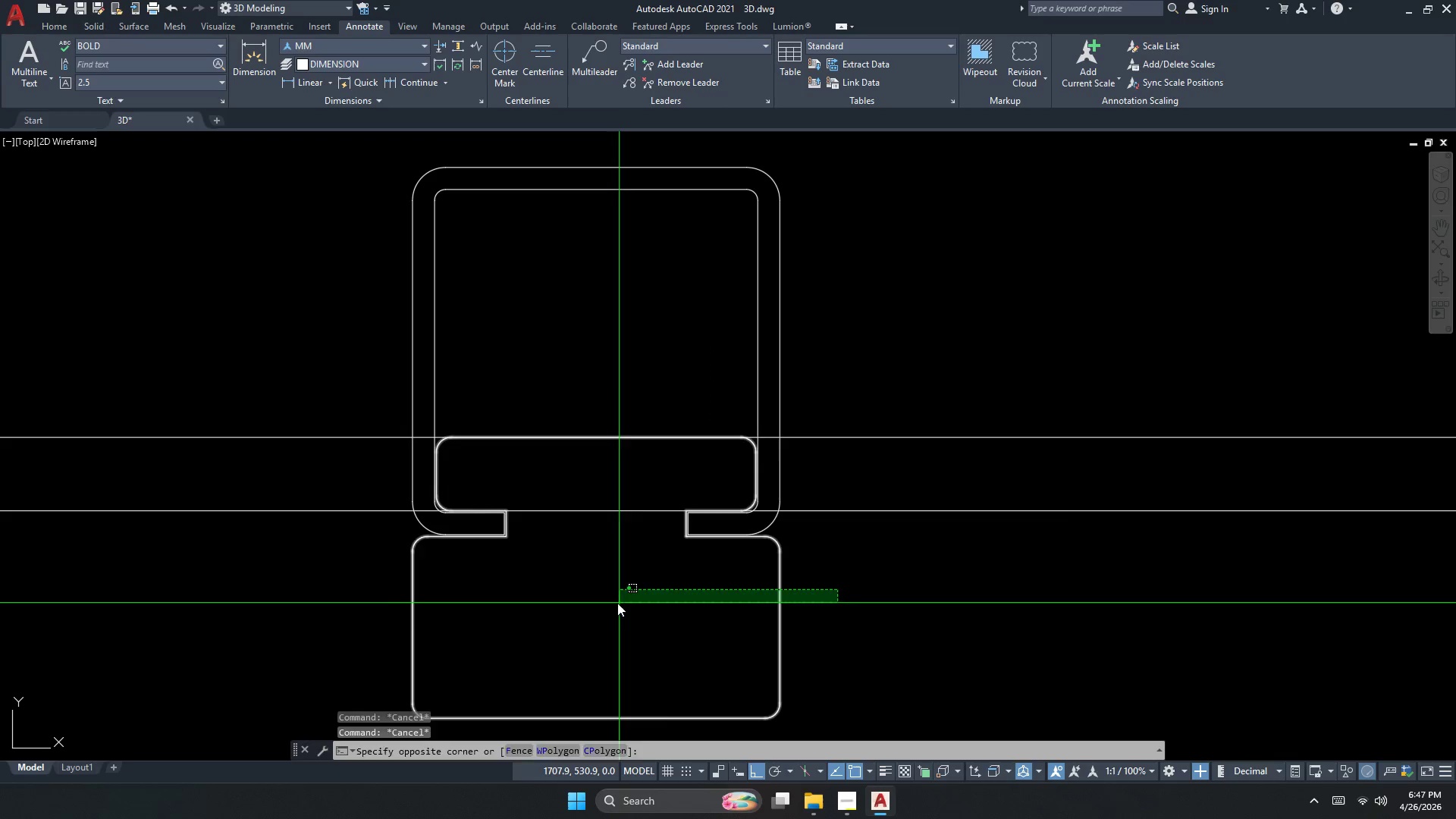 
double_click([615, 603])
 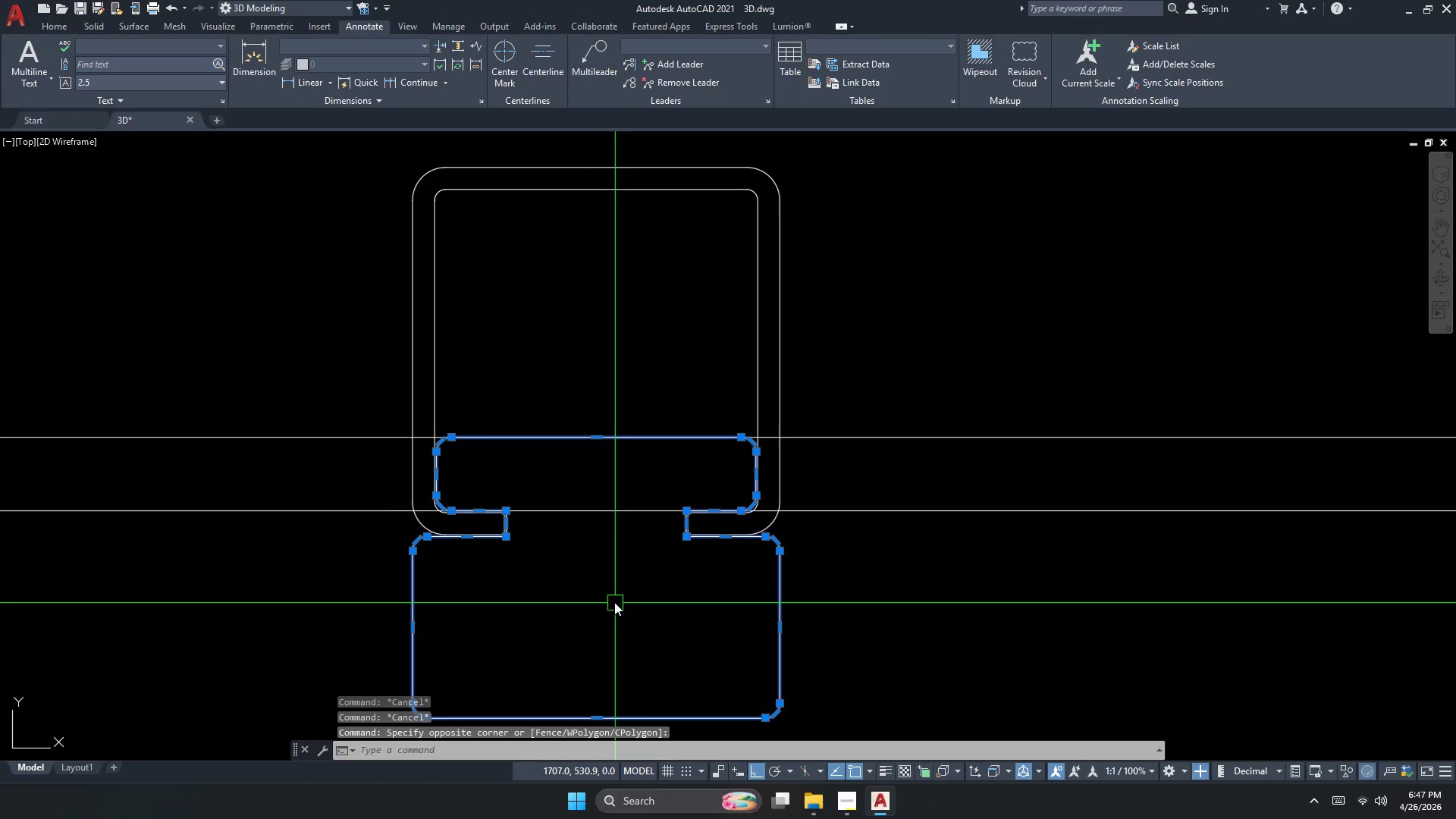 
key(M)
 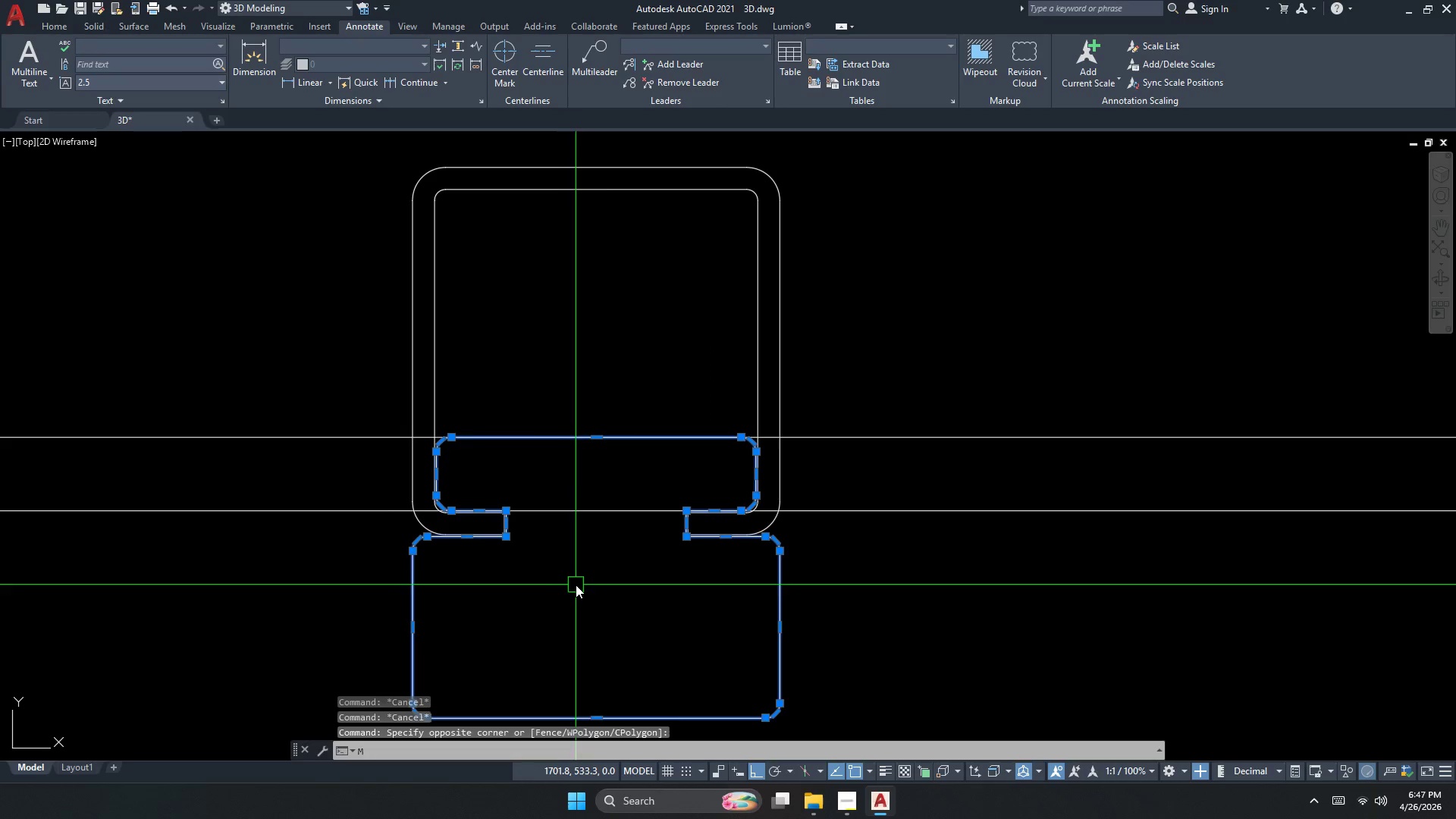 
key(Space)
 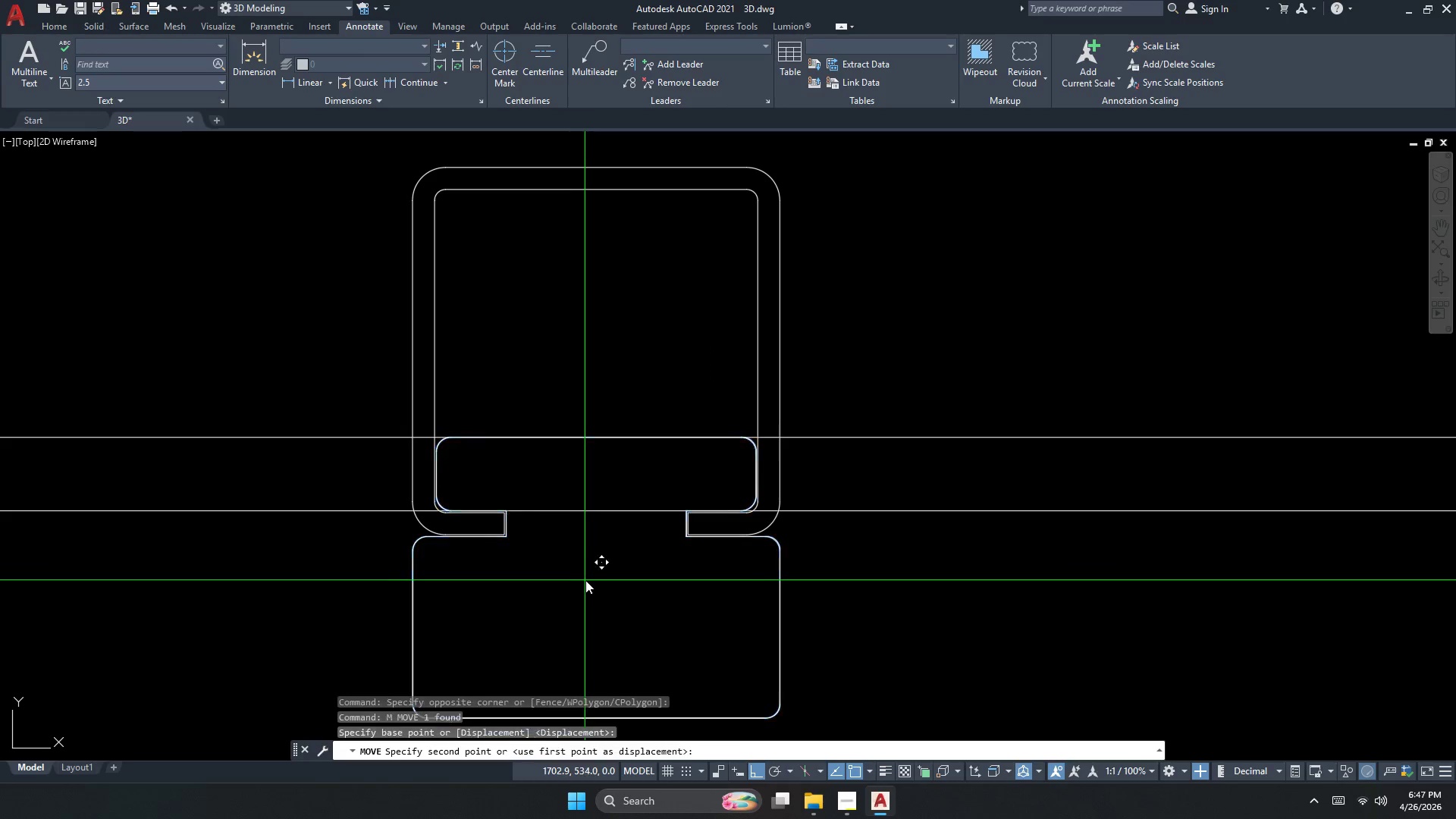 
double_click([585, 580])
 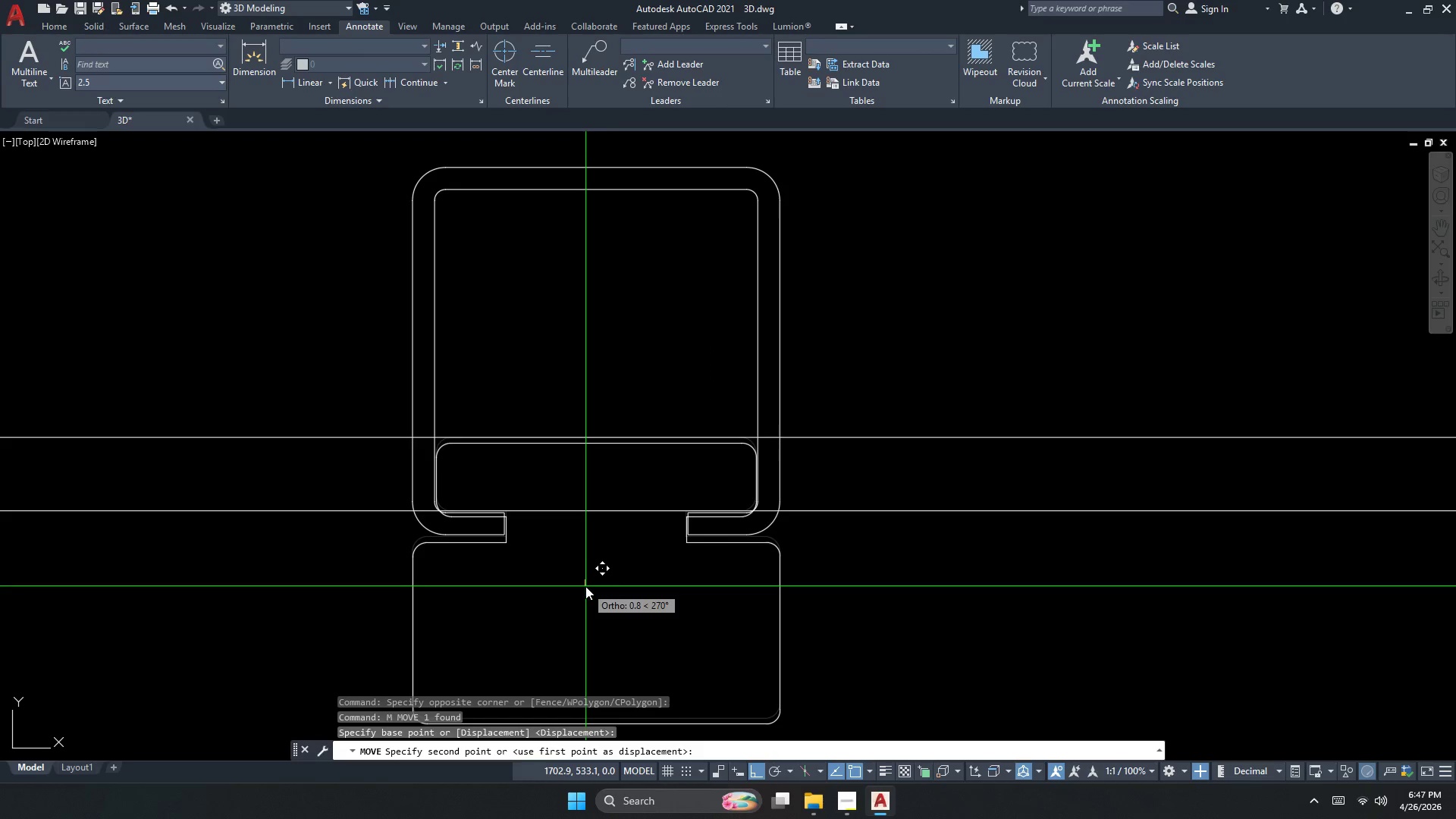 
hold_key(key=Escape, duration=0.34)
 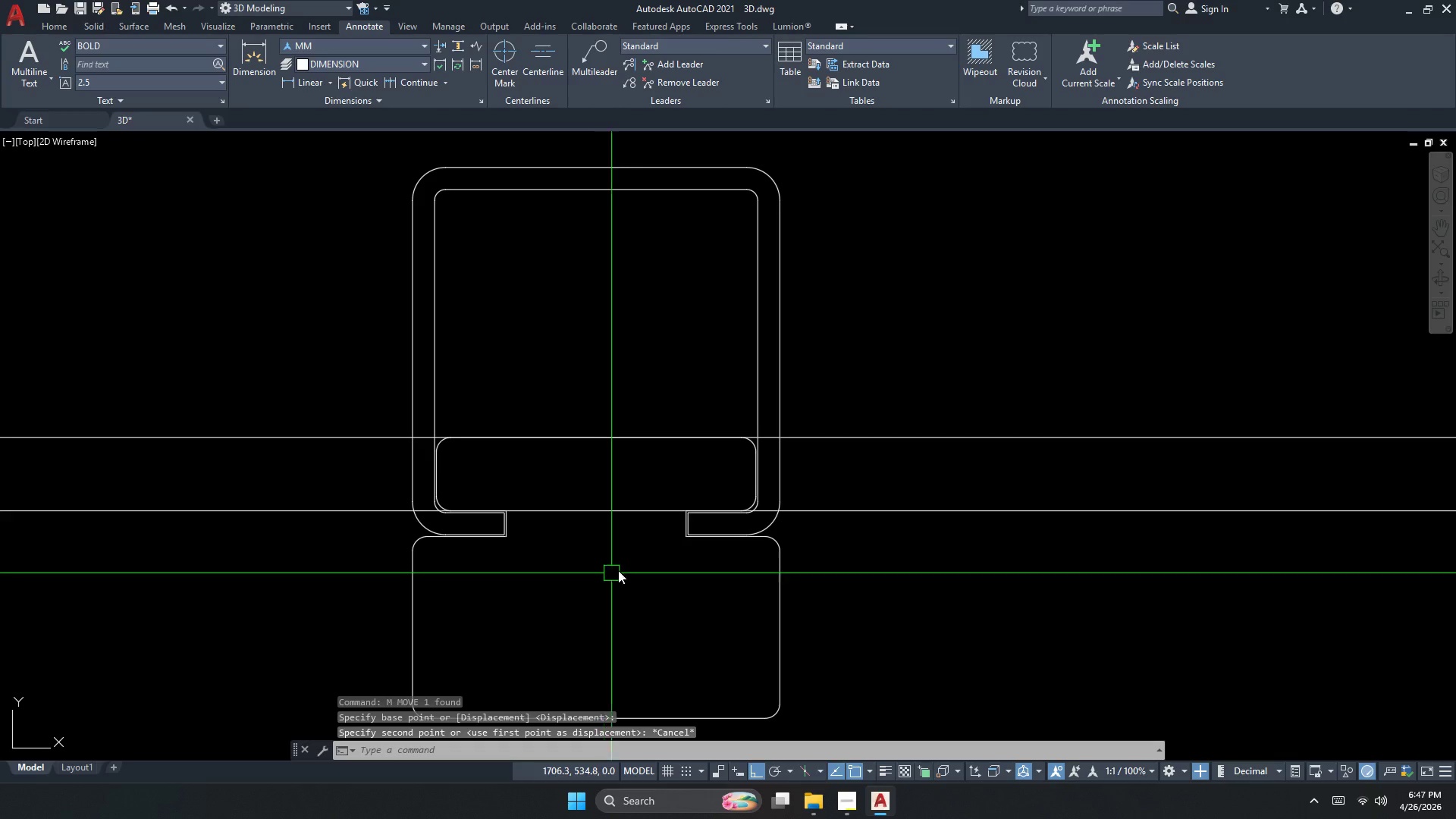 
hold_key(key=Escape, duration=0.33)
 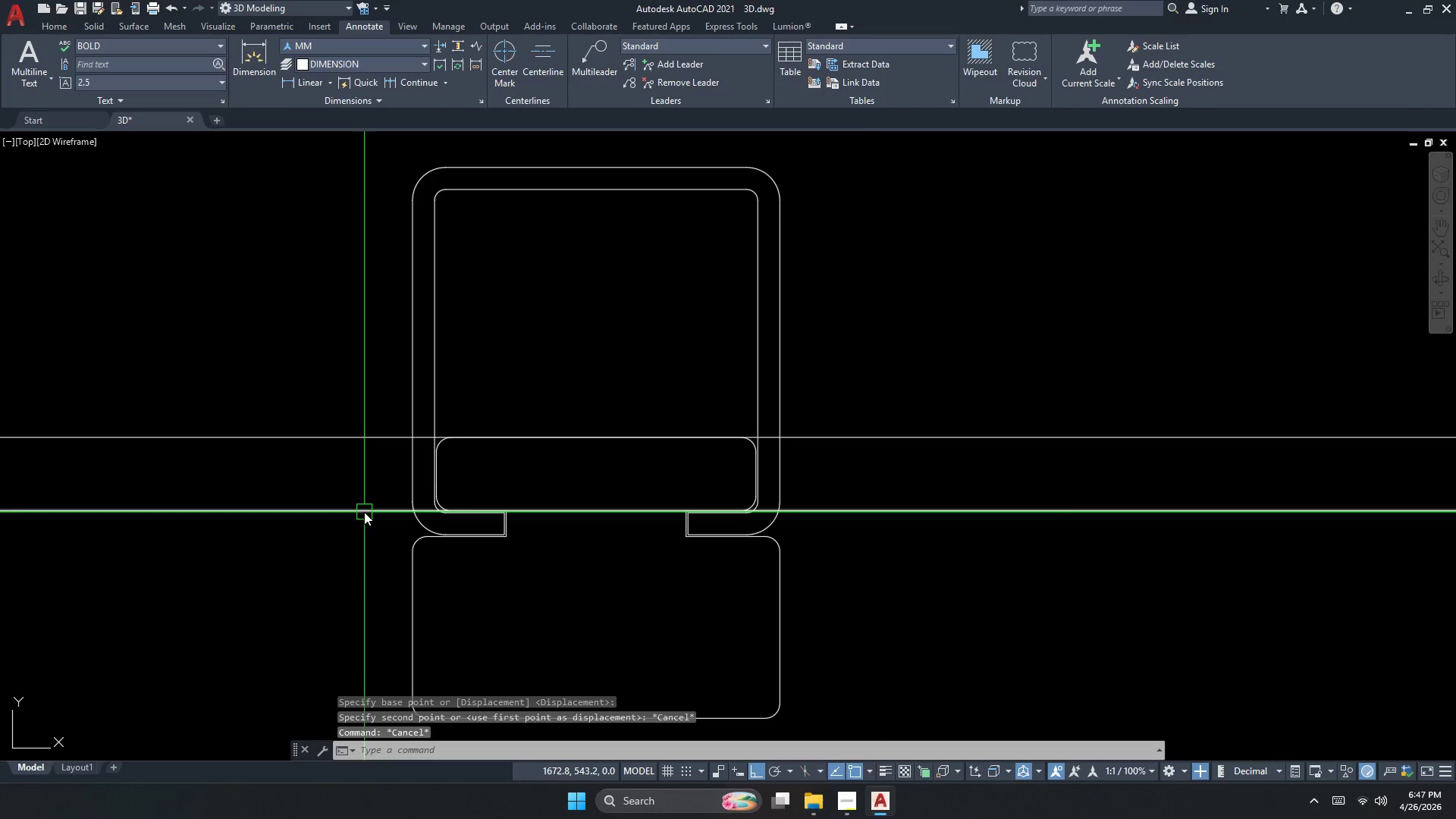 
key(Escape)
 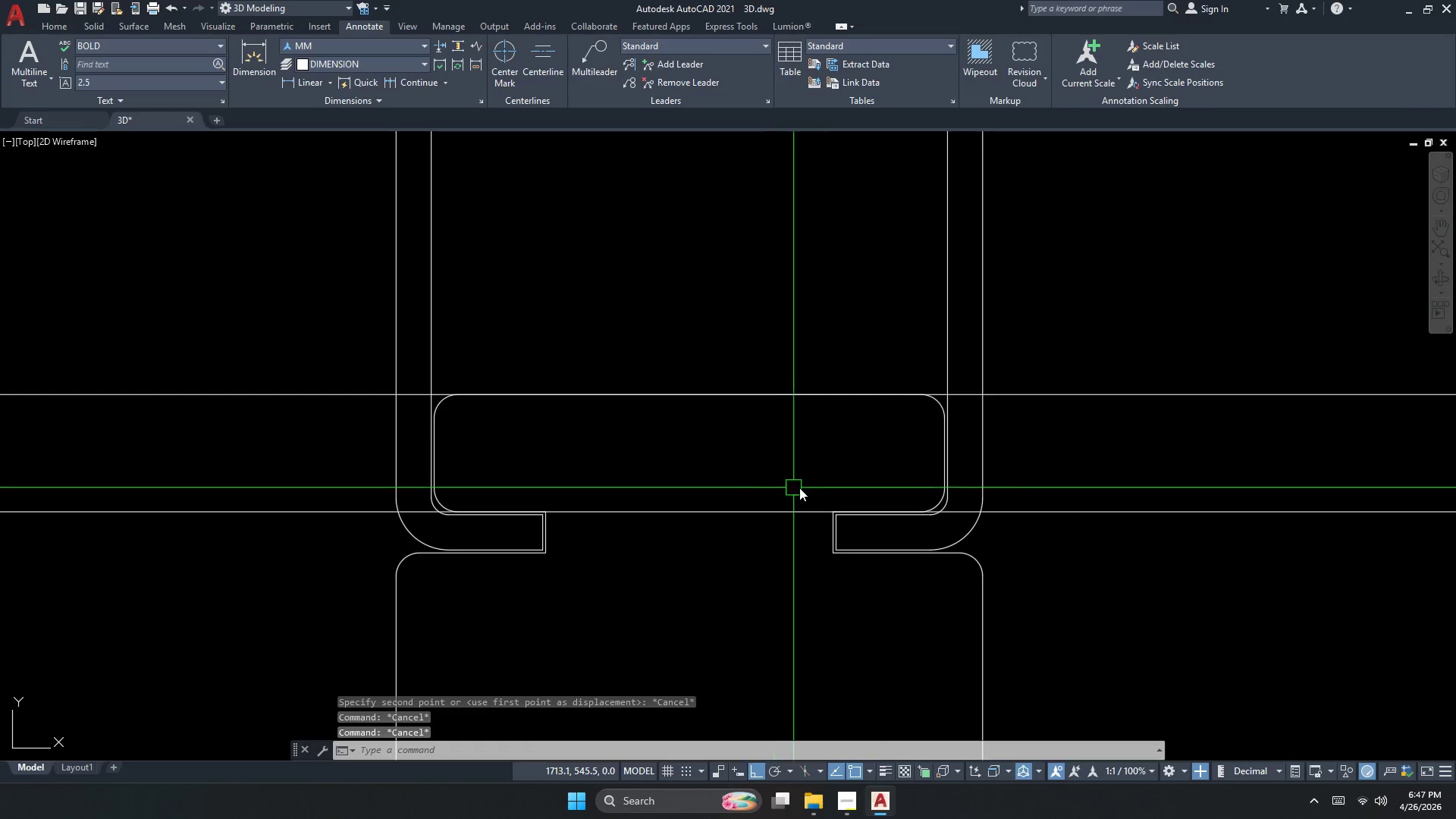 
scroll: coordinate [438, 511], scroll_direction: up, amount: 1.0
 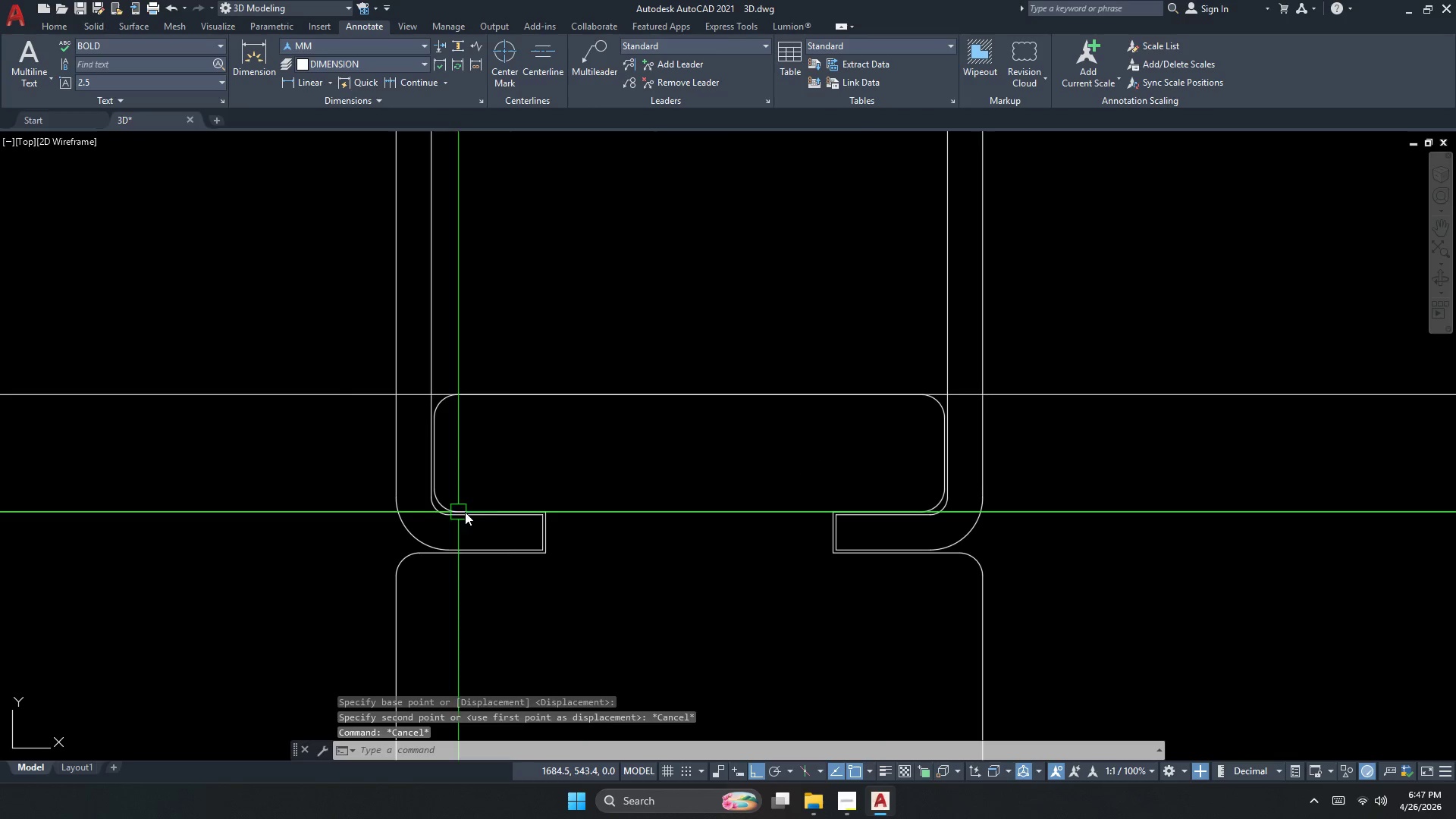 
key(S)
 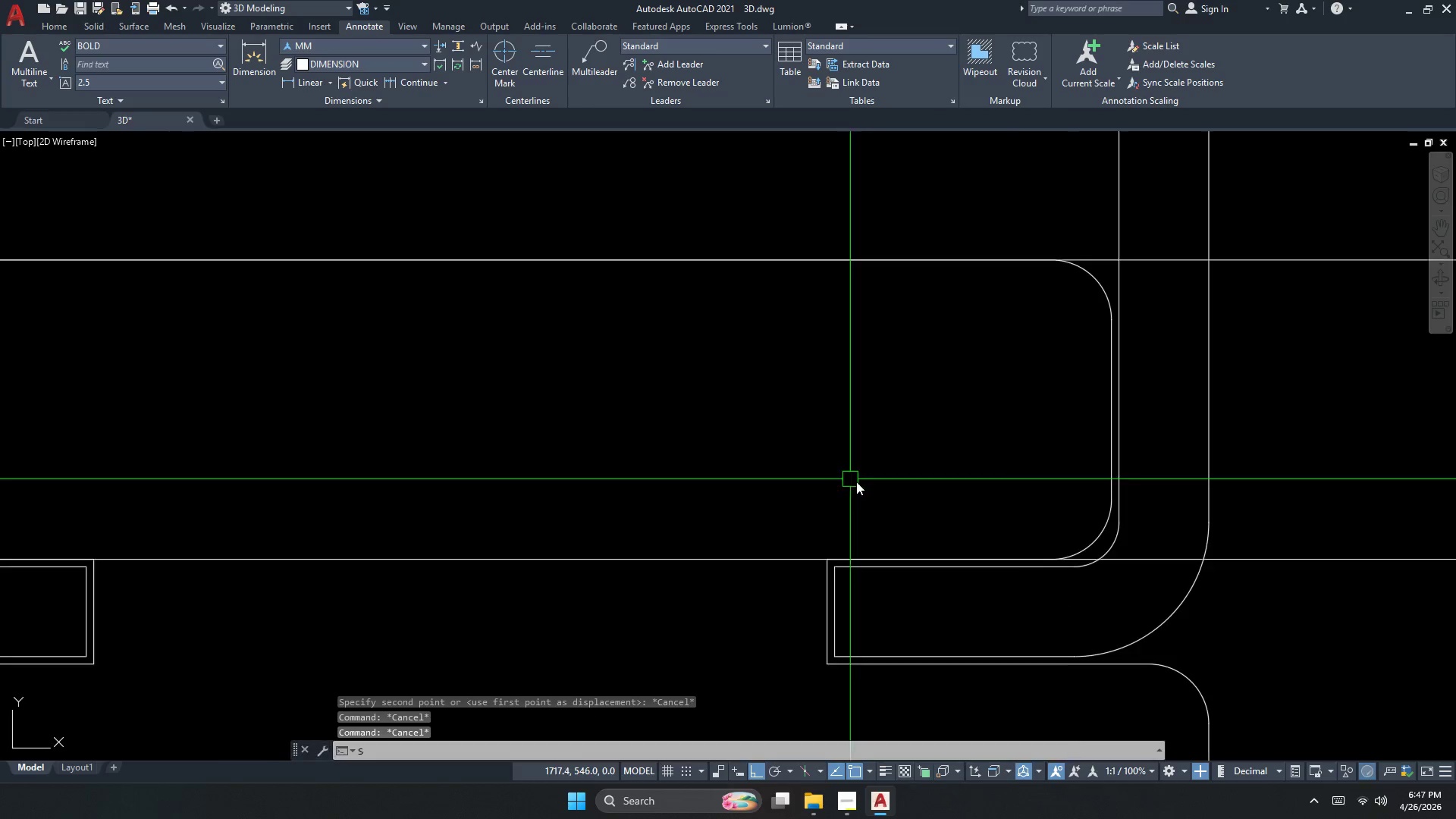 
key(Space)
 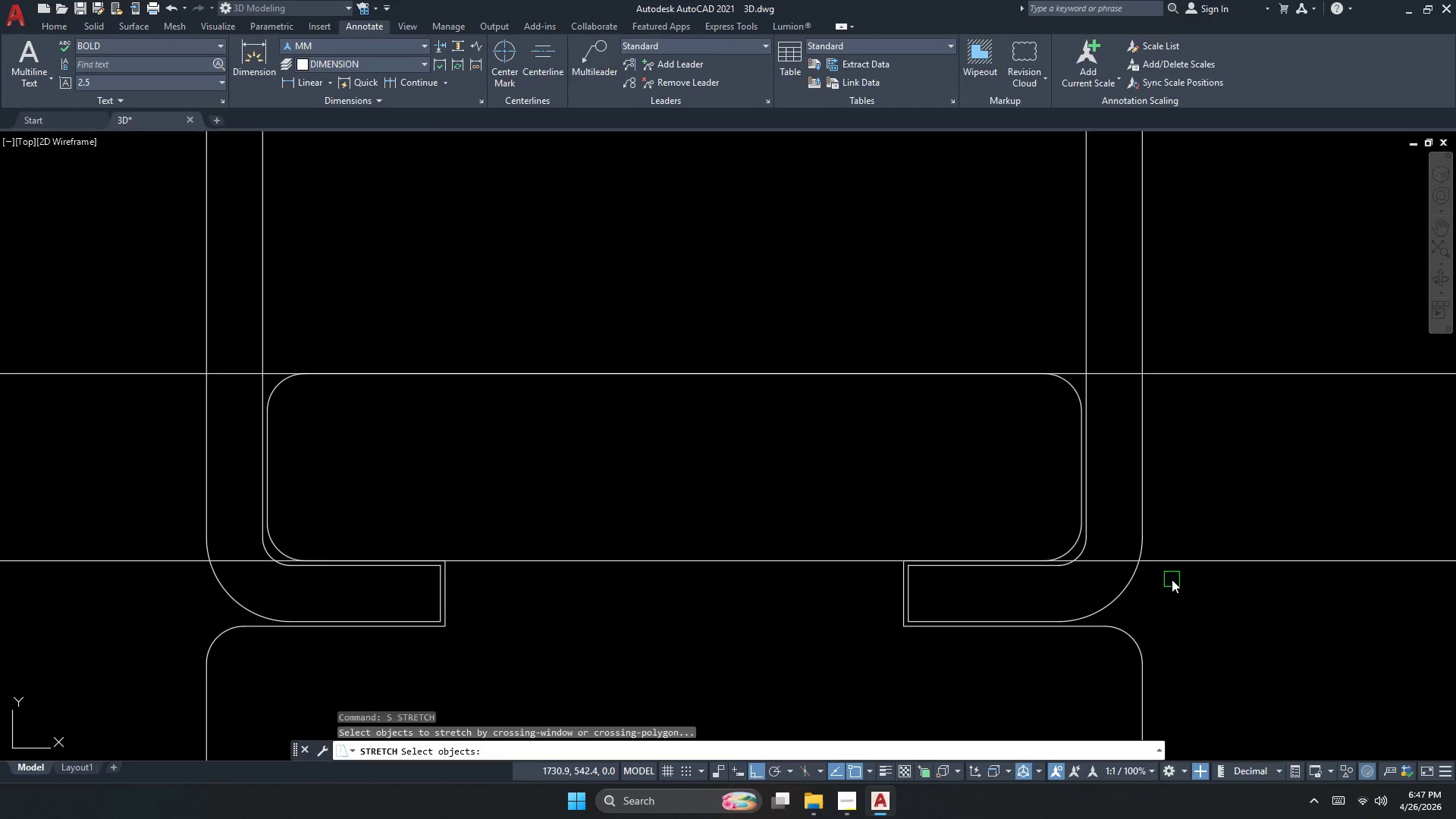 
scroll: coordinate [1031, 563], scroll_direction: up, amount: 1.0
 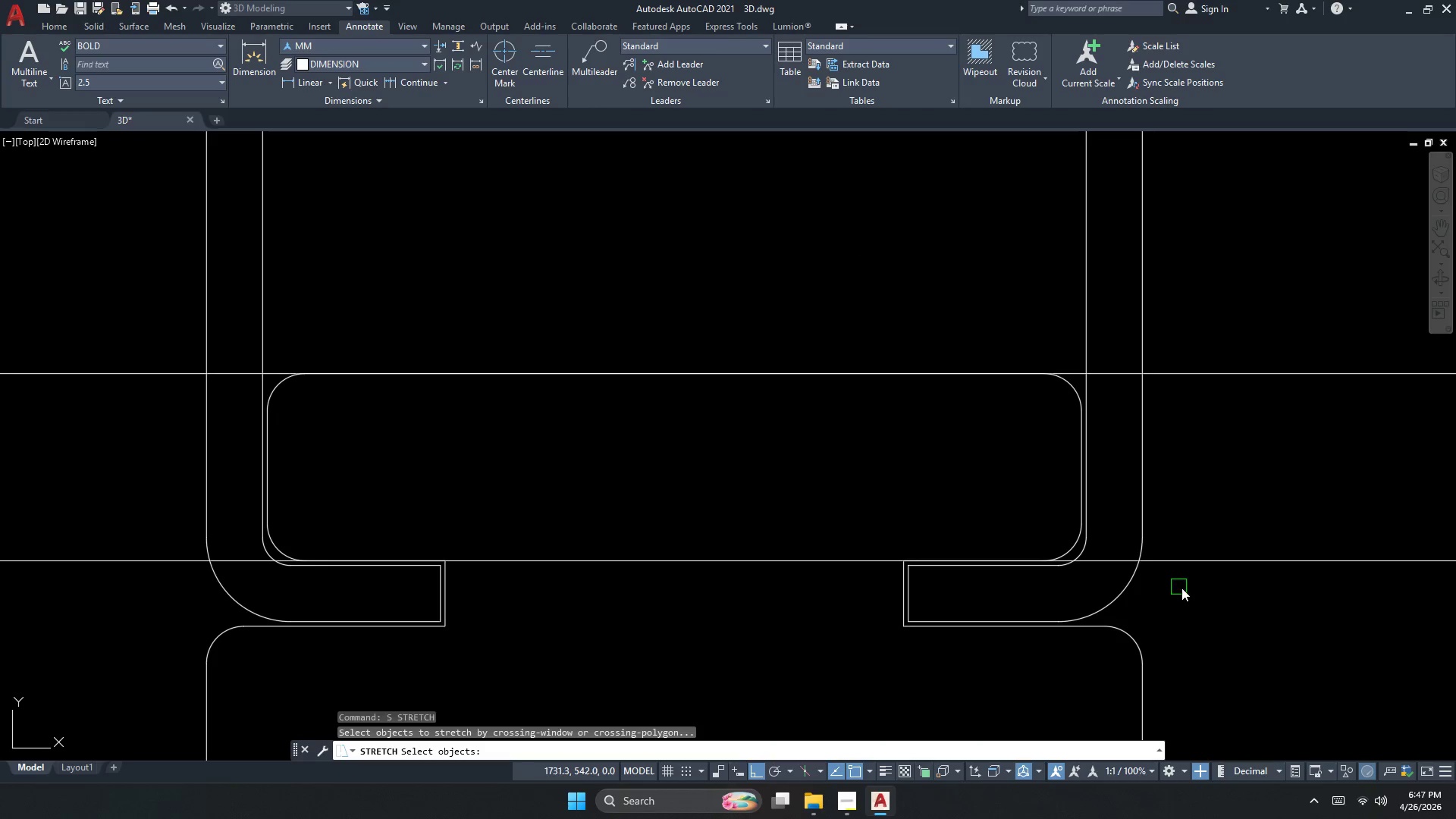 
left_click_drag(start_coordinate=[1210, 595], to_coordinate=[1188, 588])
 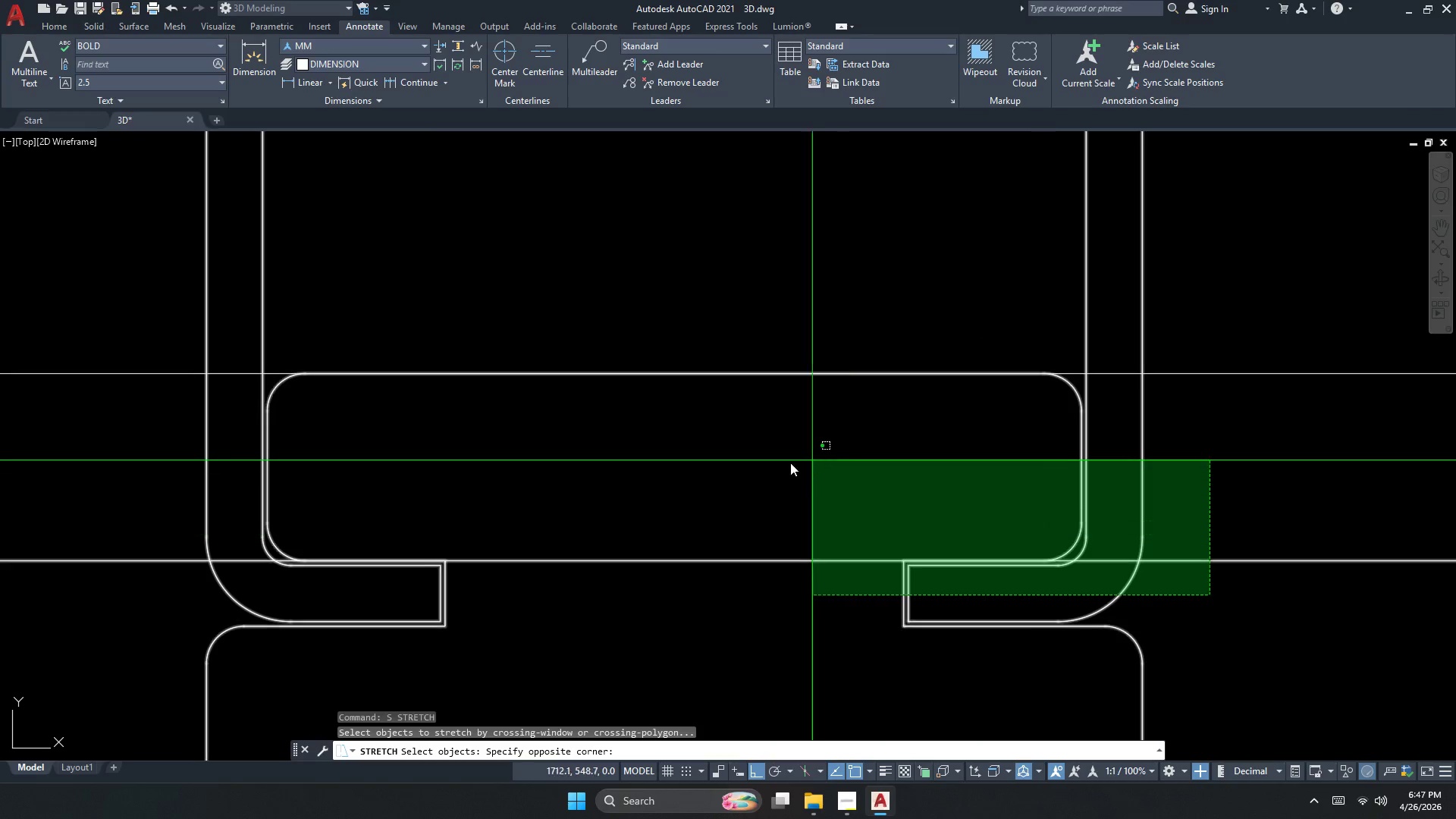 
scroll: coordinate [738, 472], scroll_direction: down, amount: 1.0
 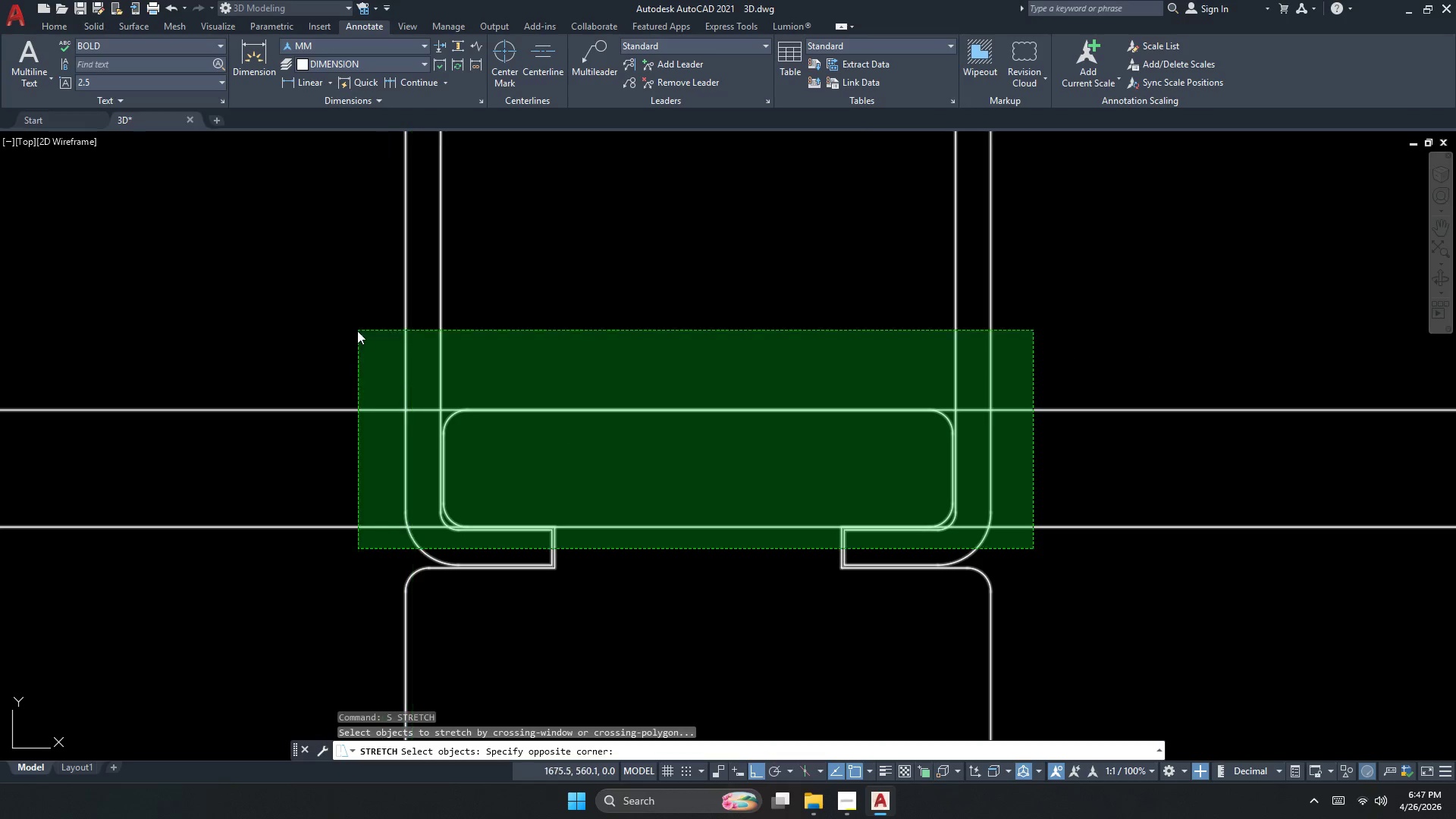 
hold_key(key=ShiftLeft, duration=2.72)
left_click_drag(start_coordinate=[1039, 296], to_coordinate=[998, 291])
 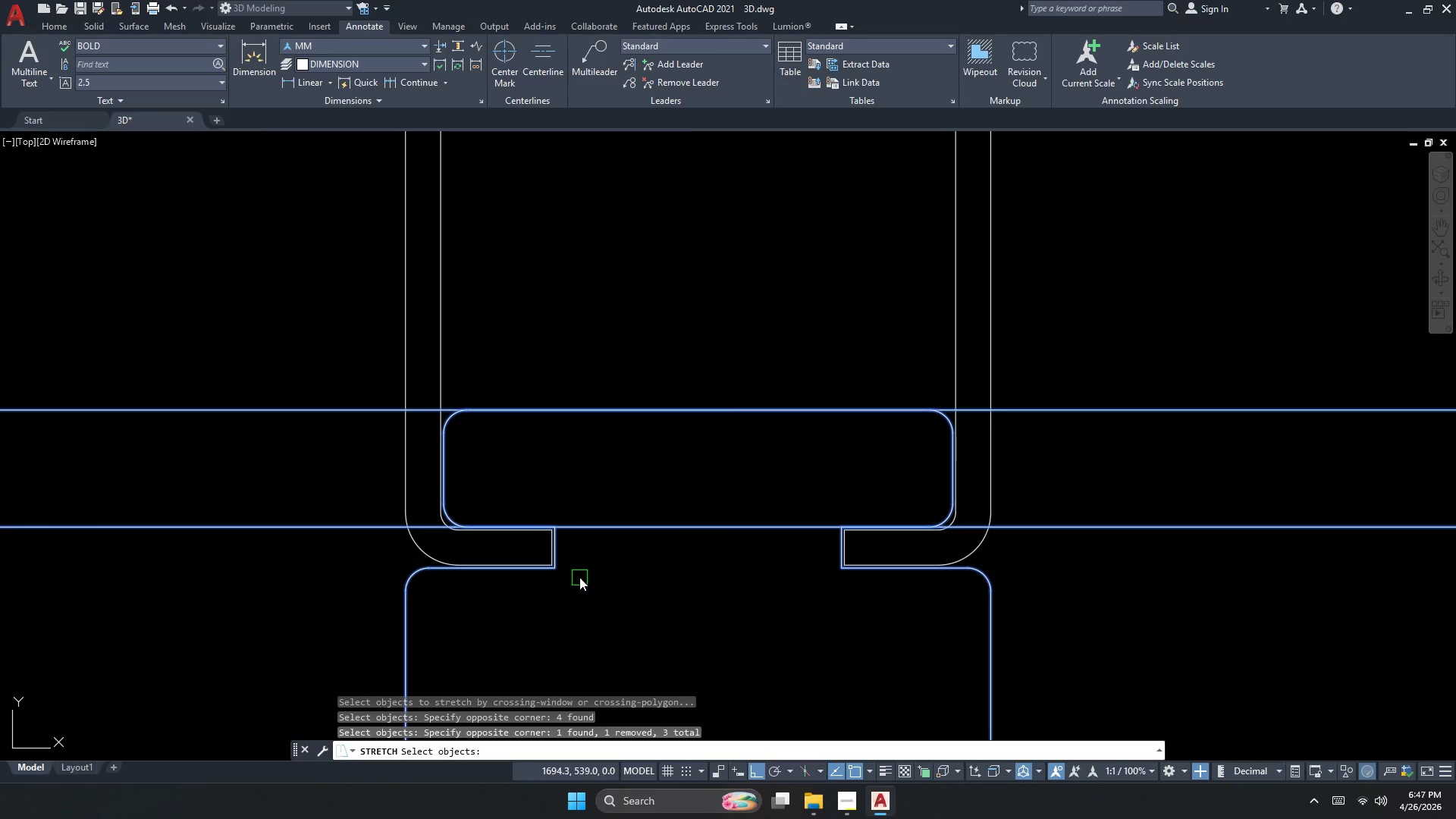 
key(Space)
 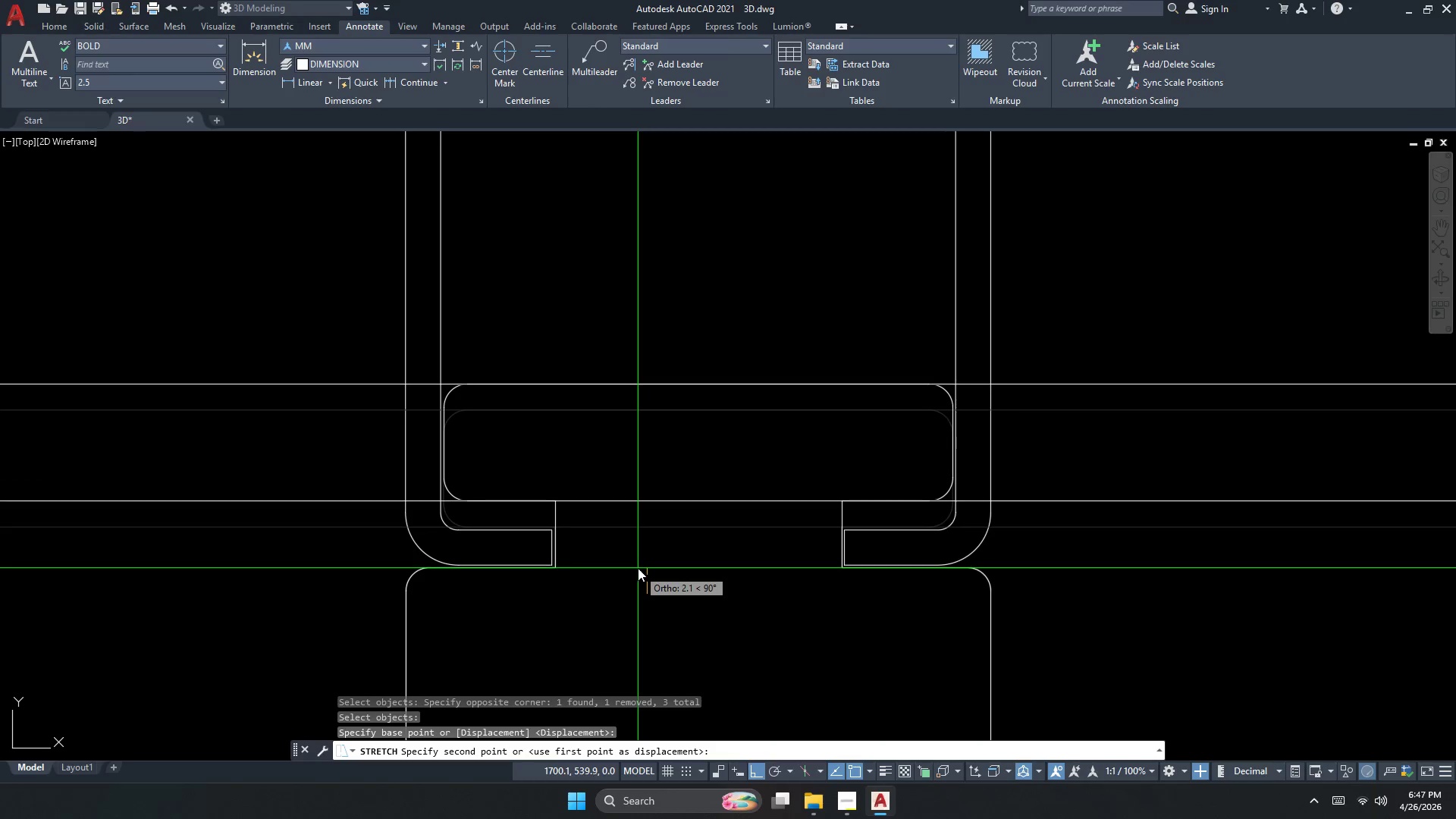 
key(NumpadDecimal)
 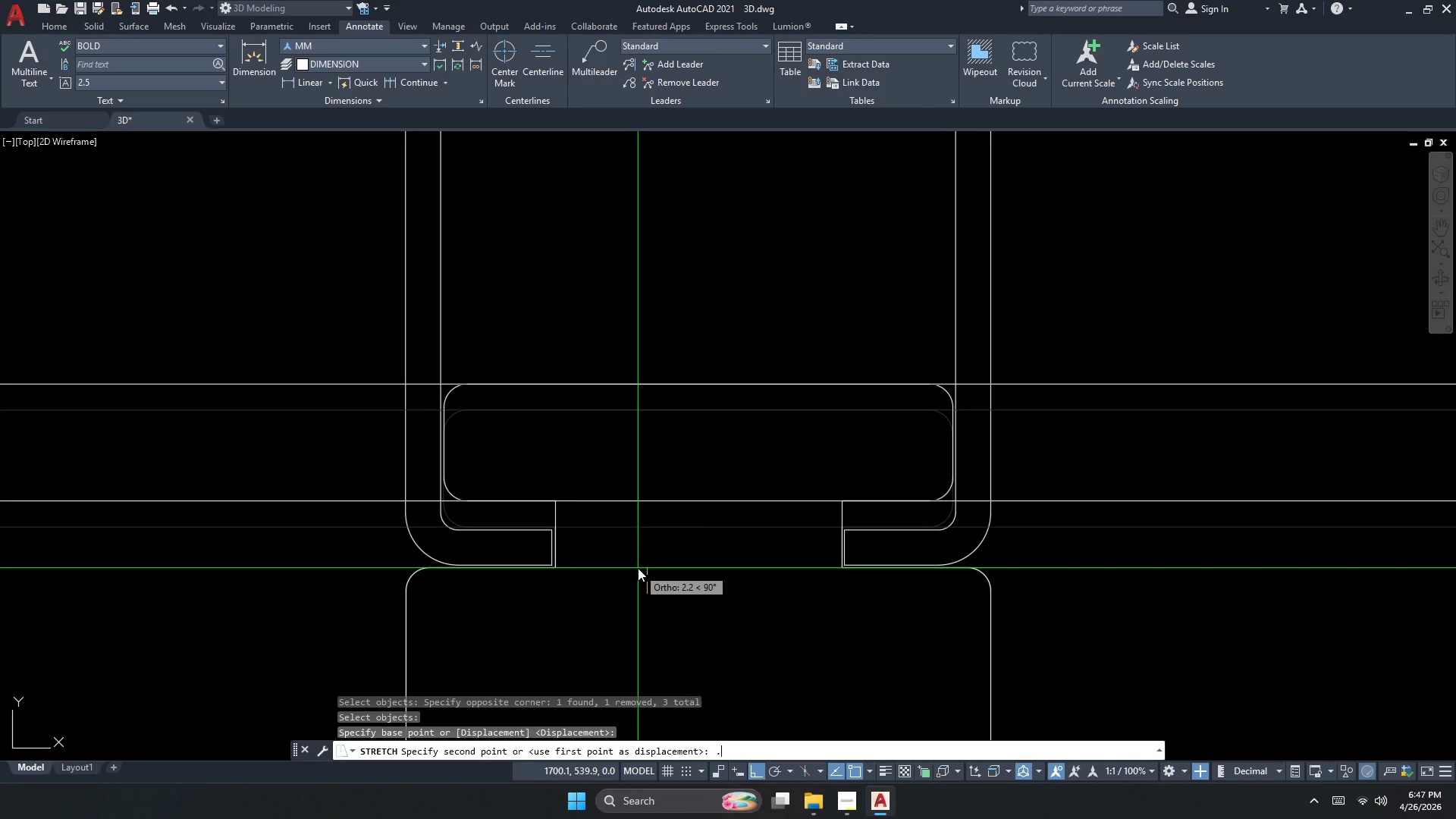 
key(Numpad2)
 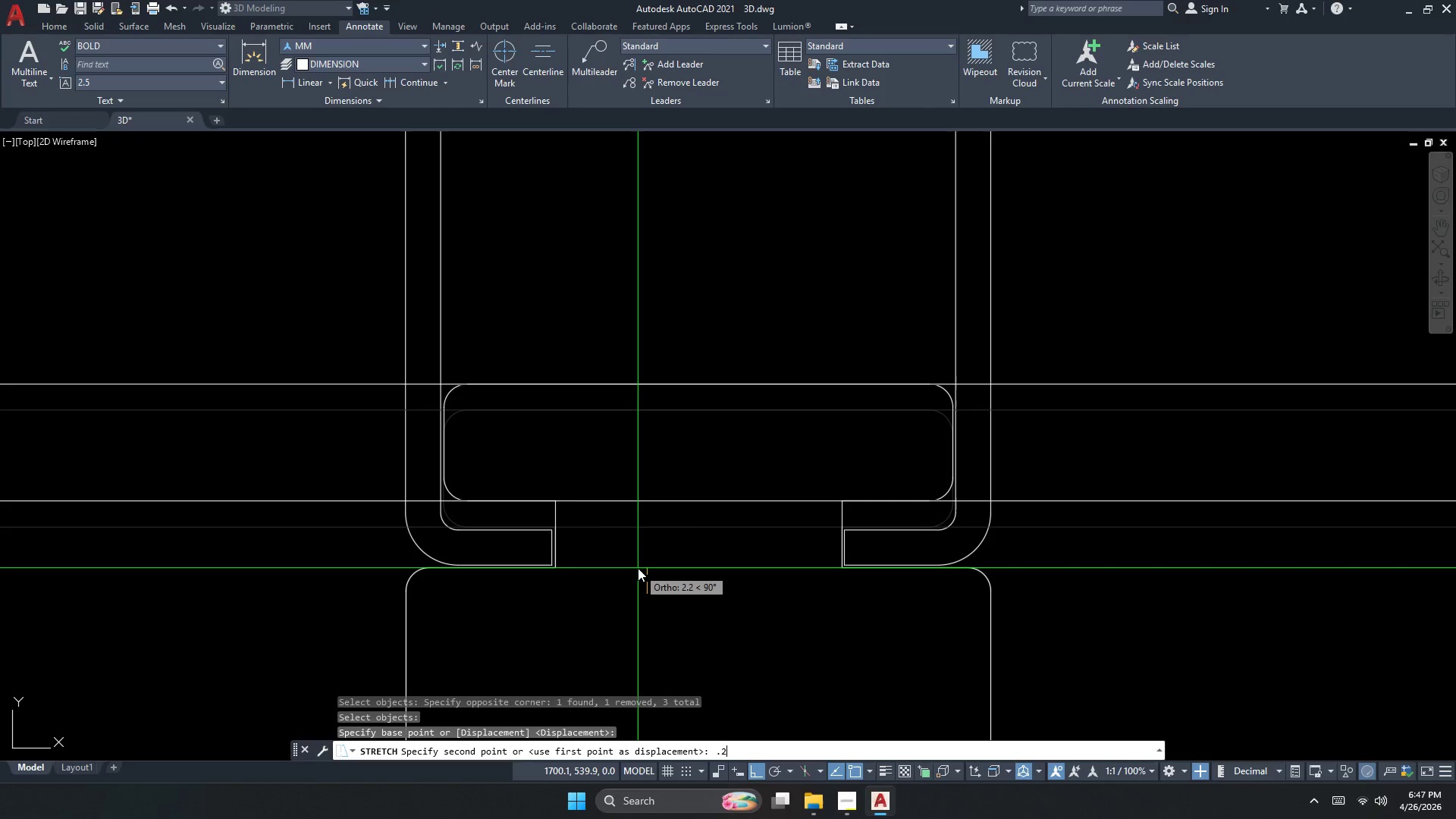 
key(Numpad5)
 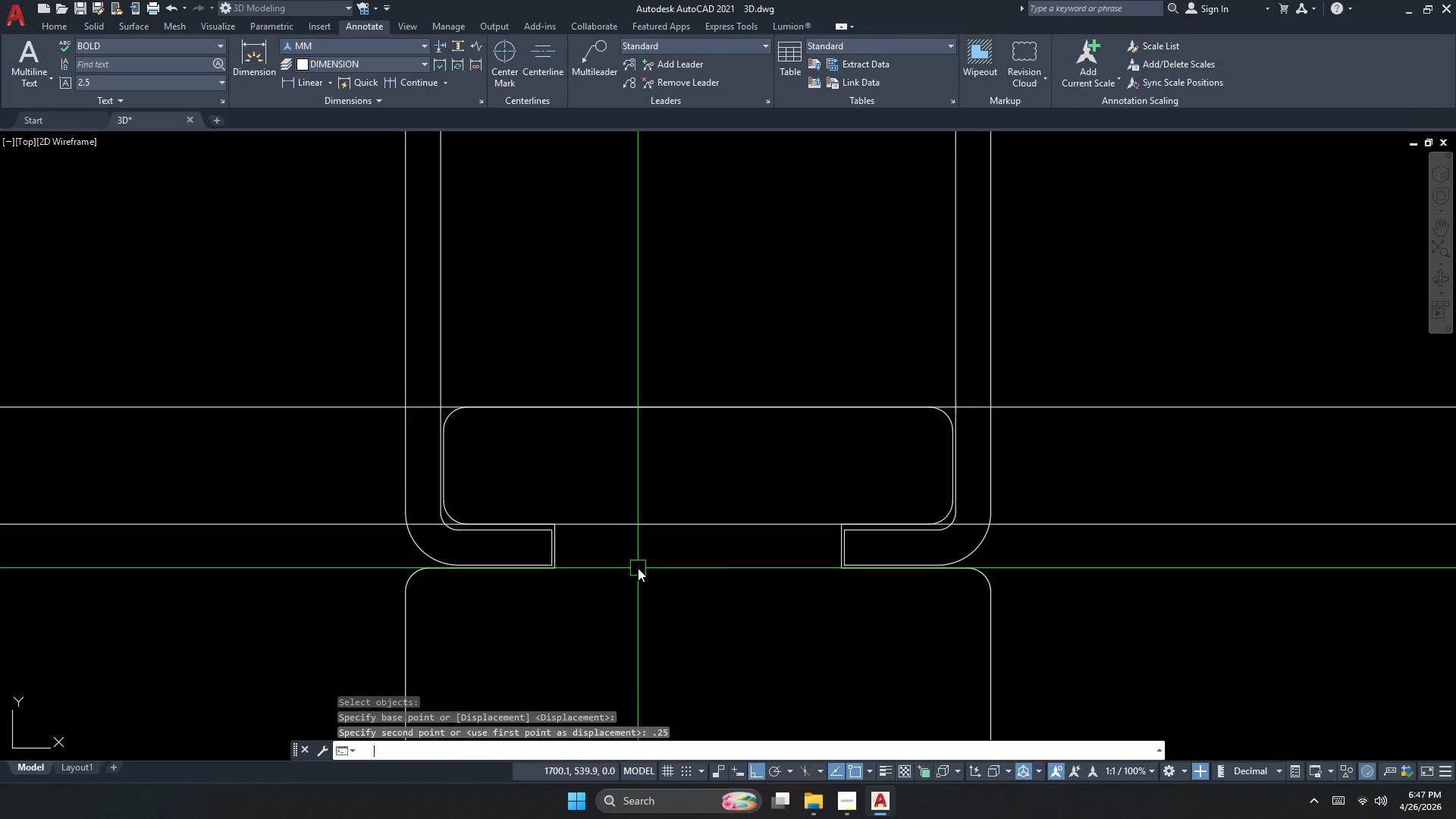 
key(NumpadEnter)
 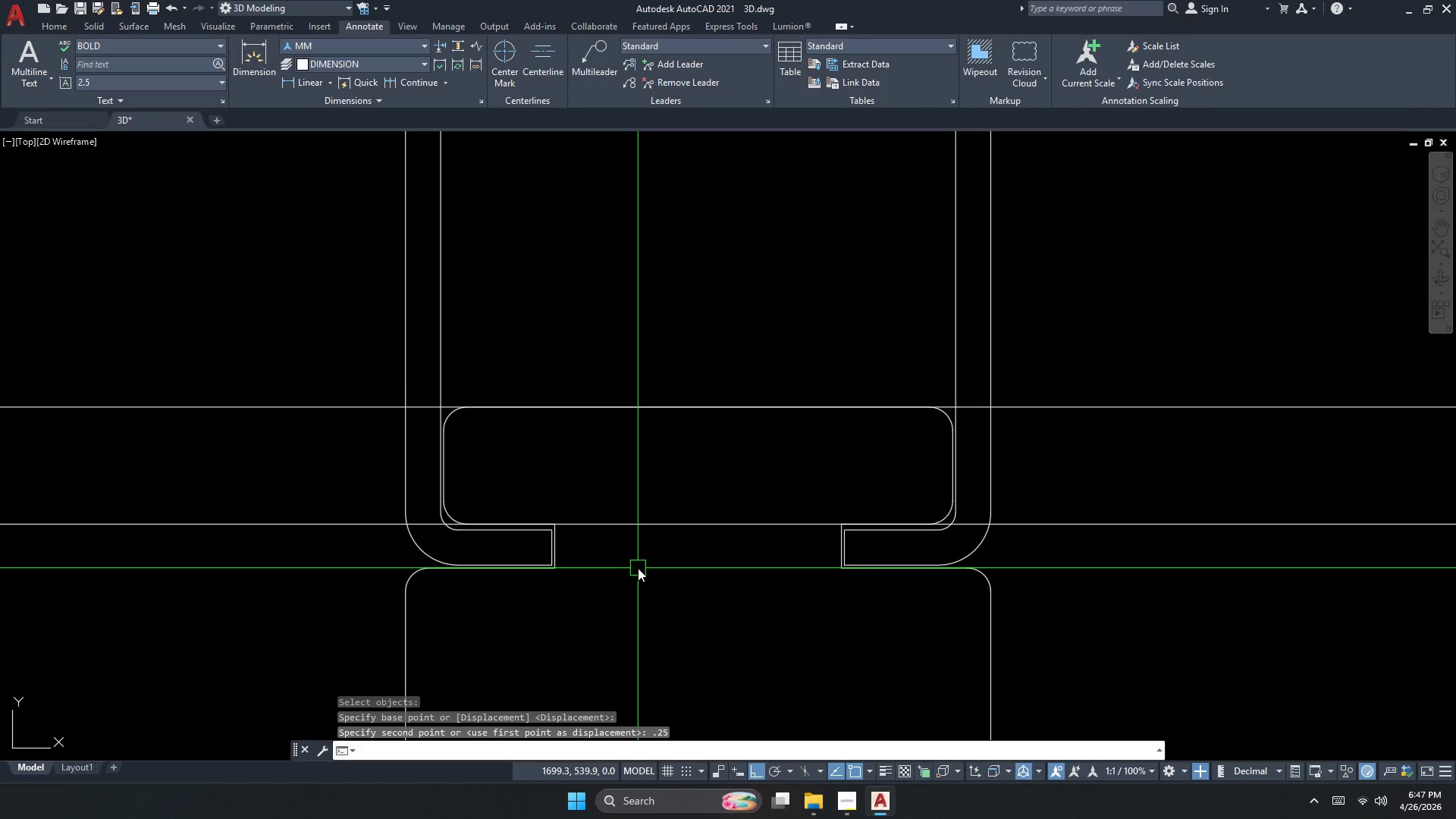 
key(Escape)
 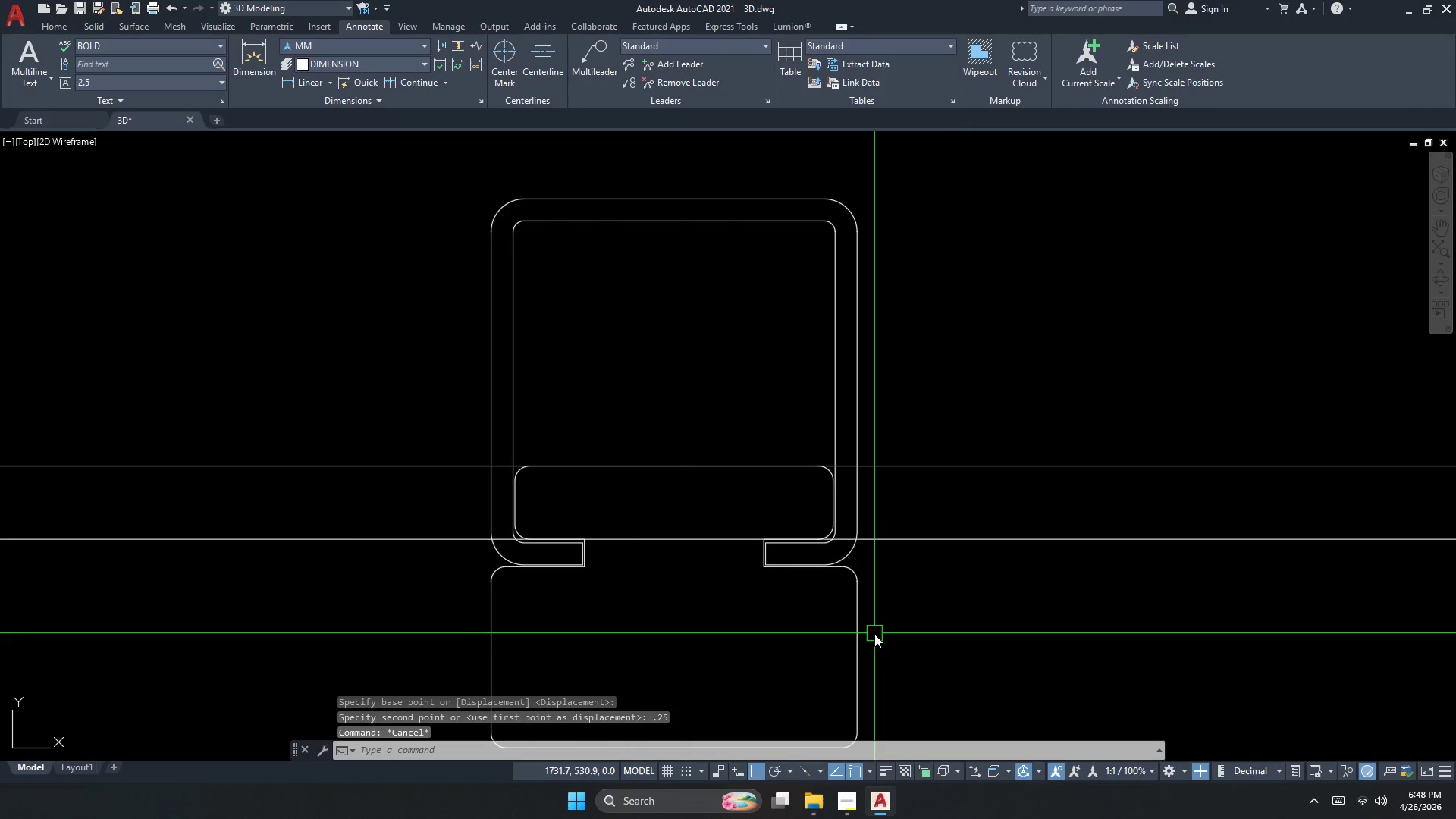 
scroll: coordinate [633, 564], scroll_direction: down, amount: 1.0
 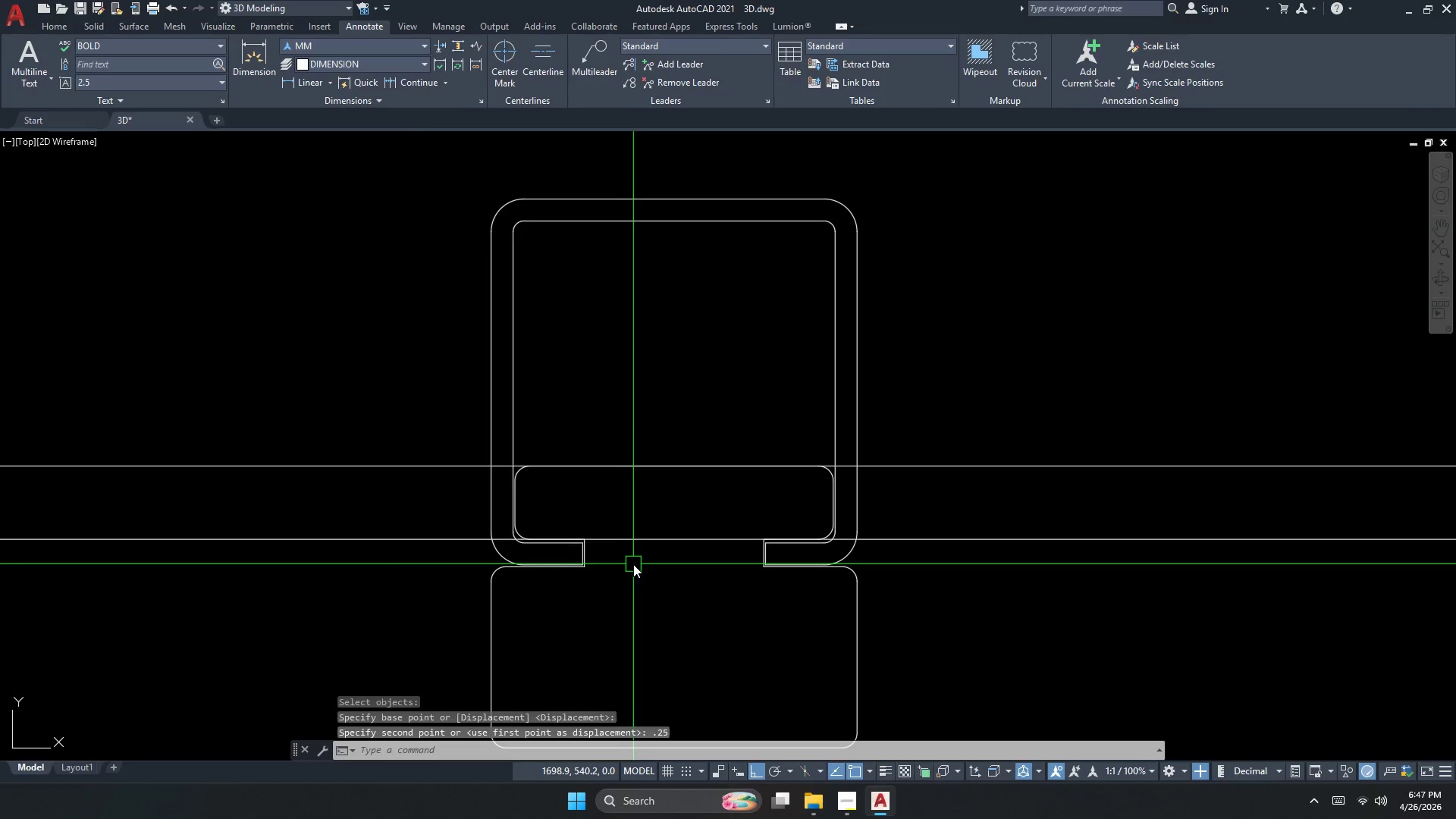 
key(S)
 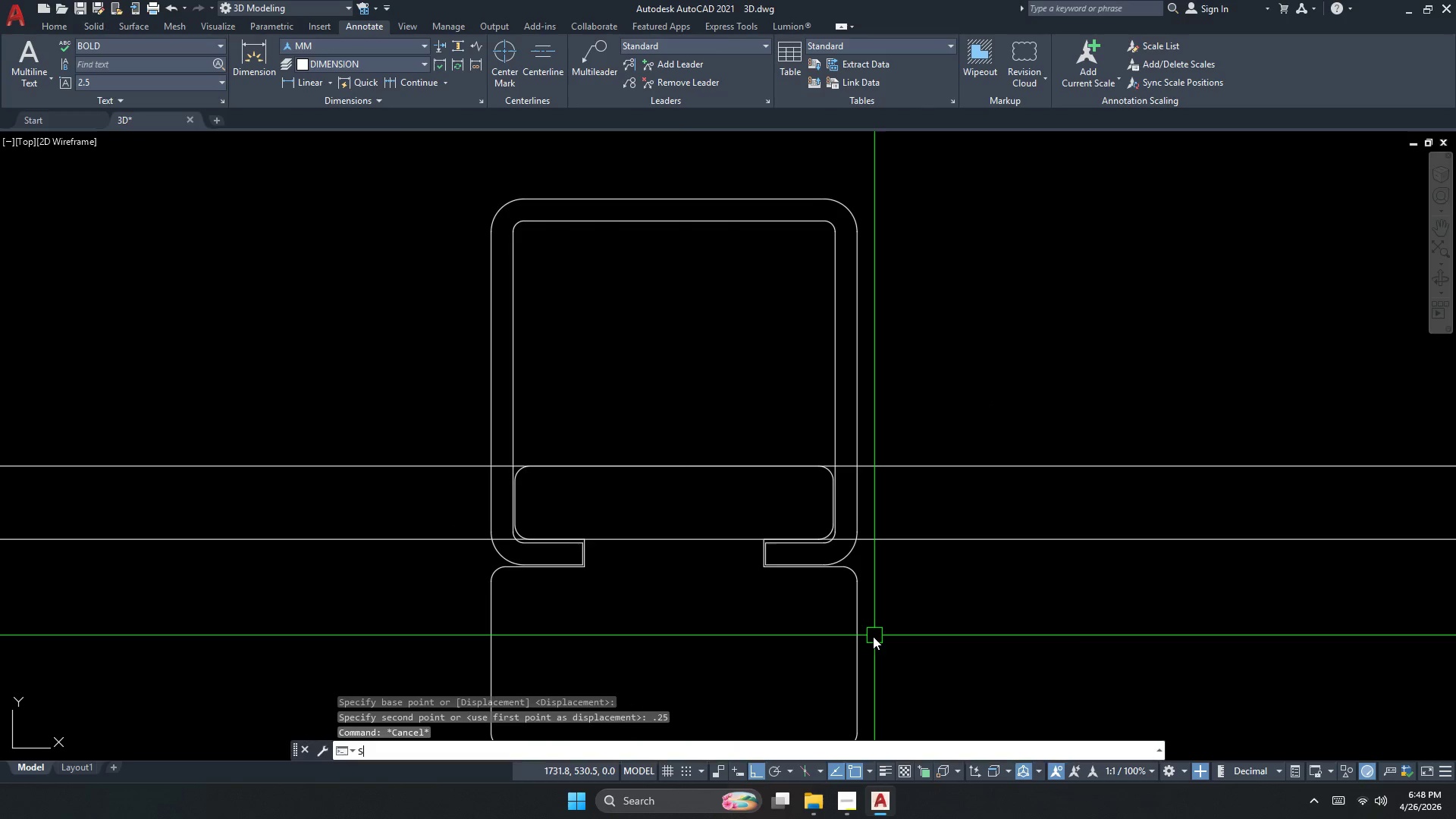 
key(Space)
 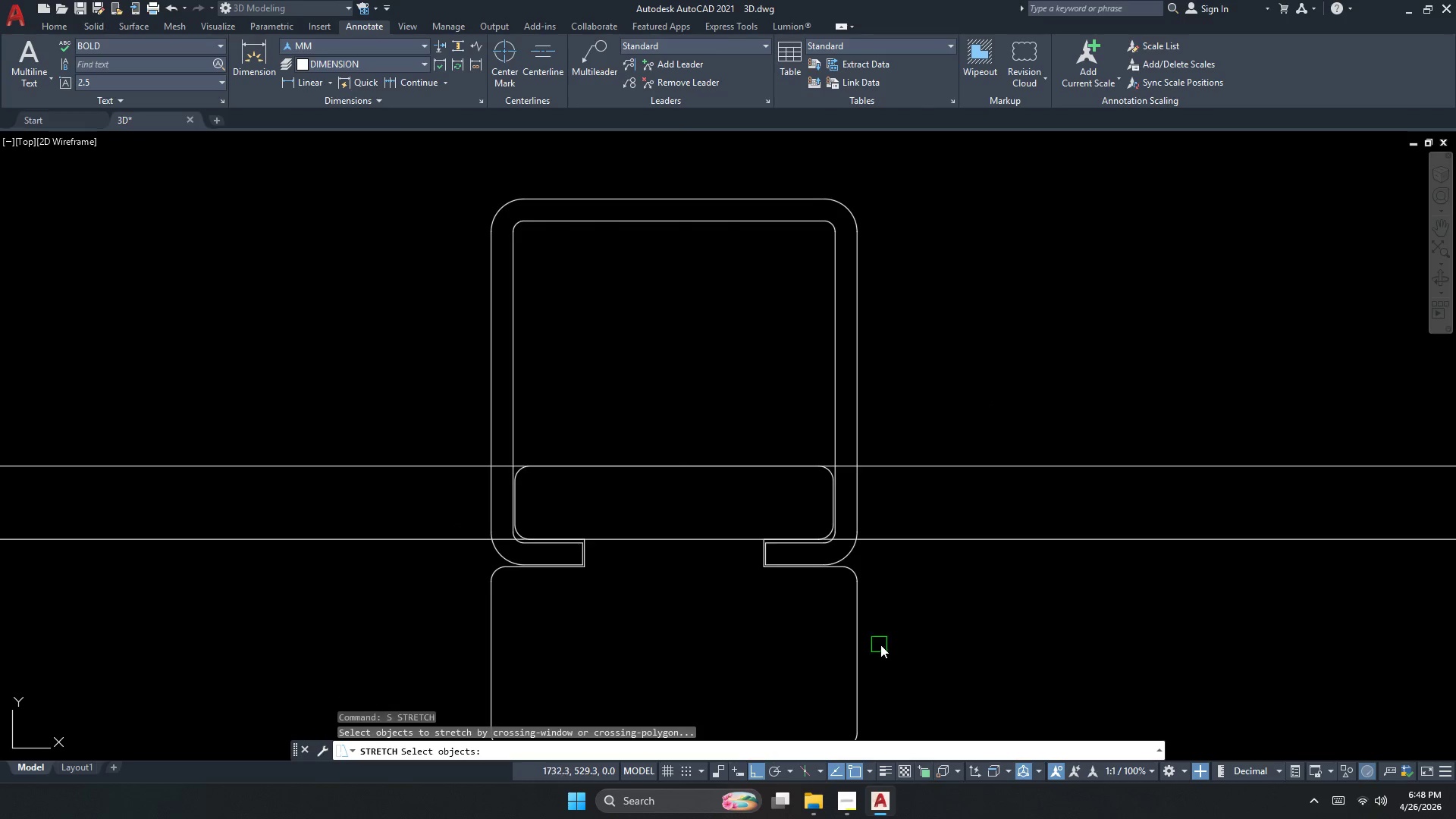 
left_click_drag(start_coordinate=[894, 645], to_coordinate=[885, 643])
 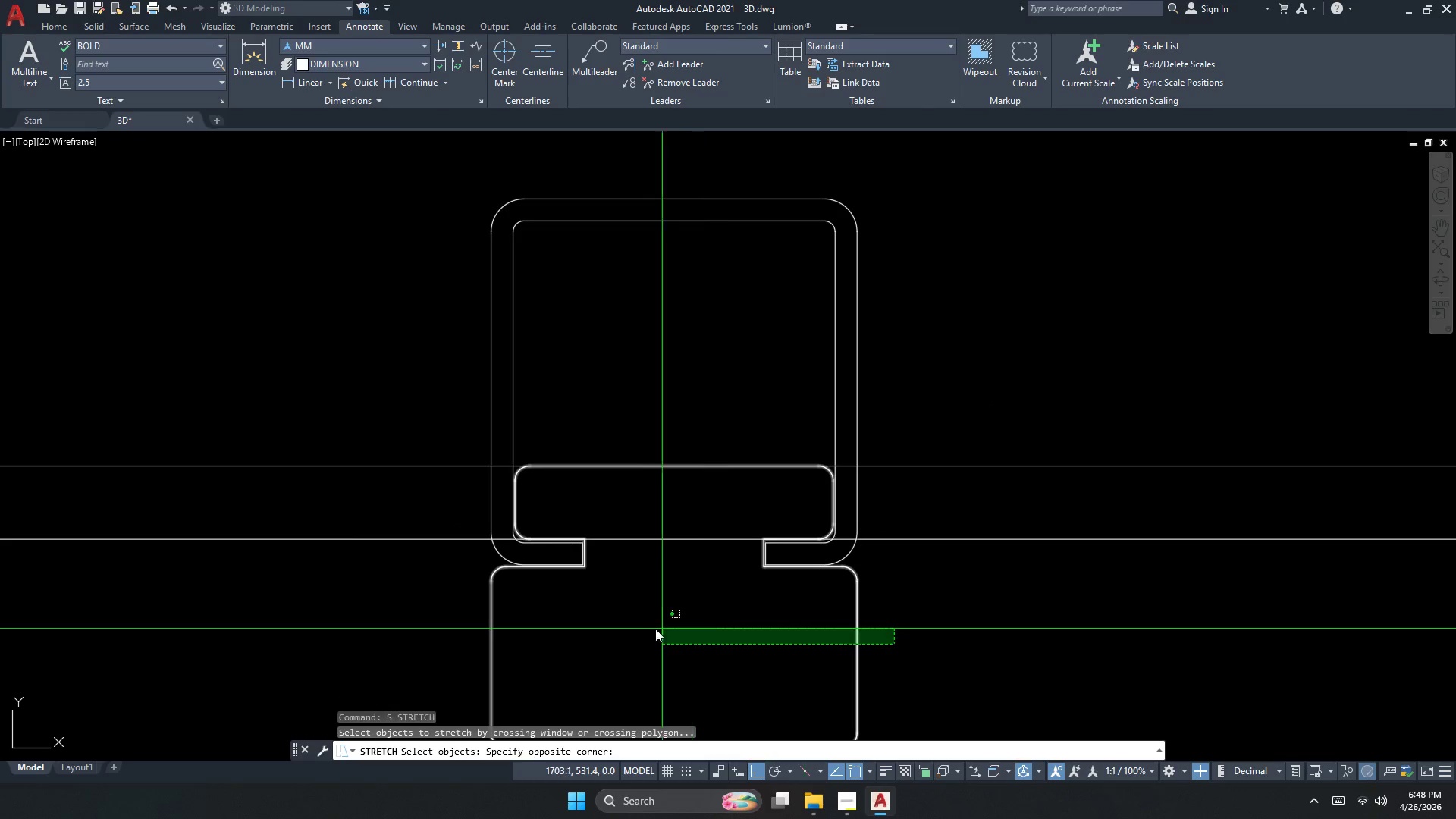 
key(Escape)
 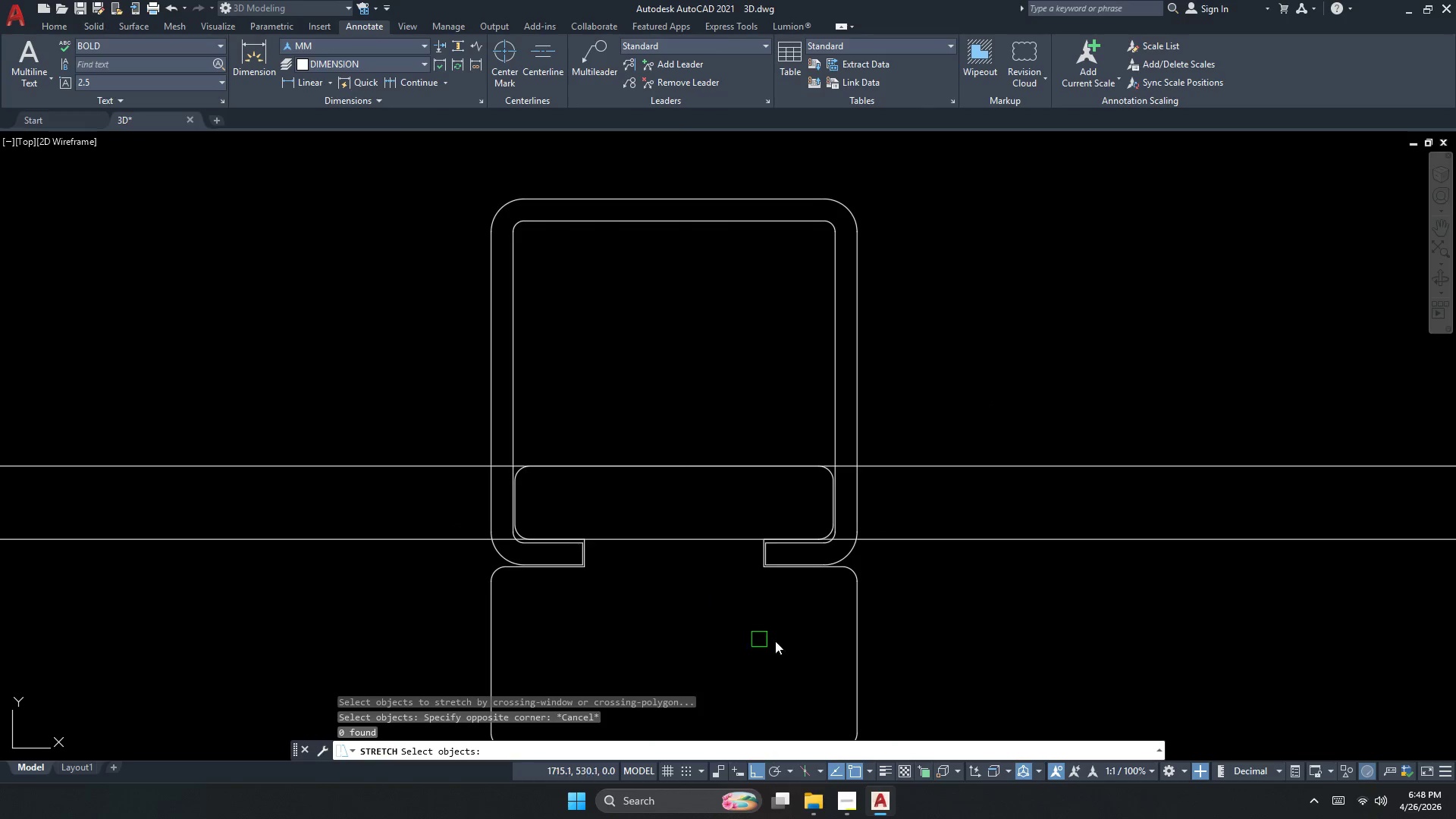 
key(S)
 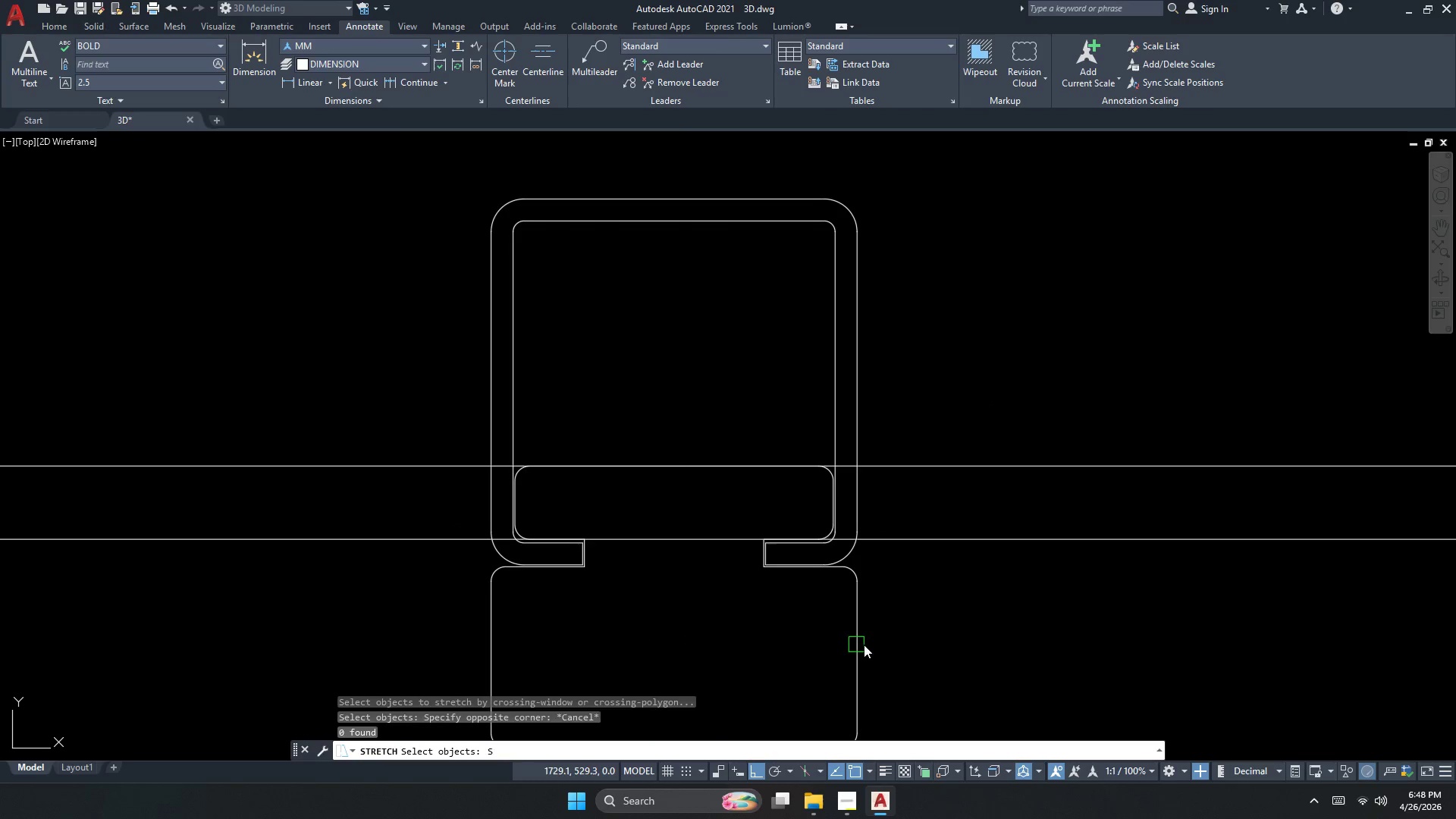 
key(Space)
 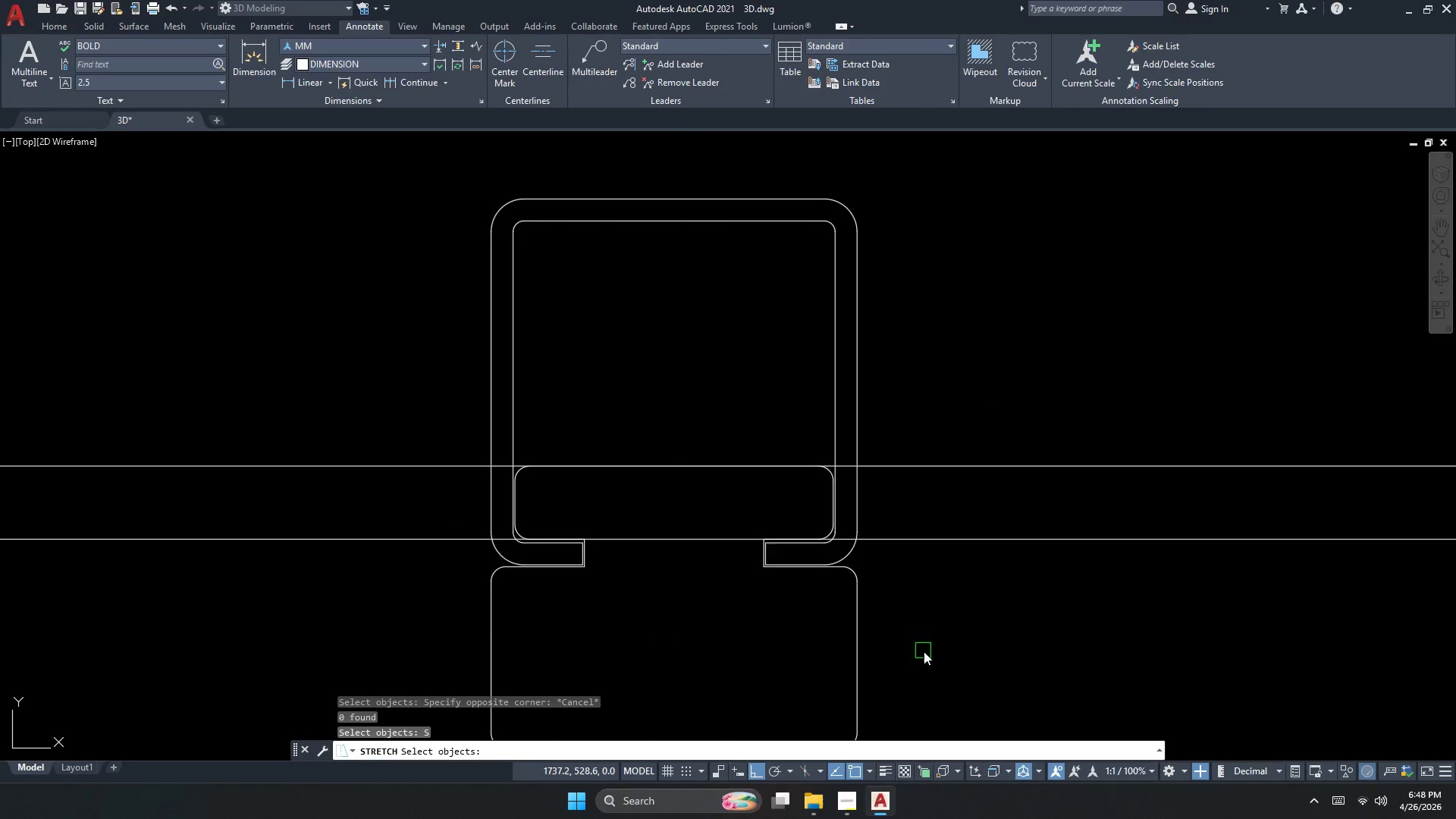 
left_click_drag(start_coordinate=[924, 651], to_coordinate=[886, 646])
 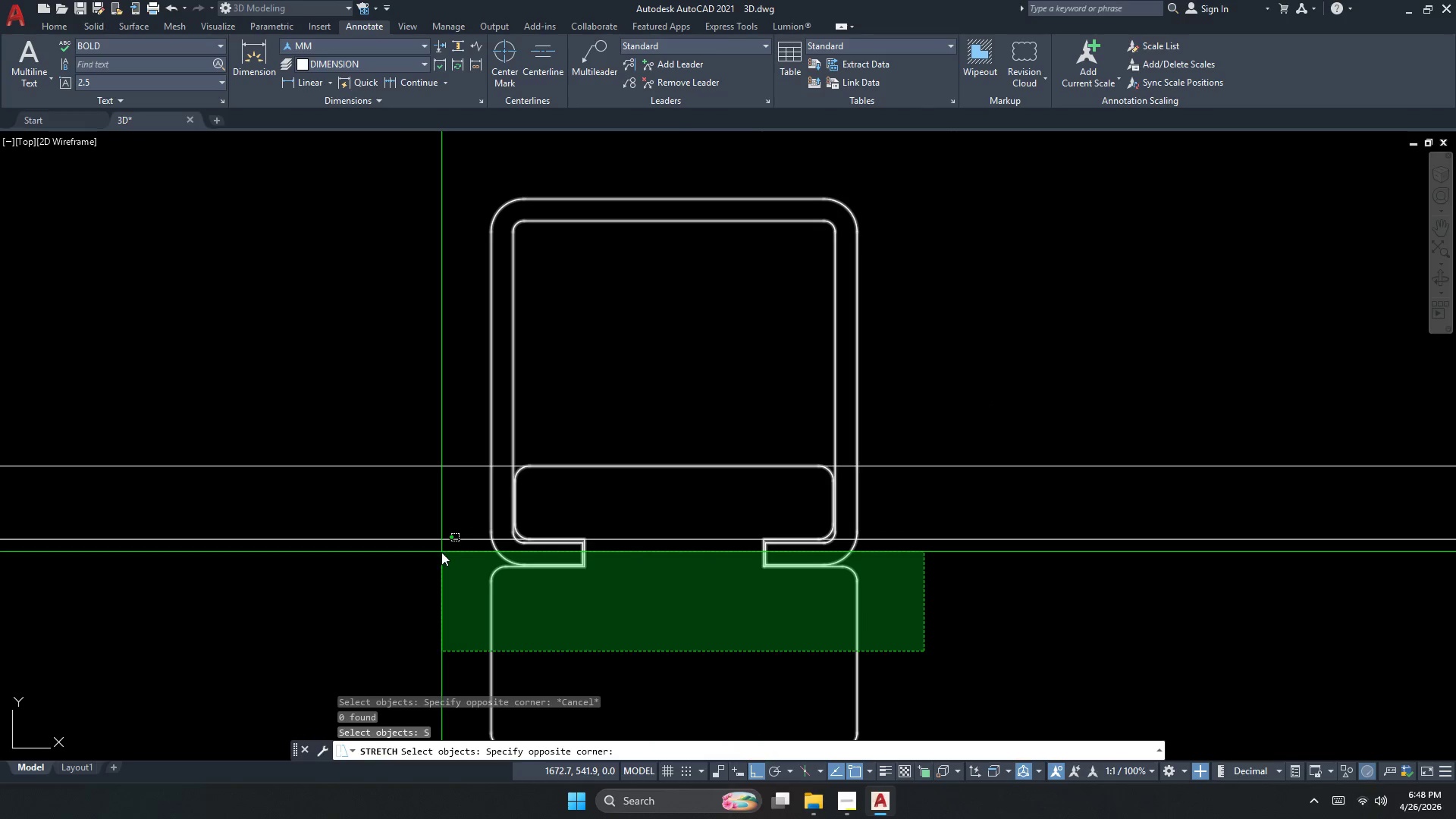 
left_click([441, 552])
 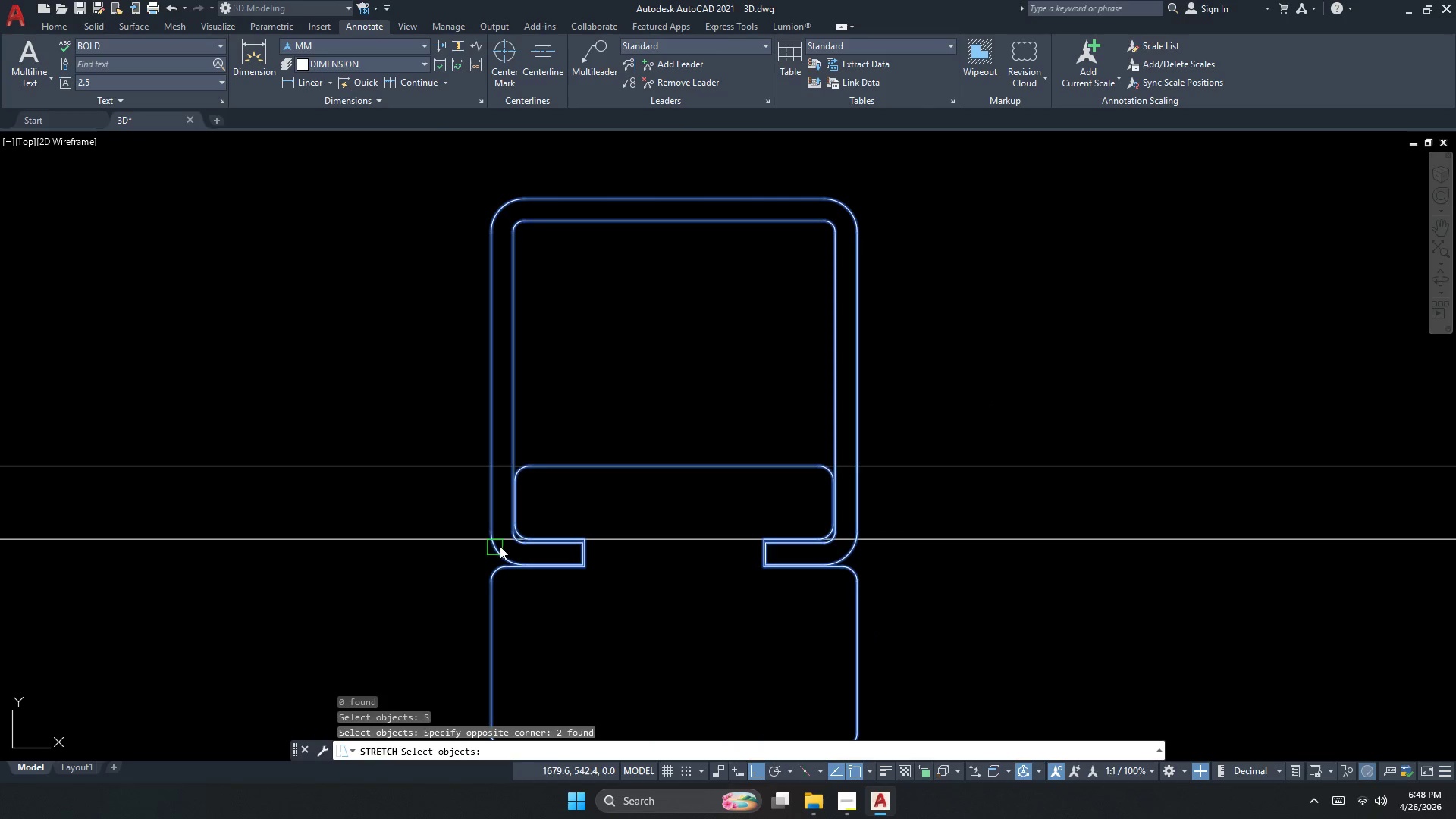 
hold_key(key=ShiftLeft, duration=1.12)
left_click_drag(start_coordinate=[617, 396], to_coordinate=[580, 389])
 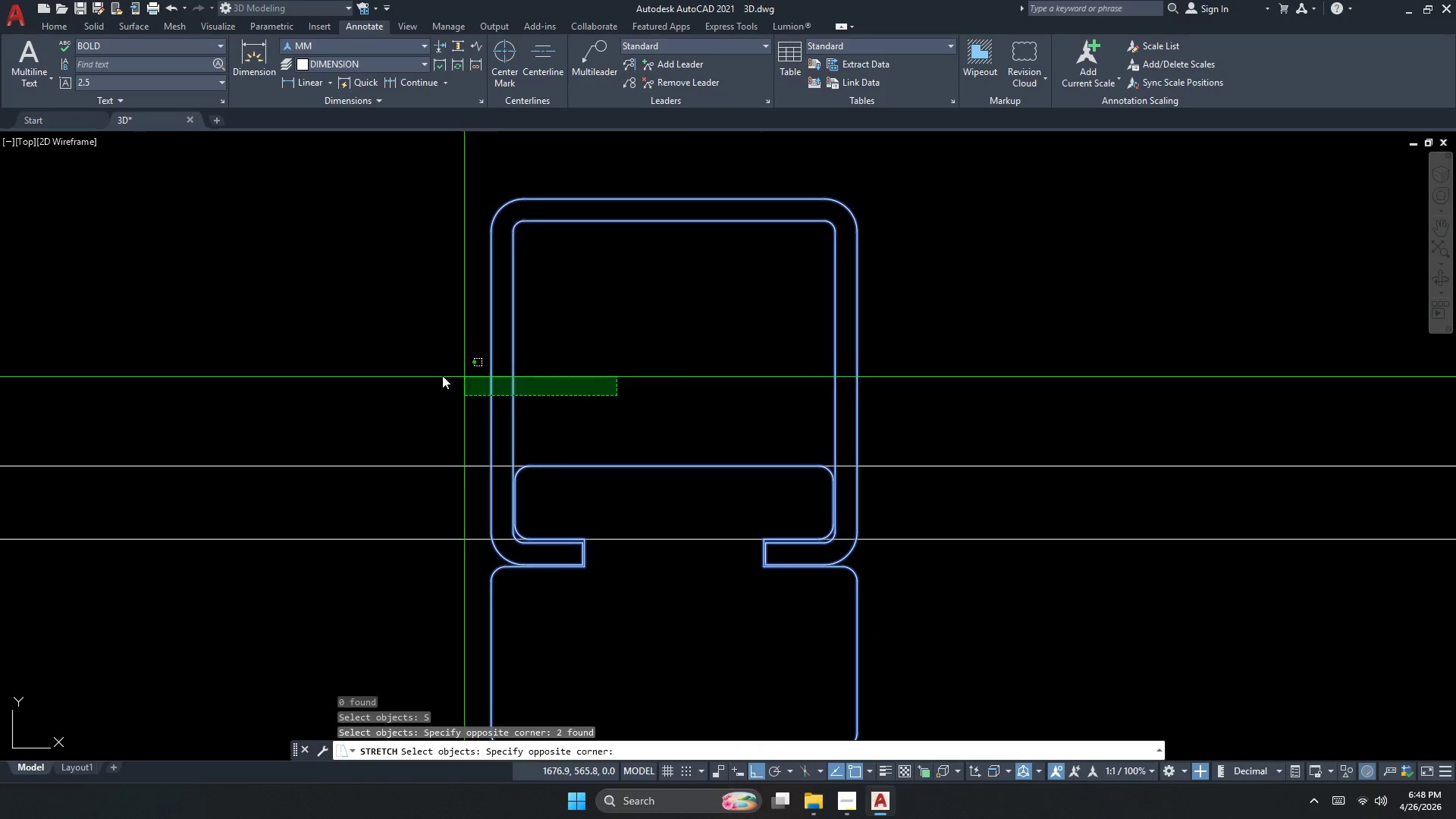 
left_click_drag(start_coordinate=[414, 375], to_coordinate=[402, 375])
 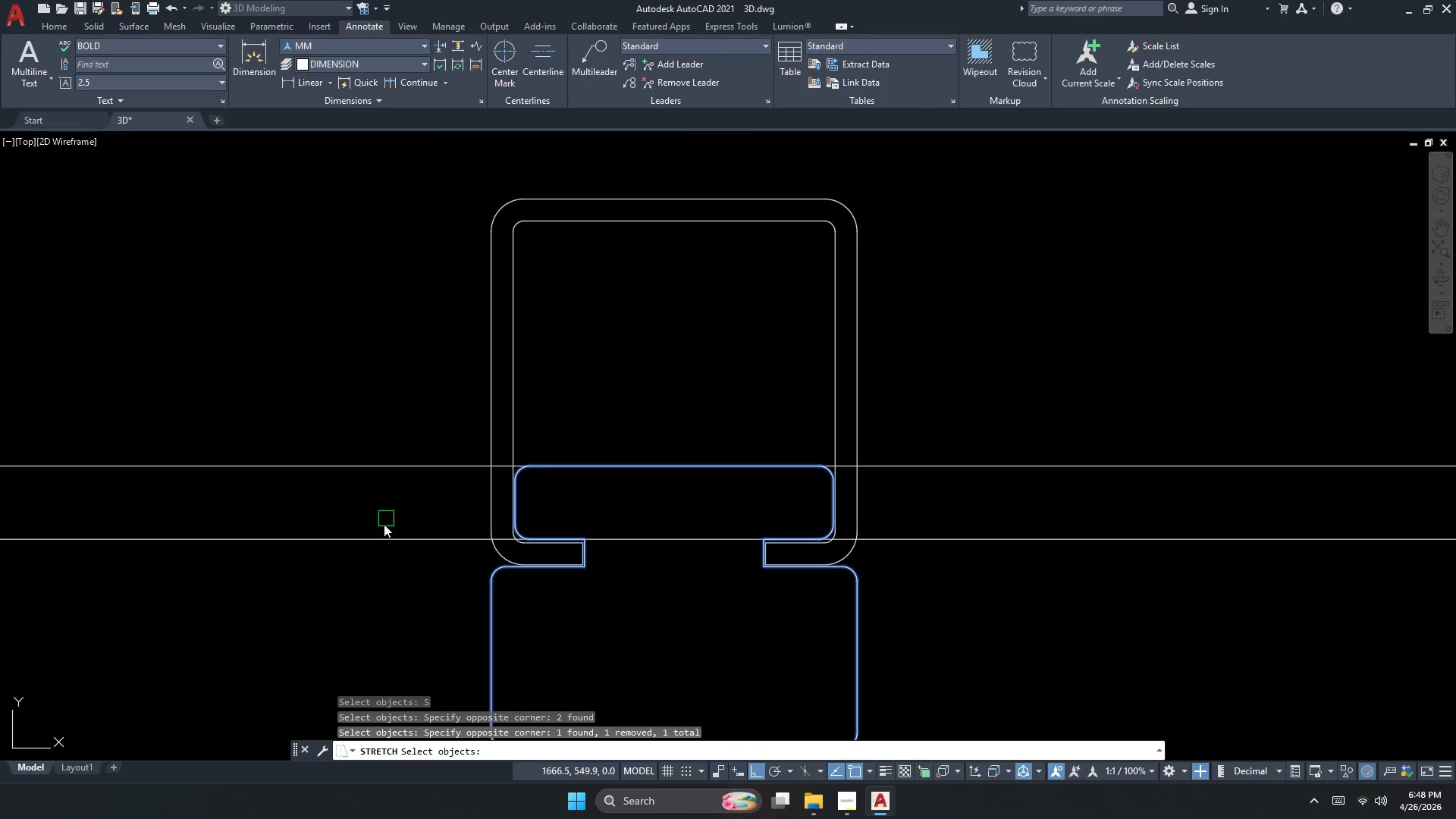 
key(Space)
 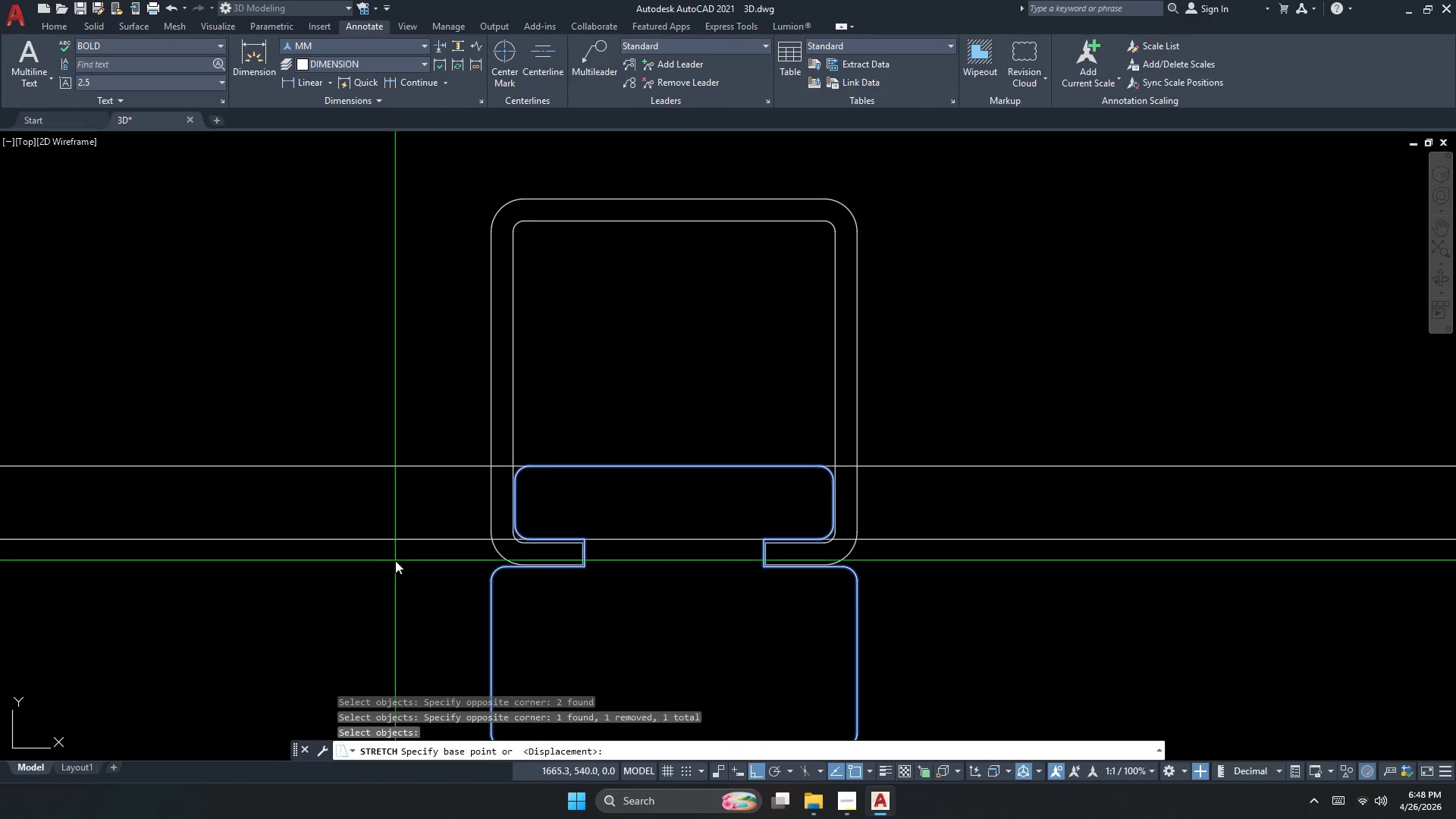 
left_click_drag(start_coordinate=[397, 560], to_coordinate=[396, 573])
 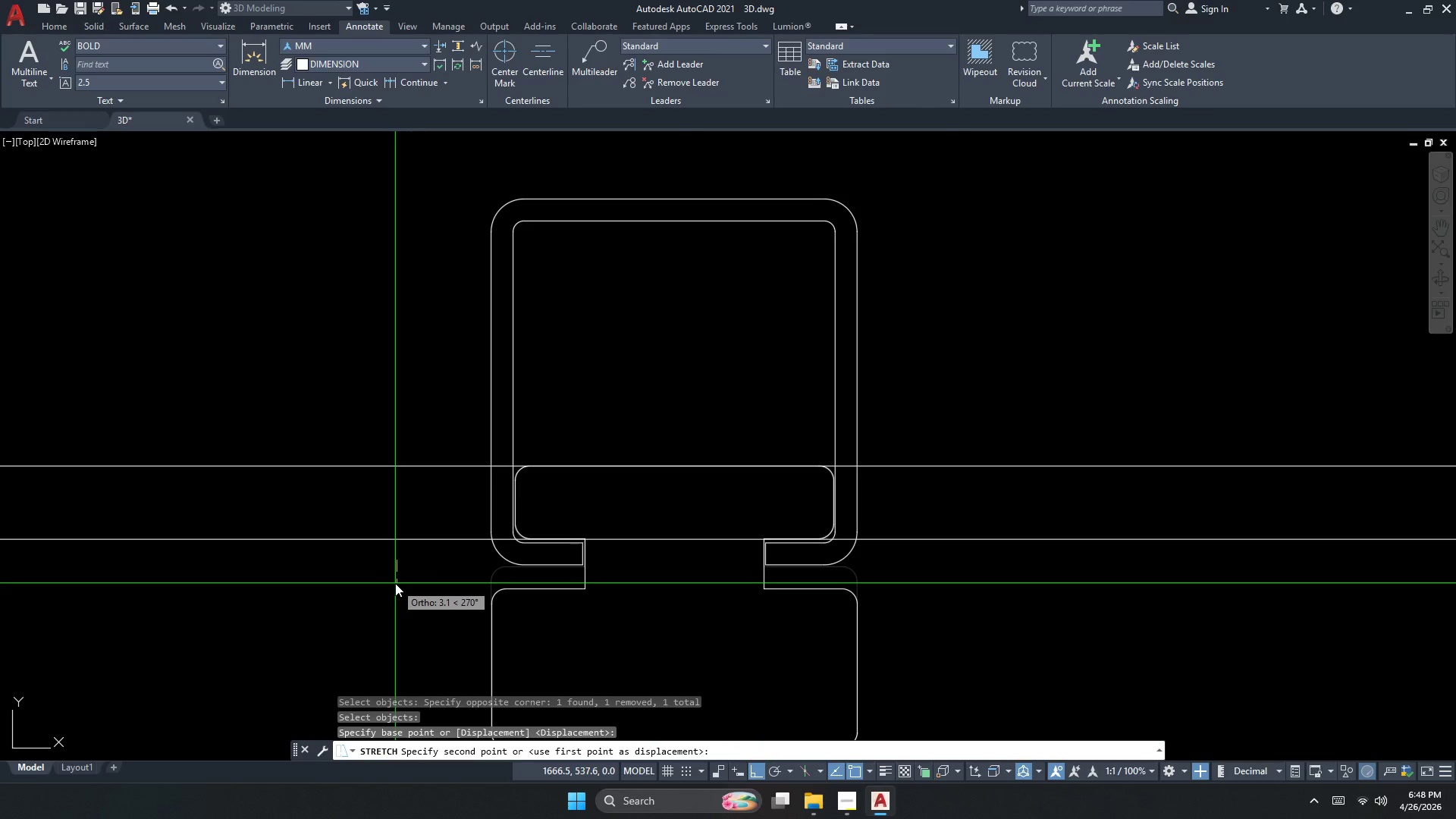 
key(NumpadDecimal)
 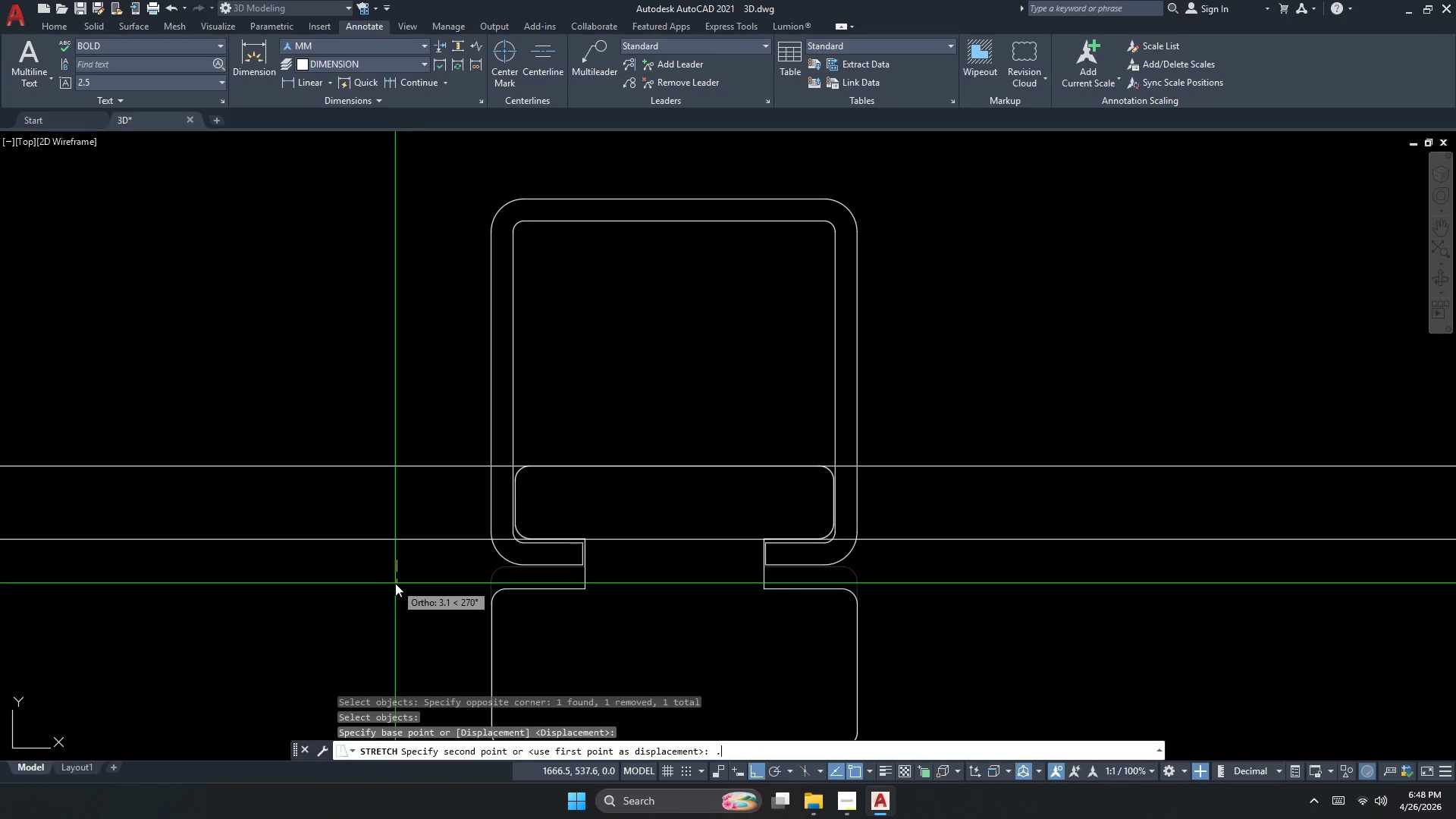 
key(Numpad2)
 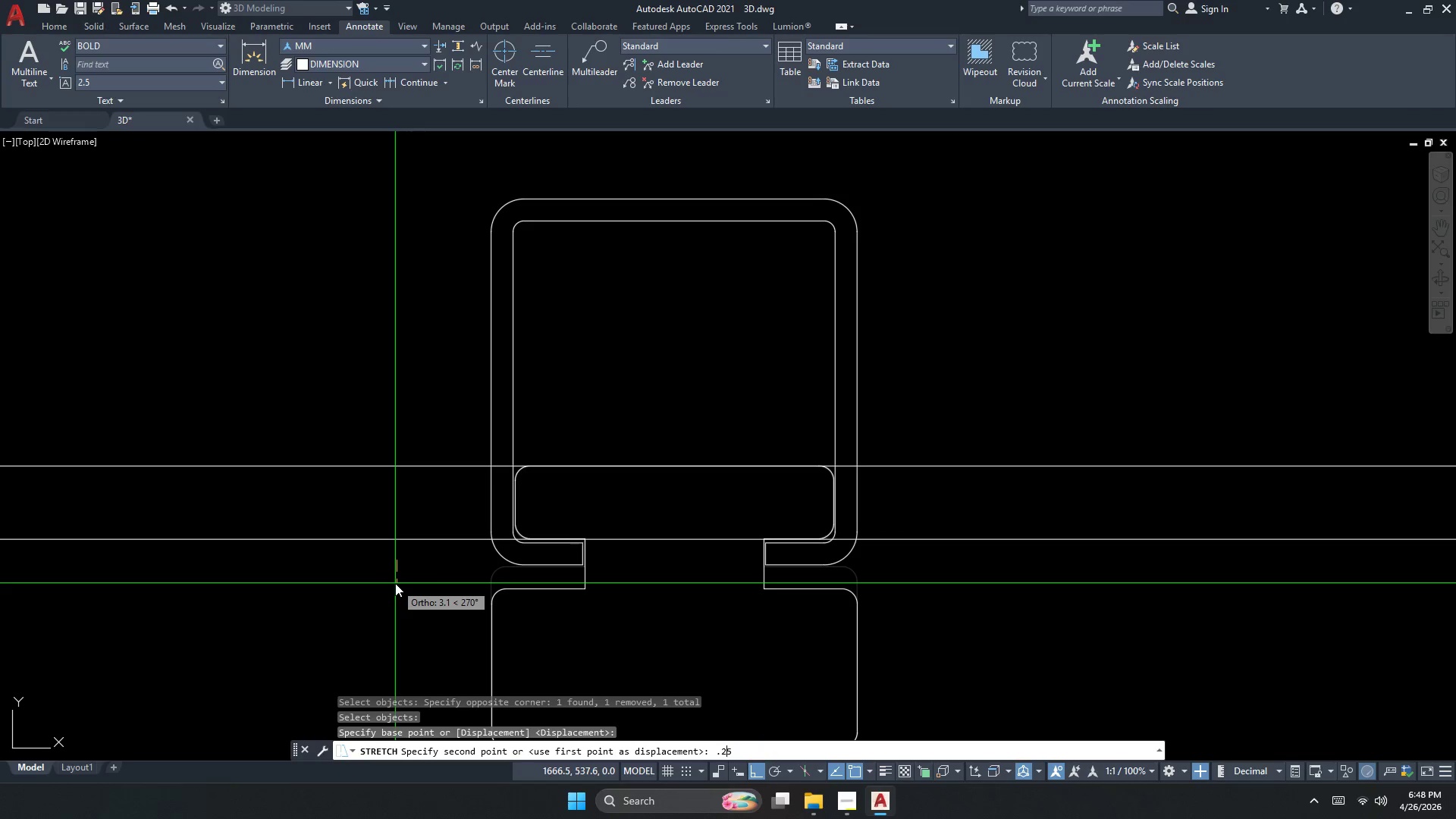 
key(Numpad5)
 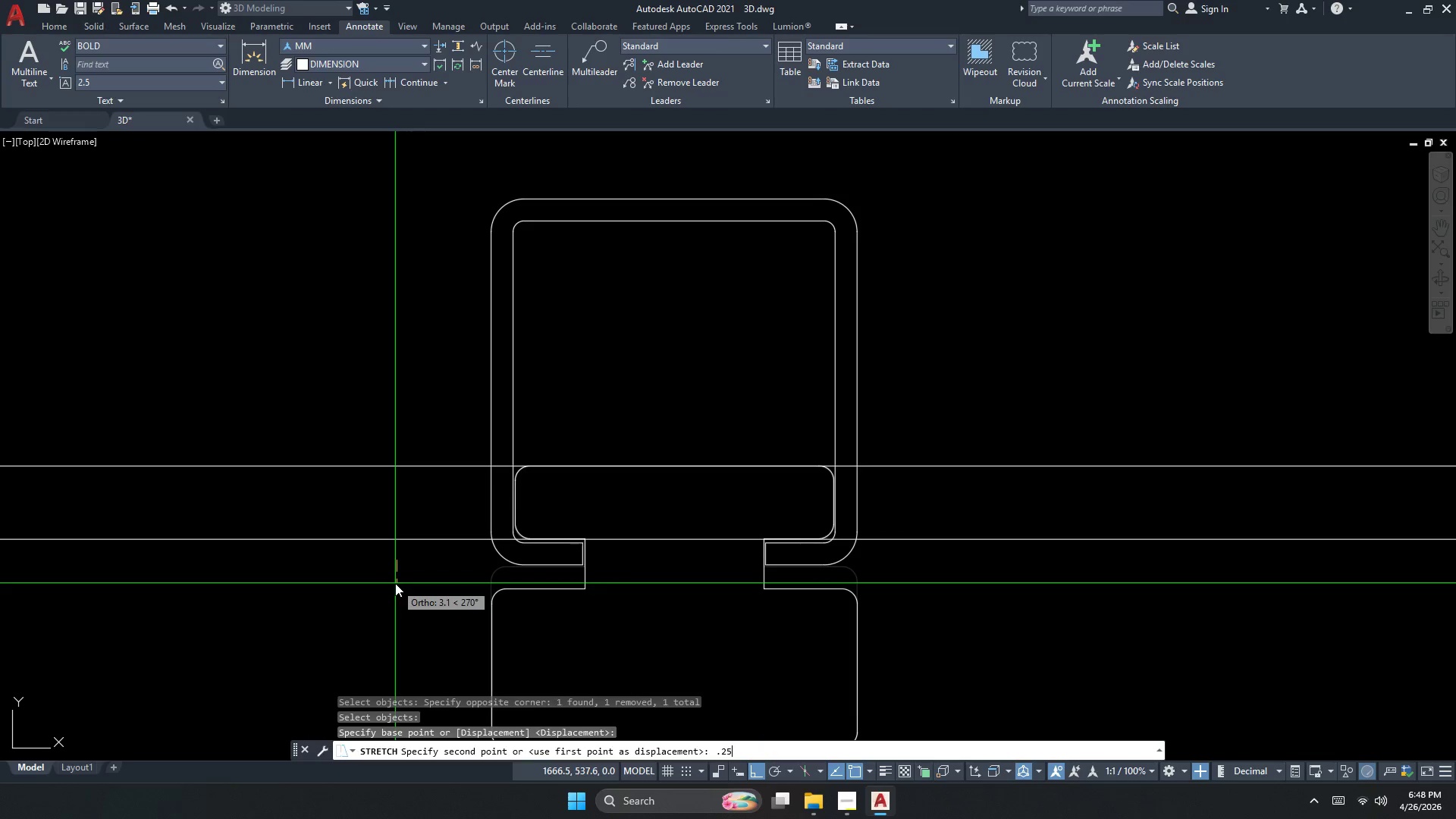 
key(NumpadEnter)
 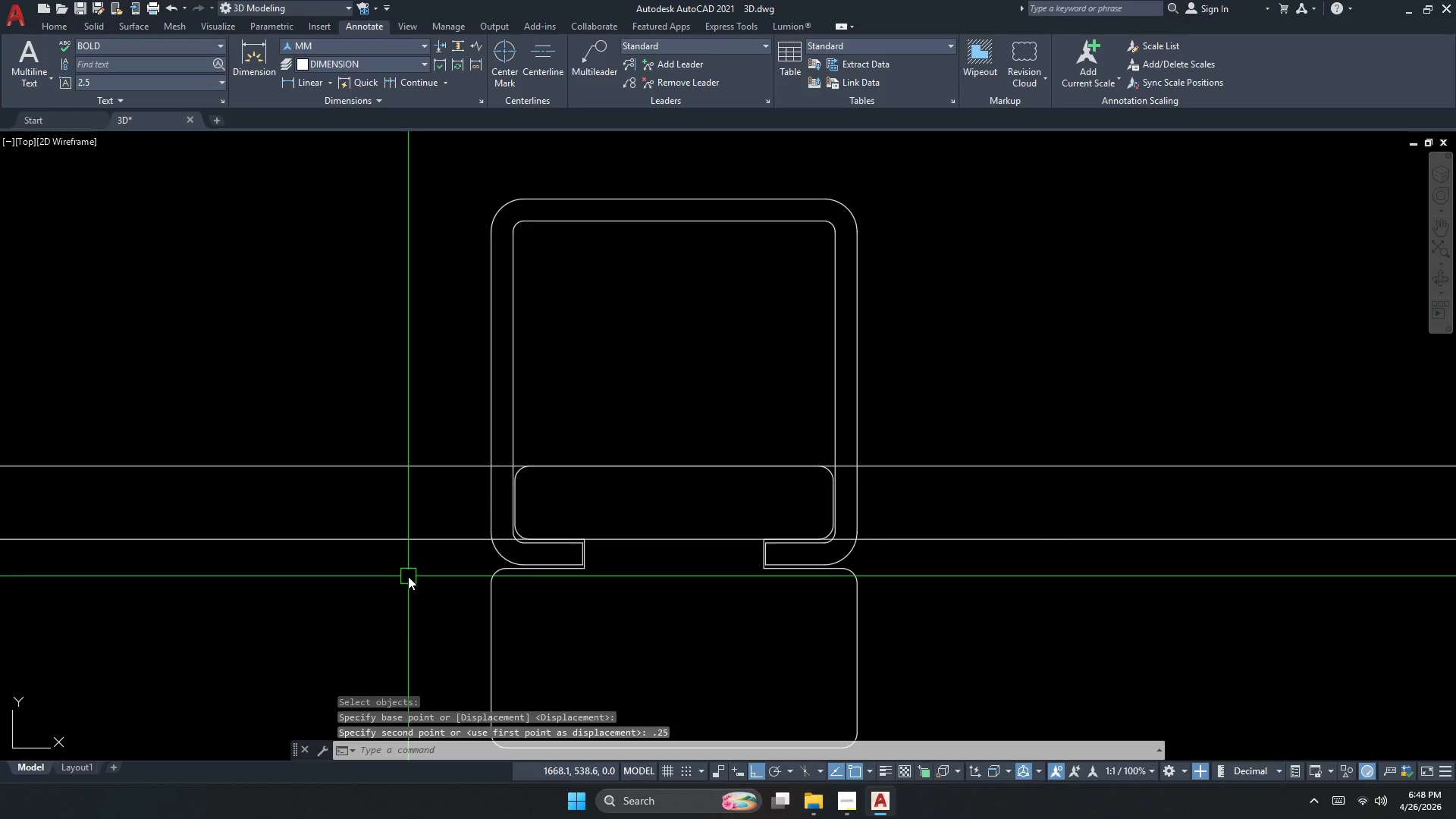 
key(Escape)
 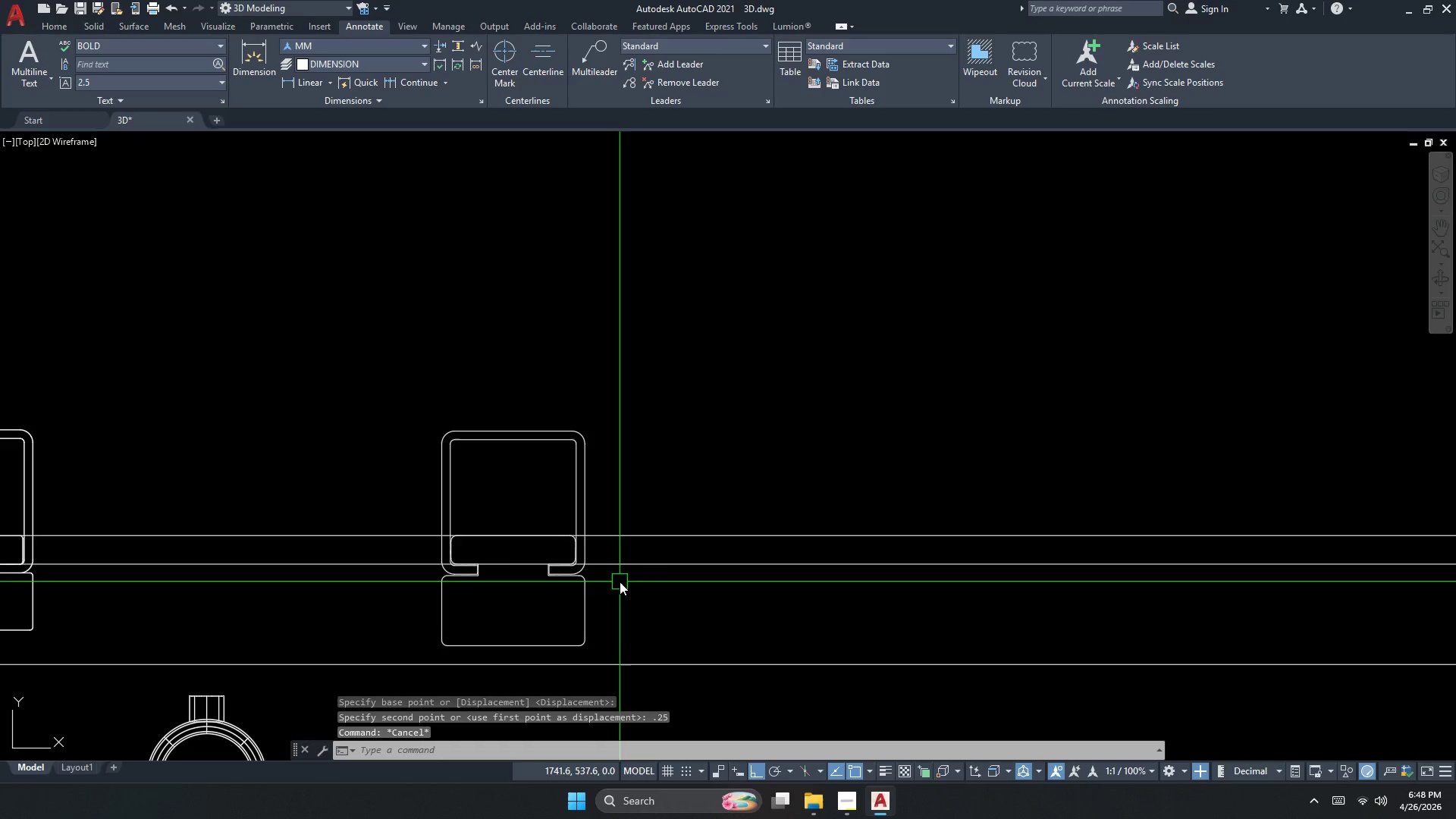 
scroll: coordinate [410, 580], scroll_direction: down, amount: 2.0
 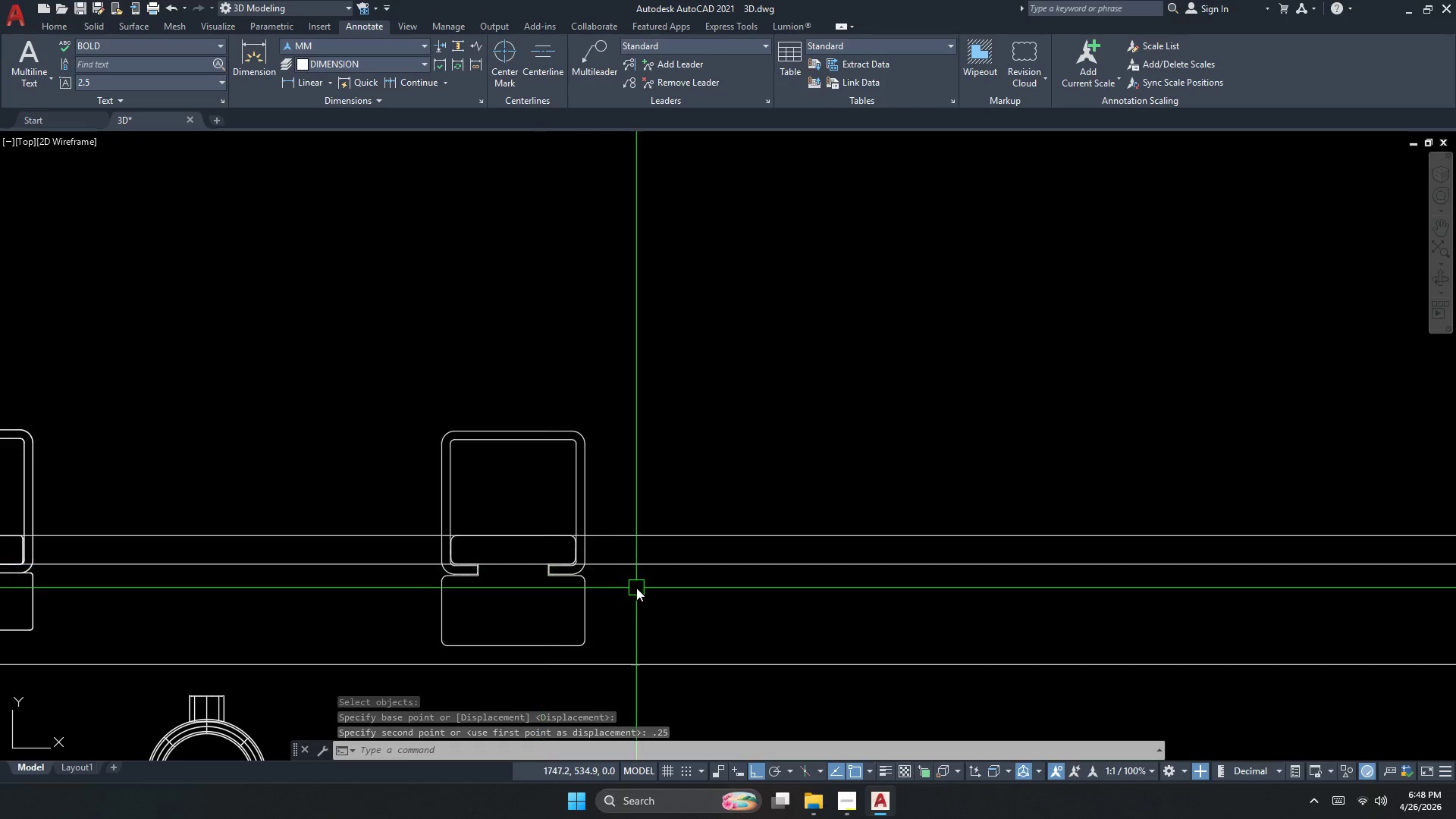 
key(Escape)
type(fd)
key(Escape)
key(Escape)
type(dli)
 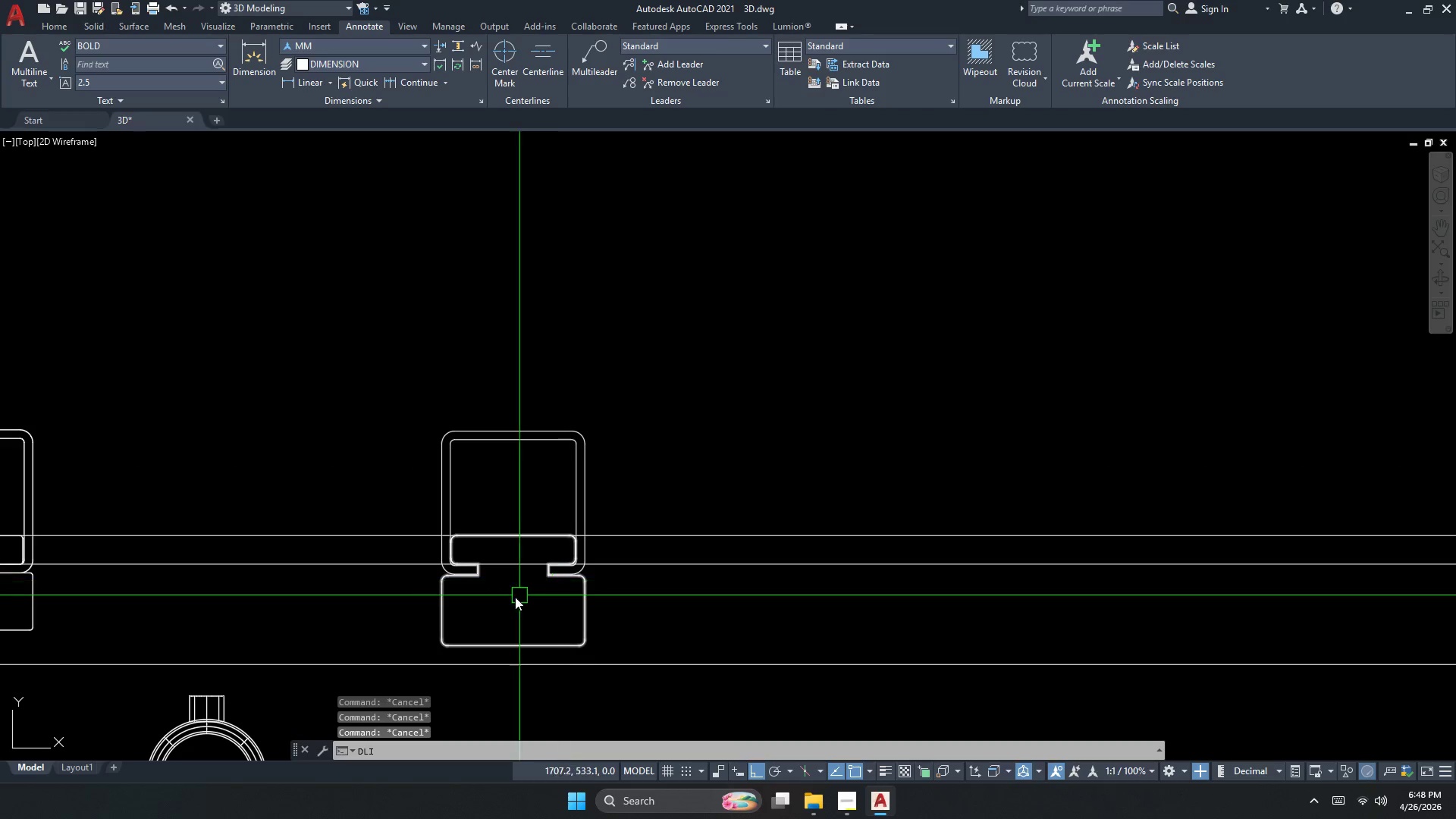 
key(Space)
 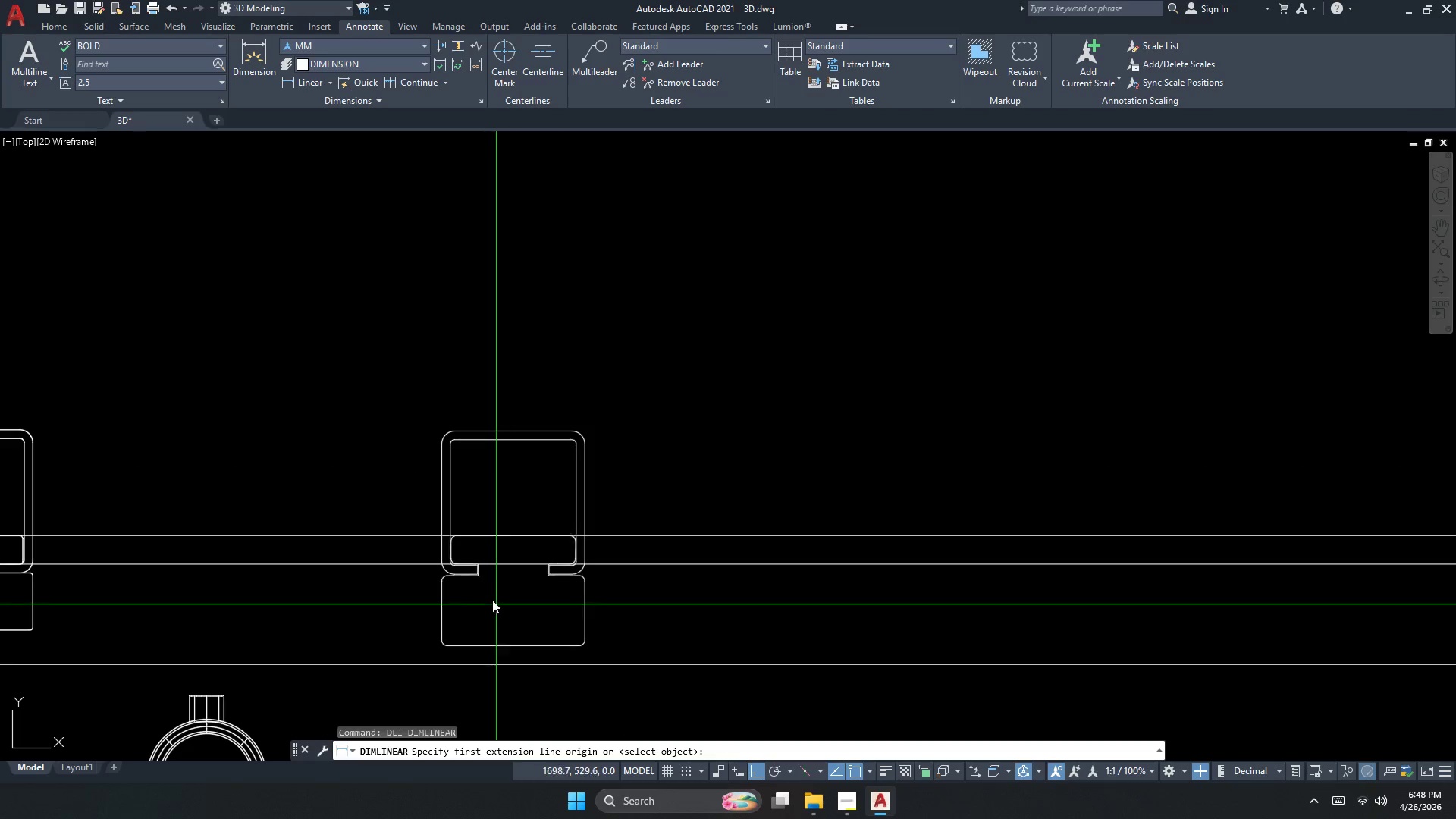 
scroll: coordinate [460, 585], scroll_direction: up, amount: 2.0
 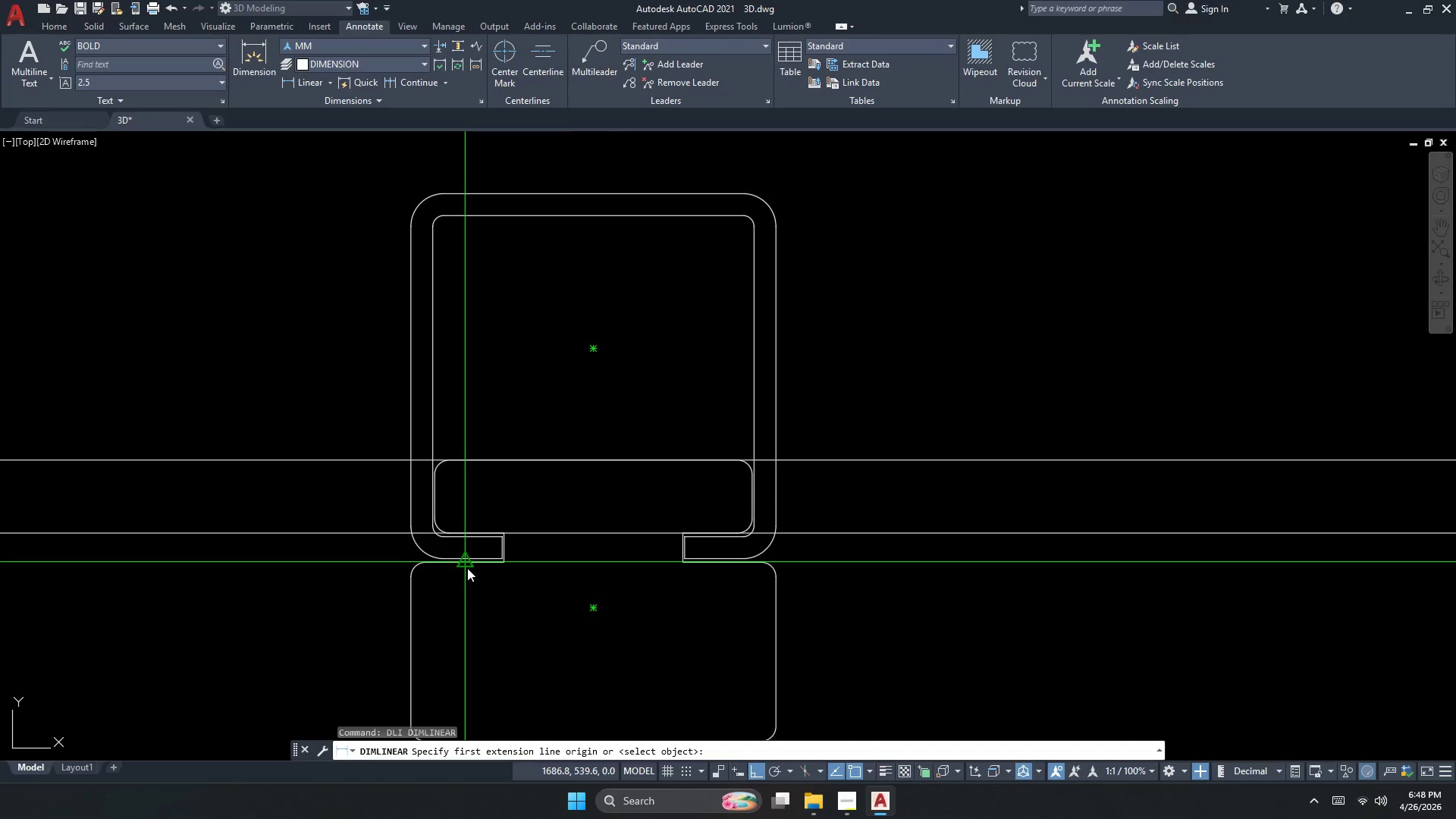 
left_click([467, 568])
 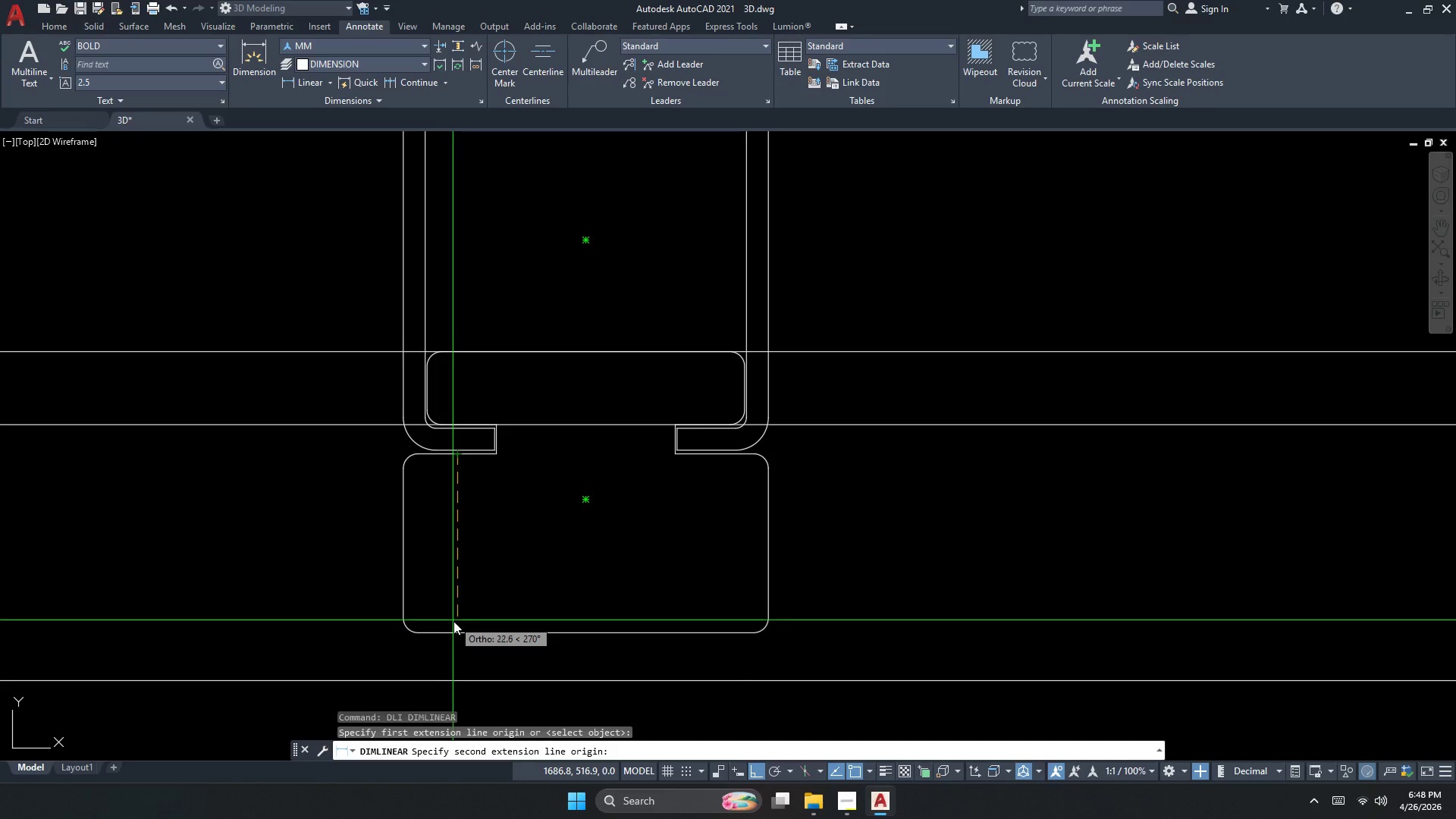 
left_click([457, 630])
 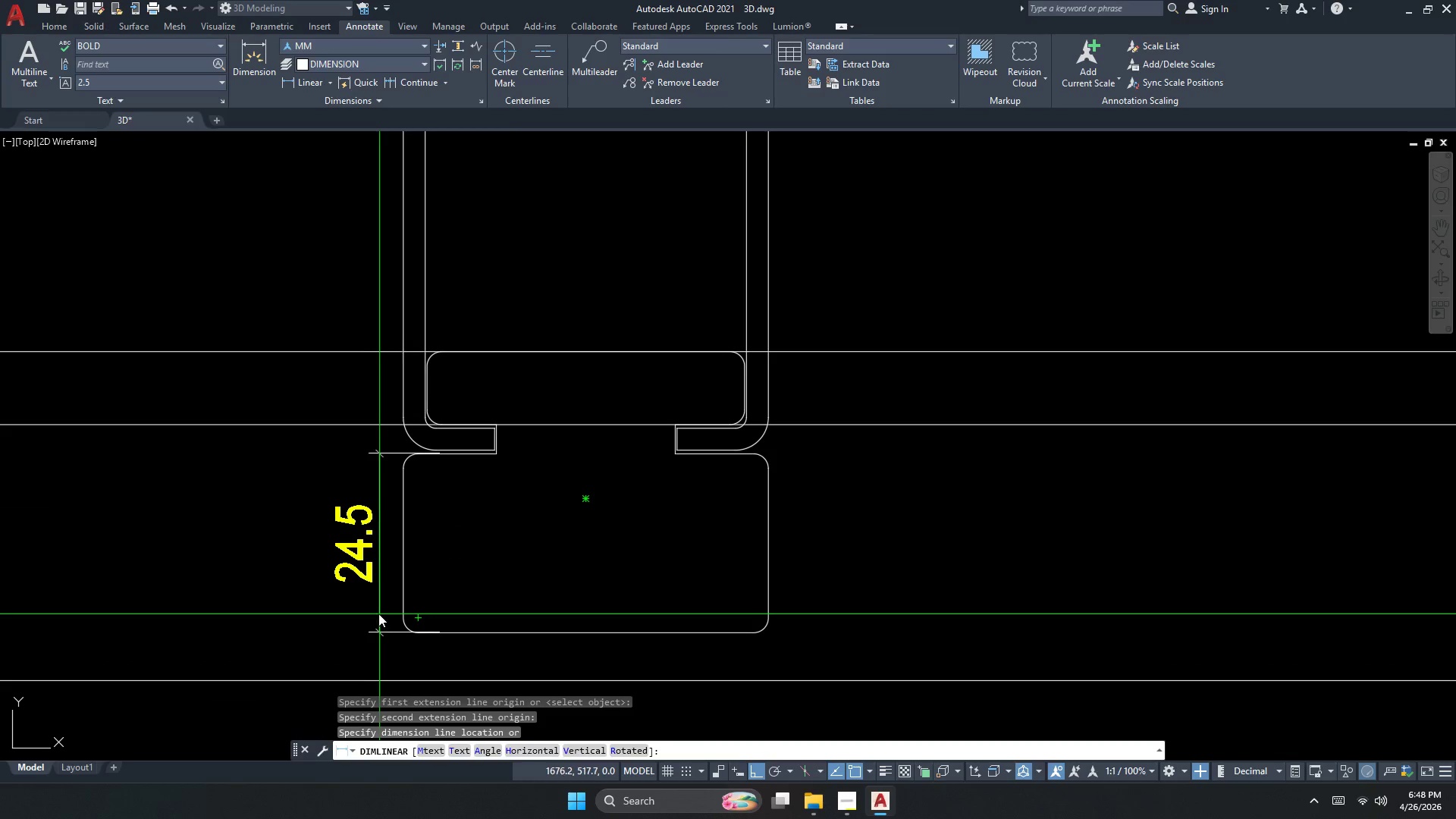 
key(Escape)
 